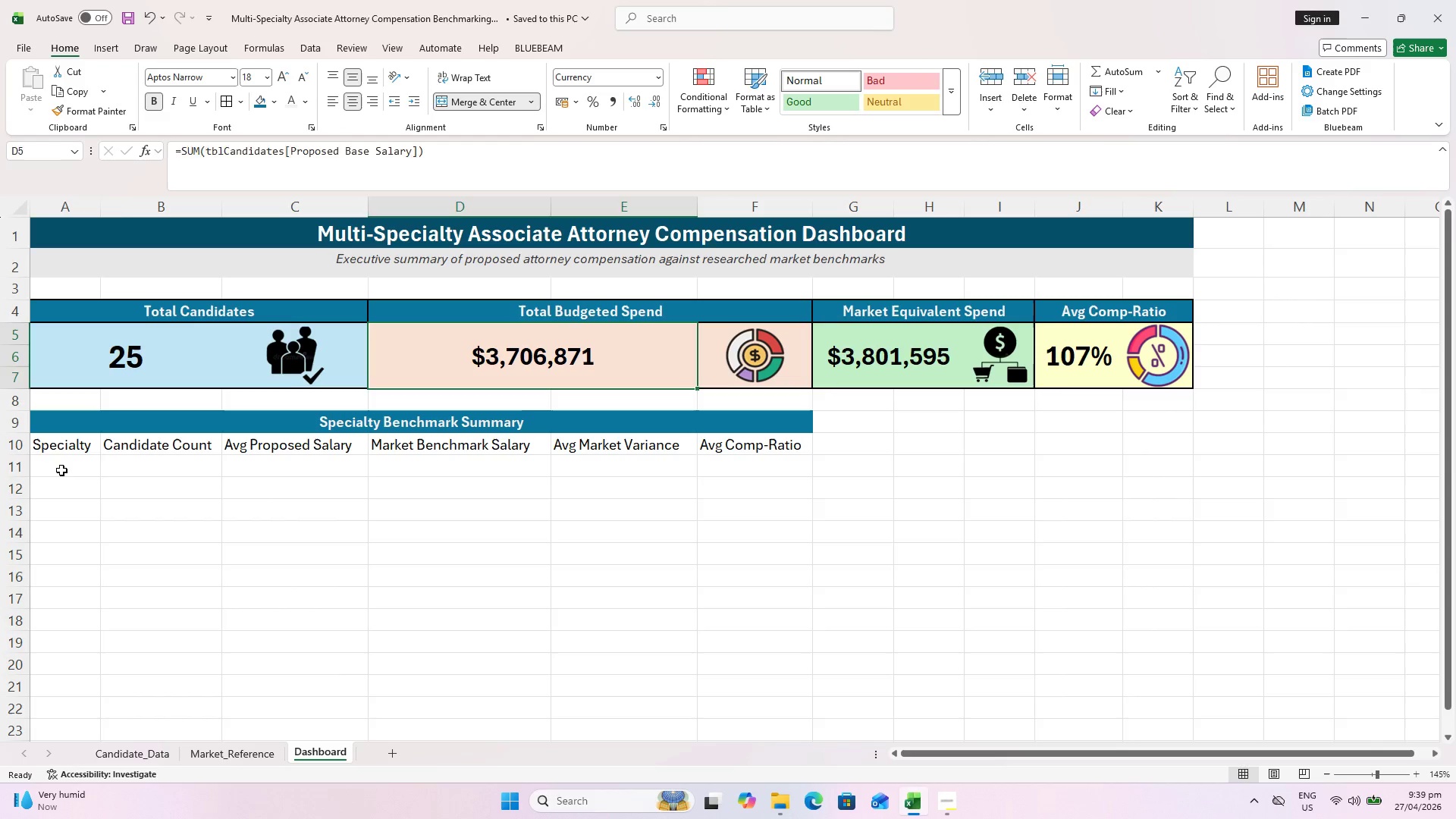 
hold_key(key=ControlLeft, duration=0.8)
scroll: coordinate [47, 457], scroll_direction: up, amount: 2.0
 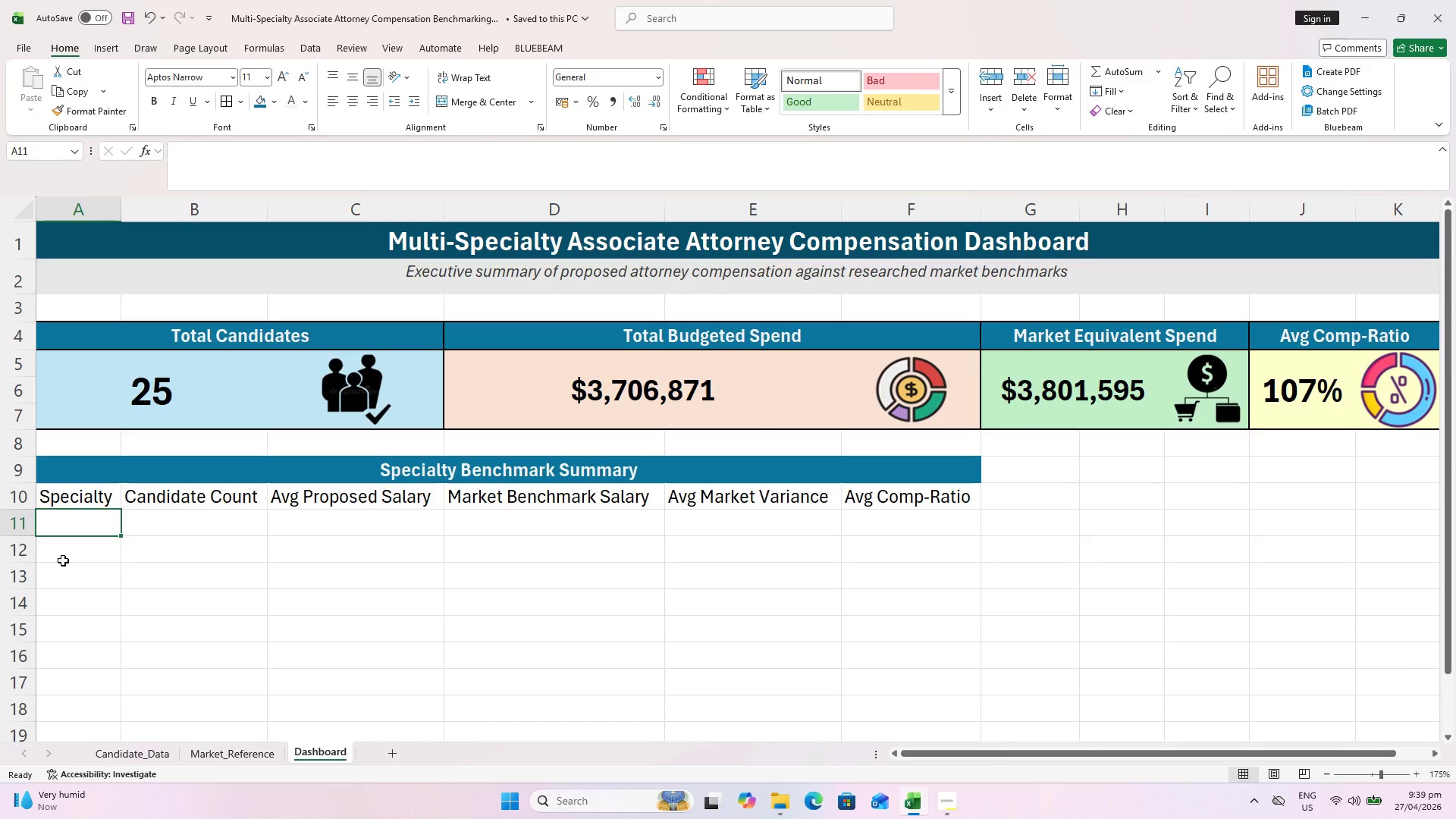 
hold_key(key=ShiftLeft, duration=0.36)
 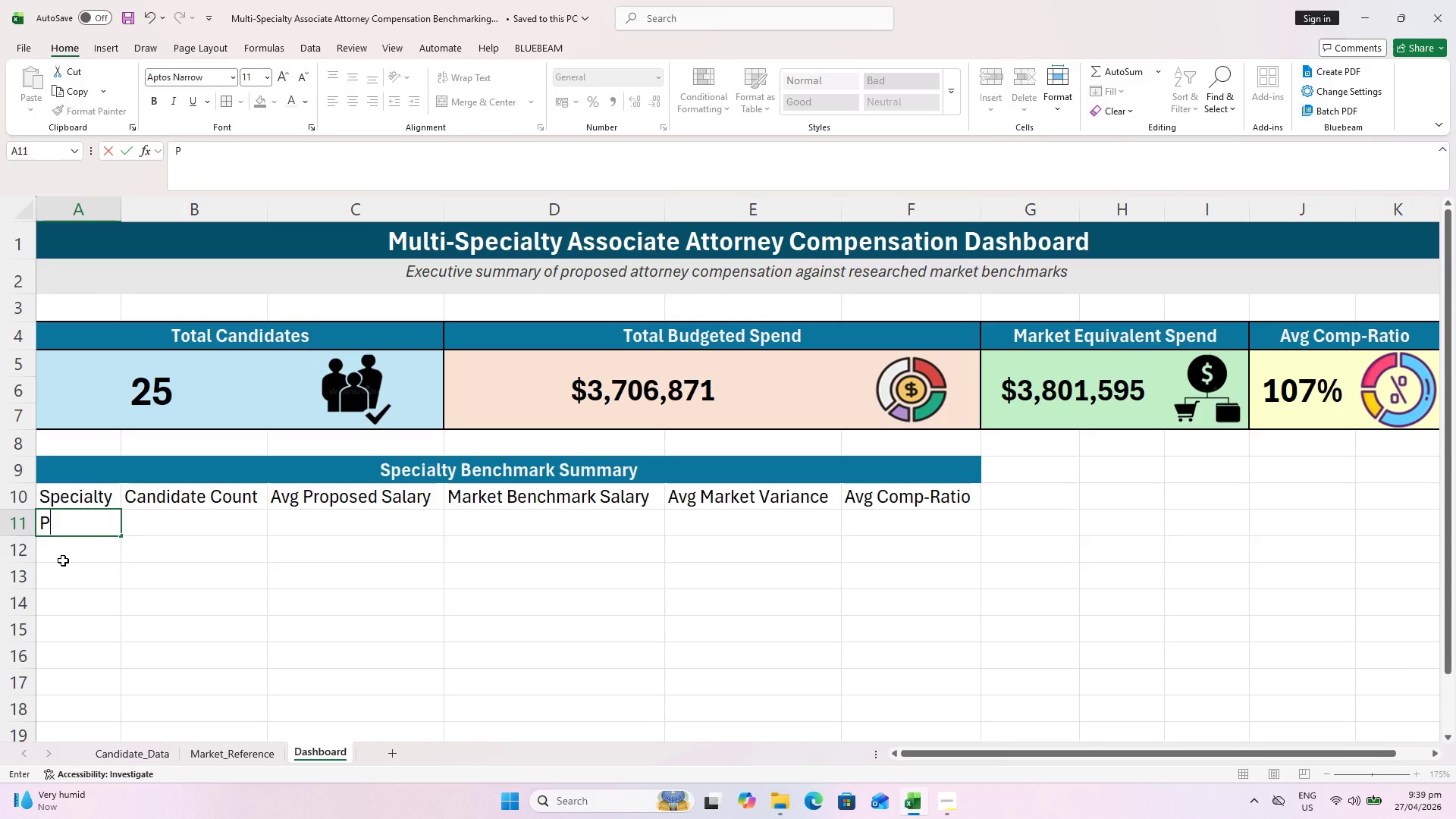 
key(Control+Shift+ControlLeft)
 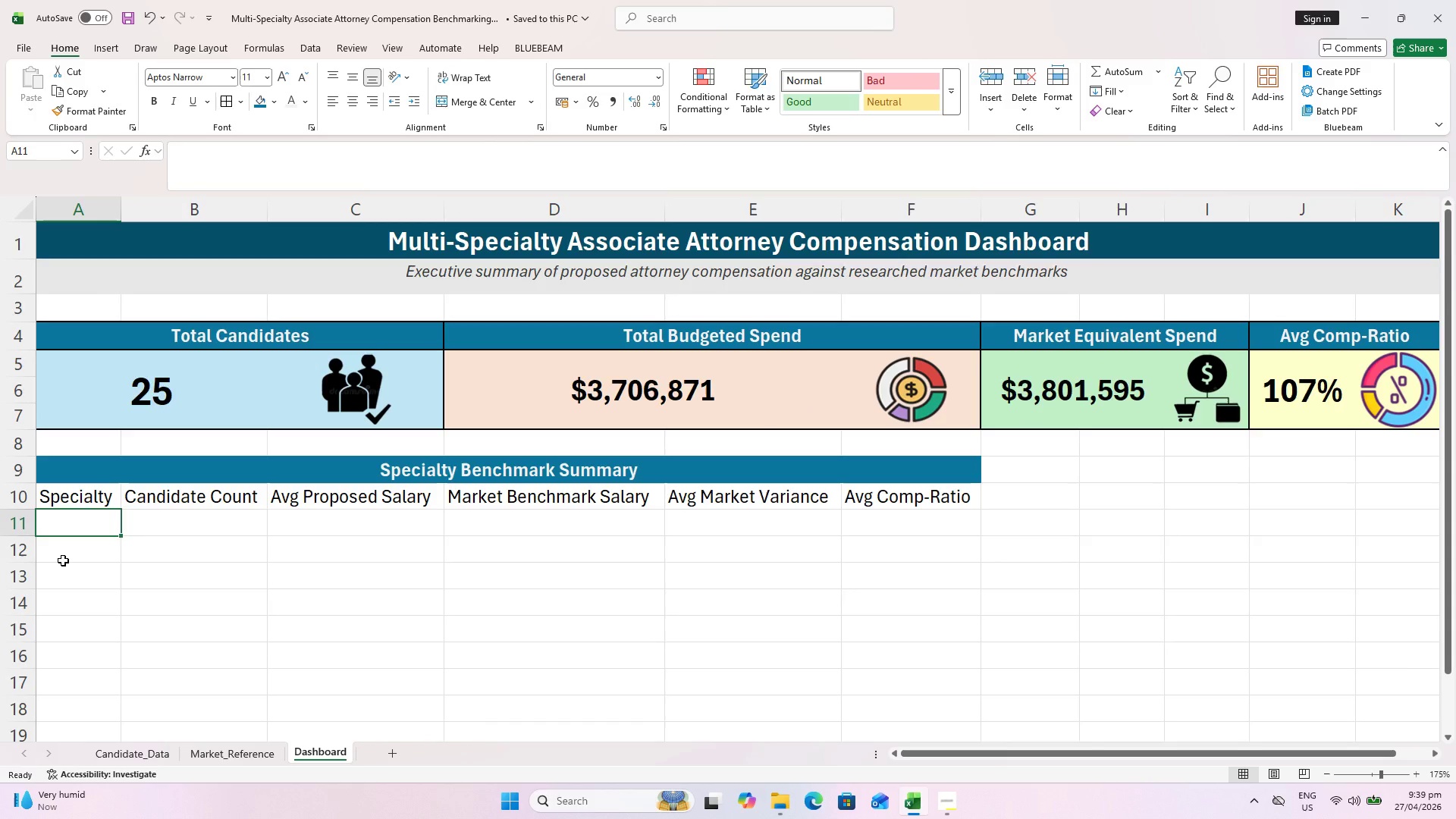 
type(Personal Injury)
 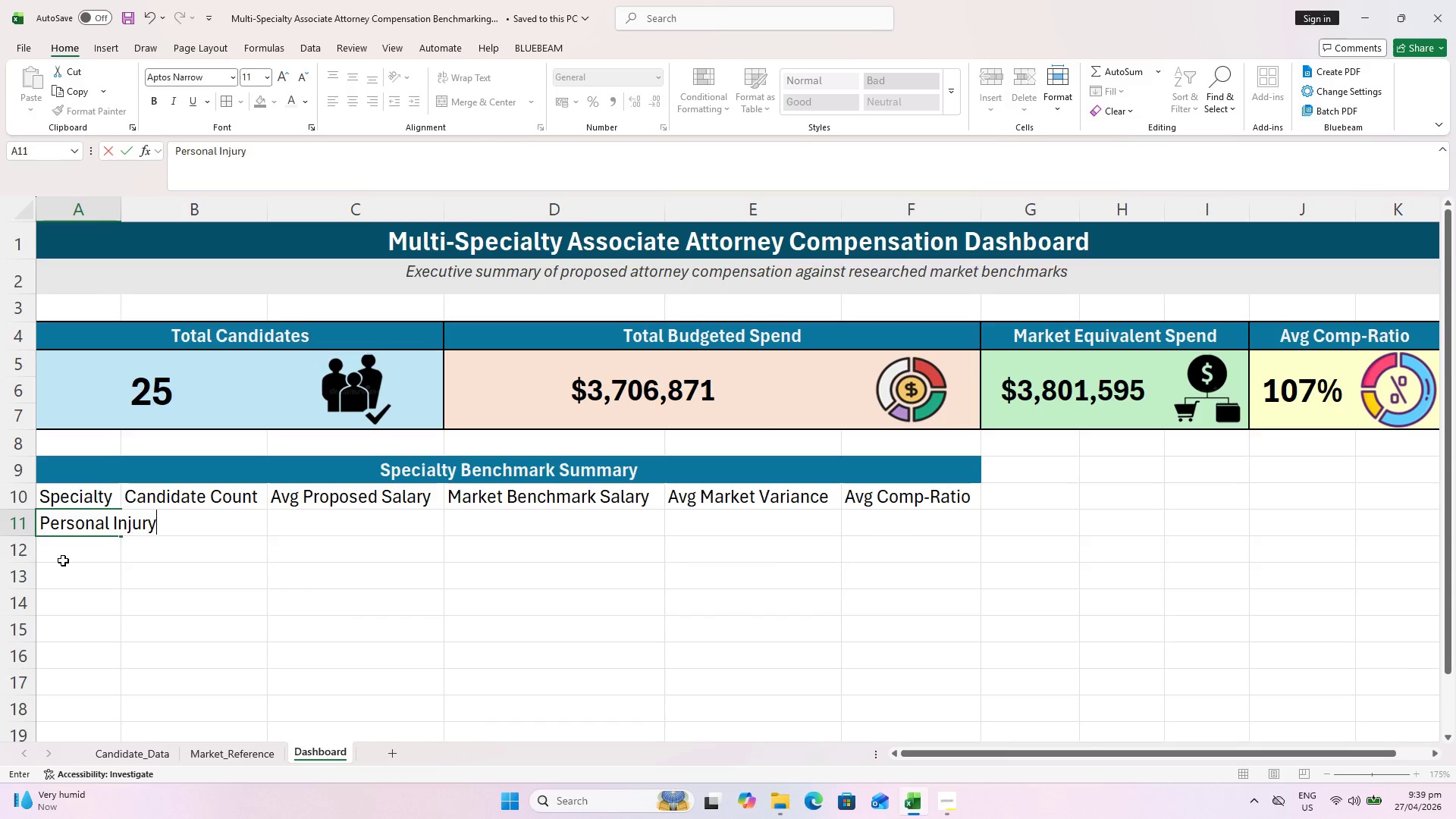 
key(Enter)
 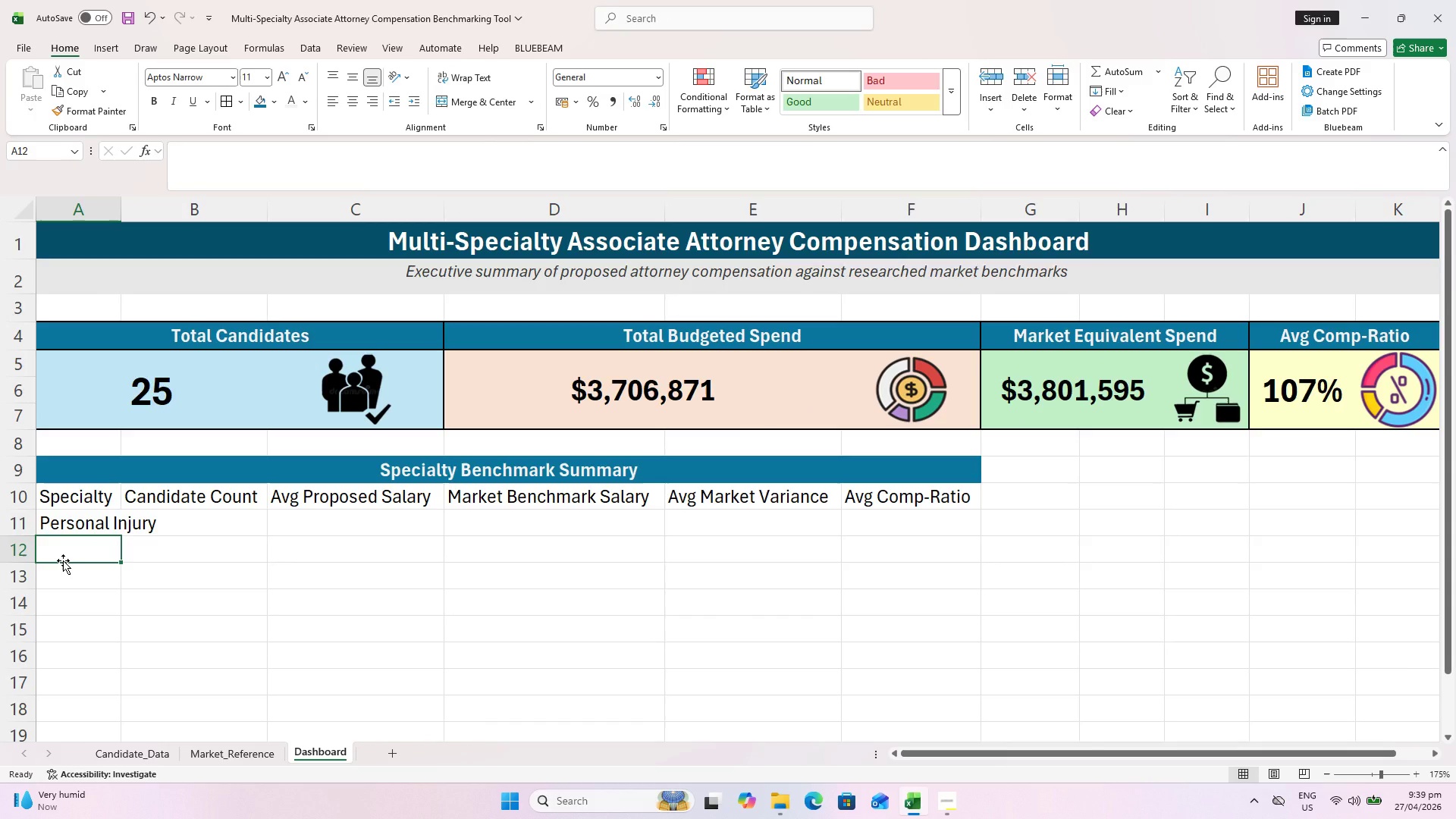 
type(Estate Planning)
 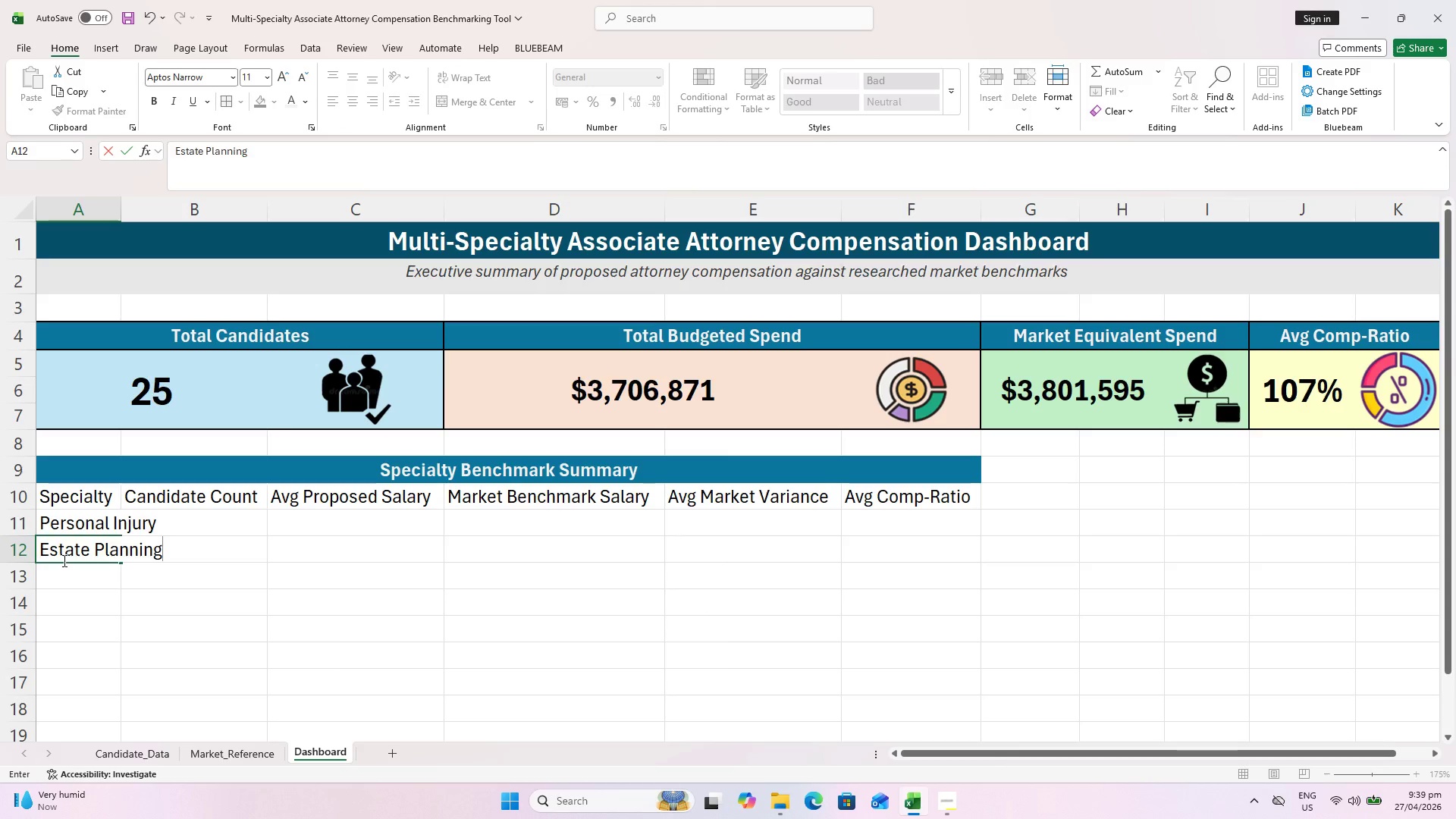 
key(Enter)
 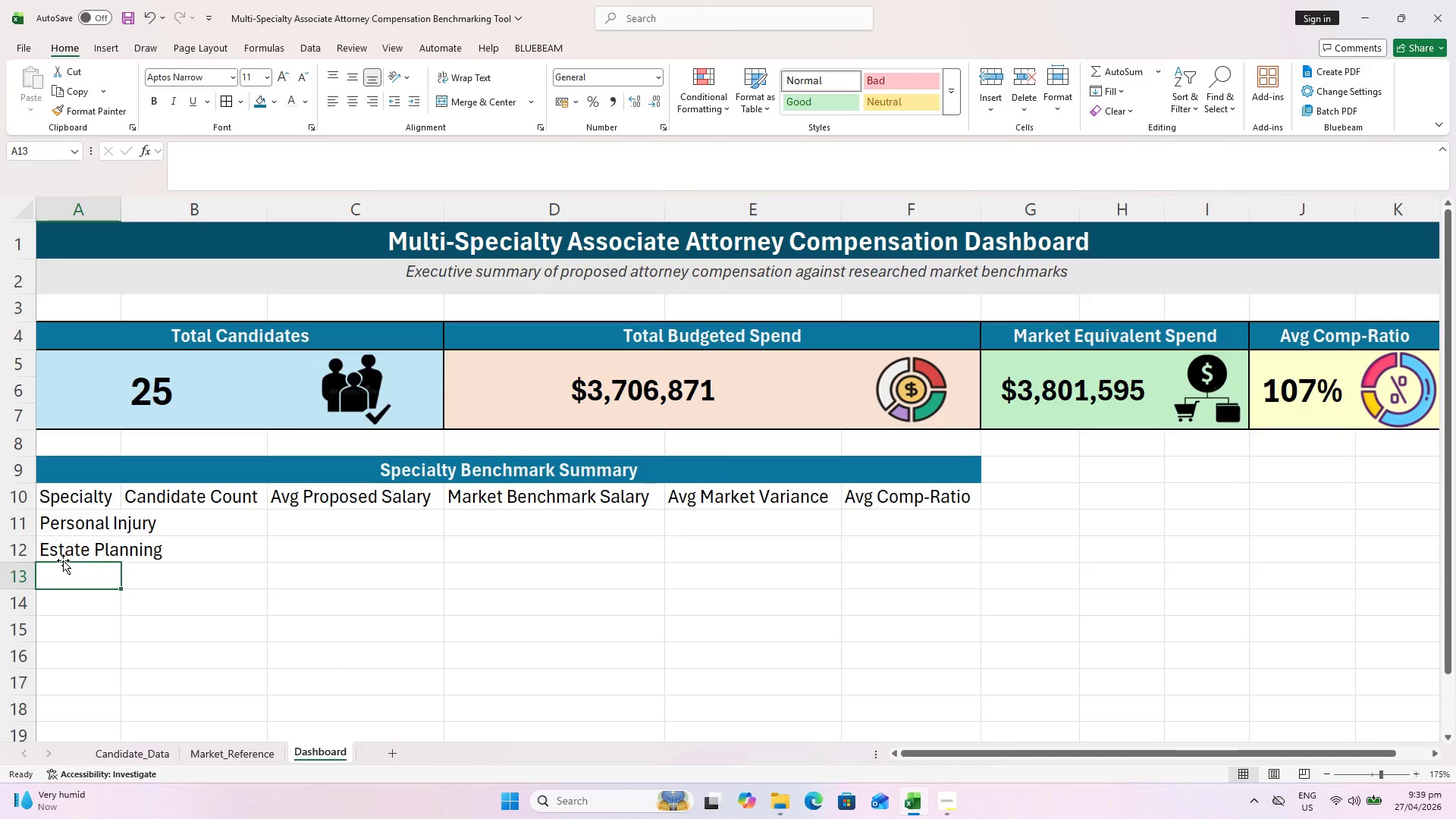 
type(Totaa)
key(Backspace)
type(l / A)
key(Backspace)
type(a)
key(Backspace)
type(Average)
 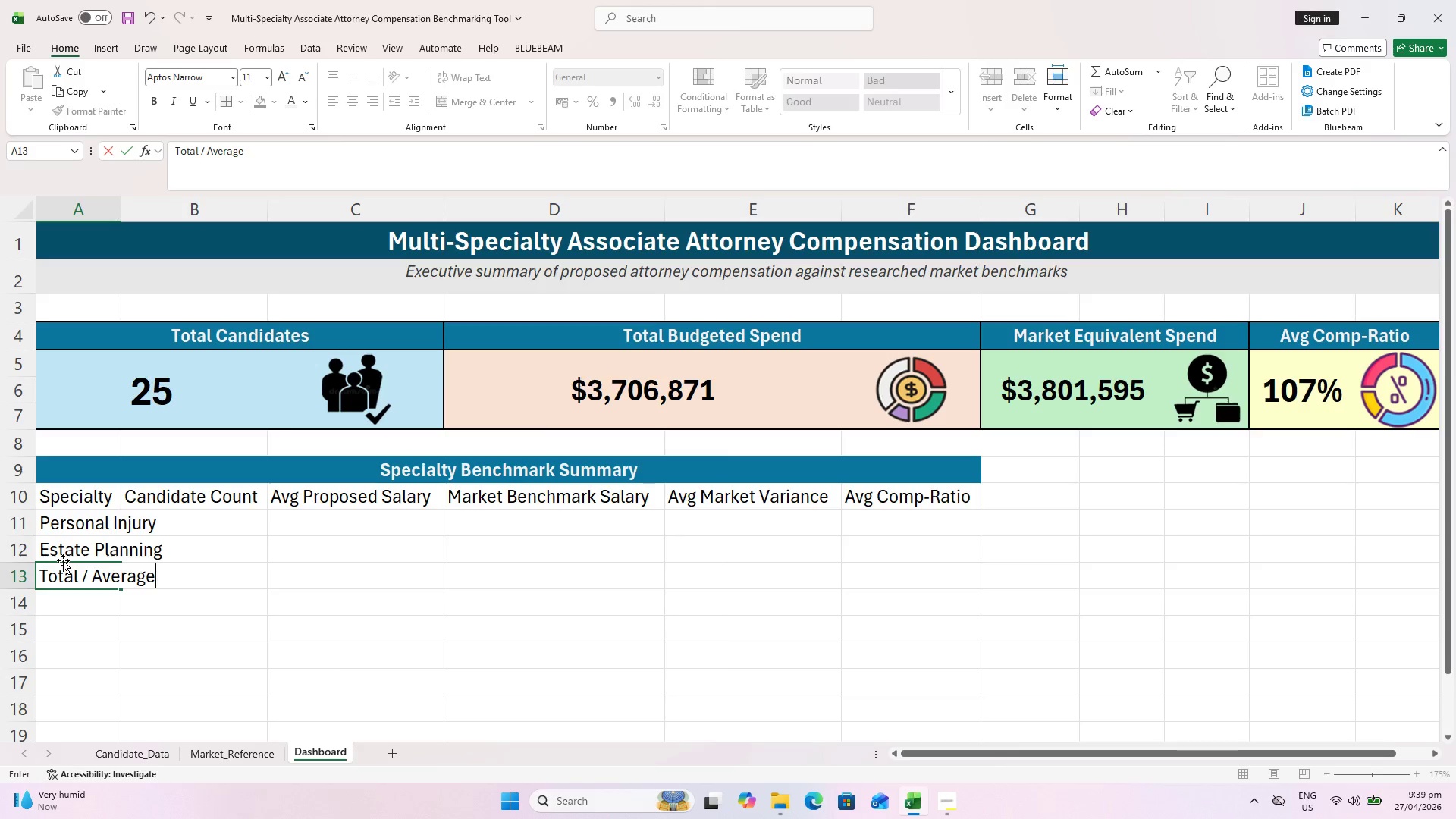 
 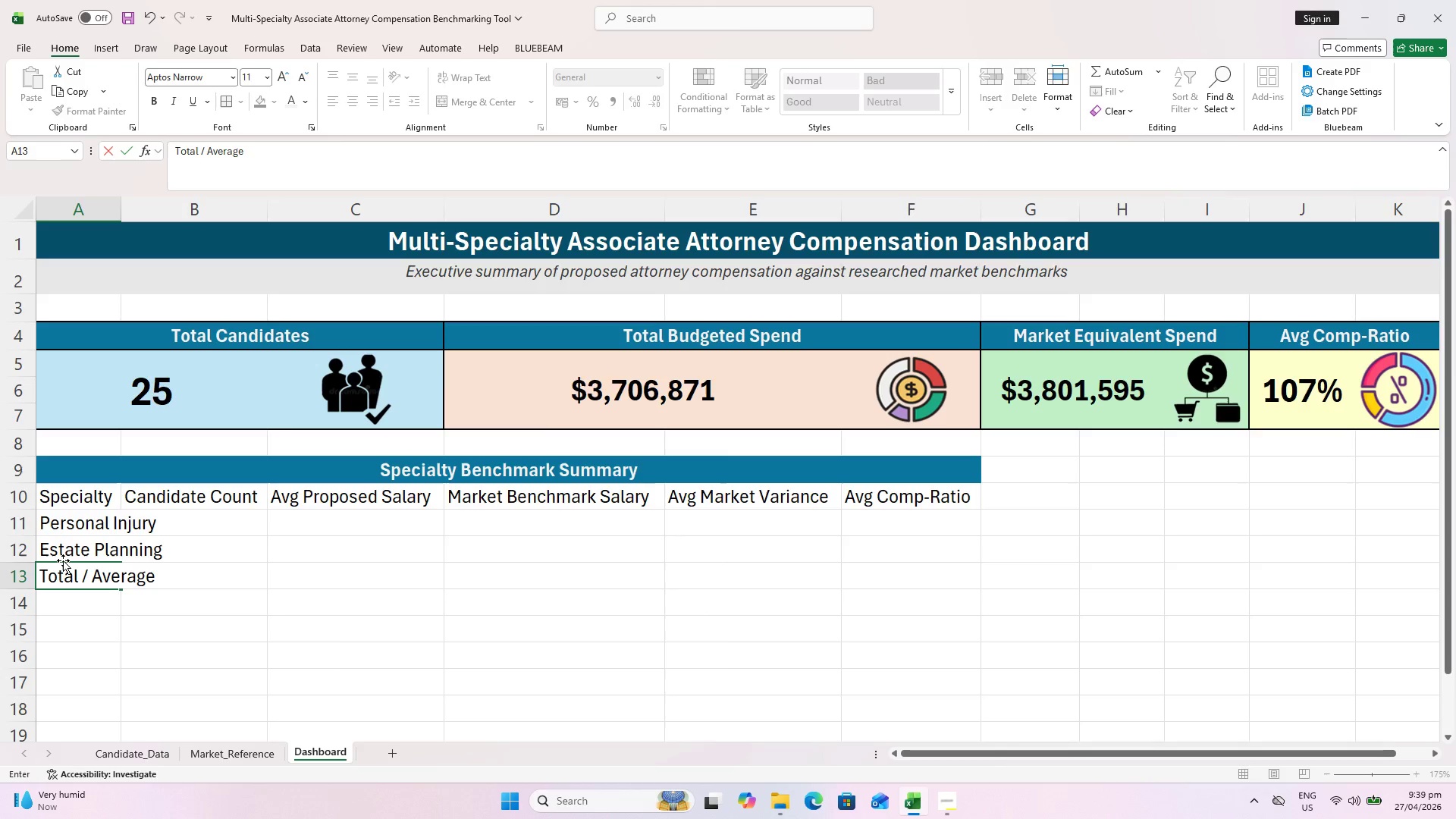 
key(Enter)
 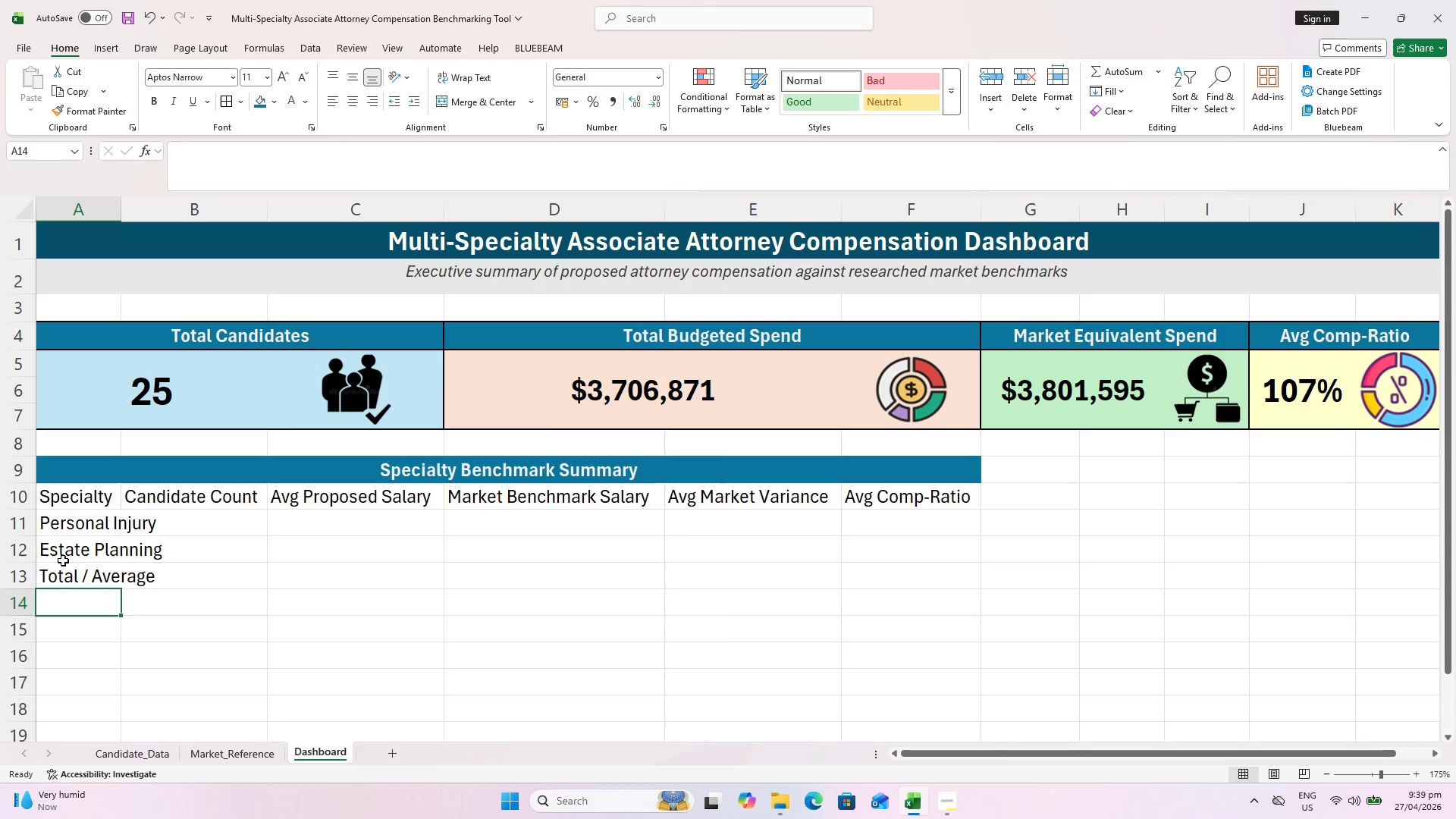 
key(Control+S)
 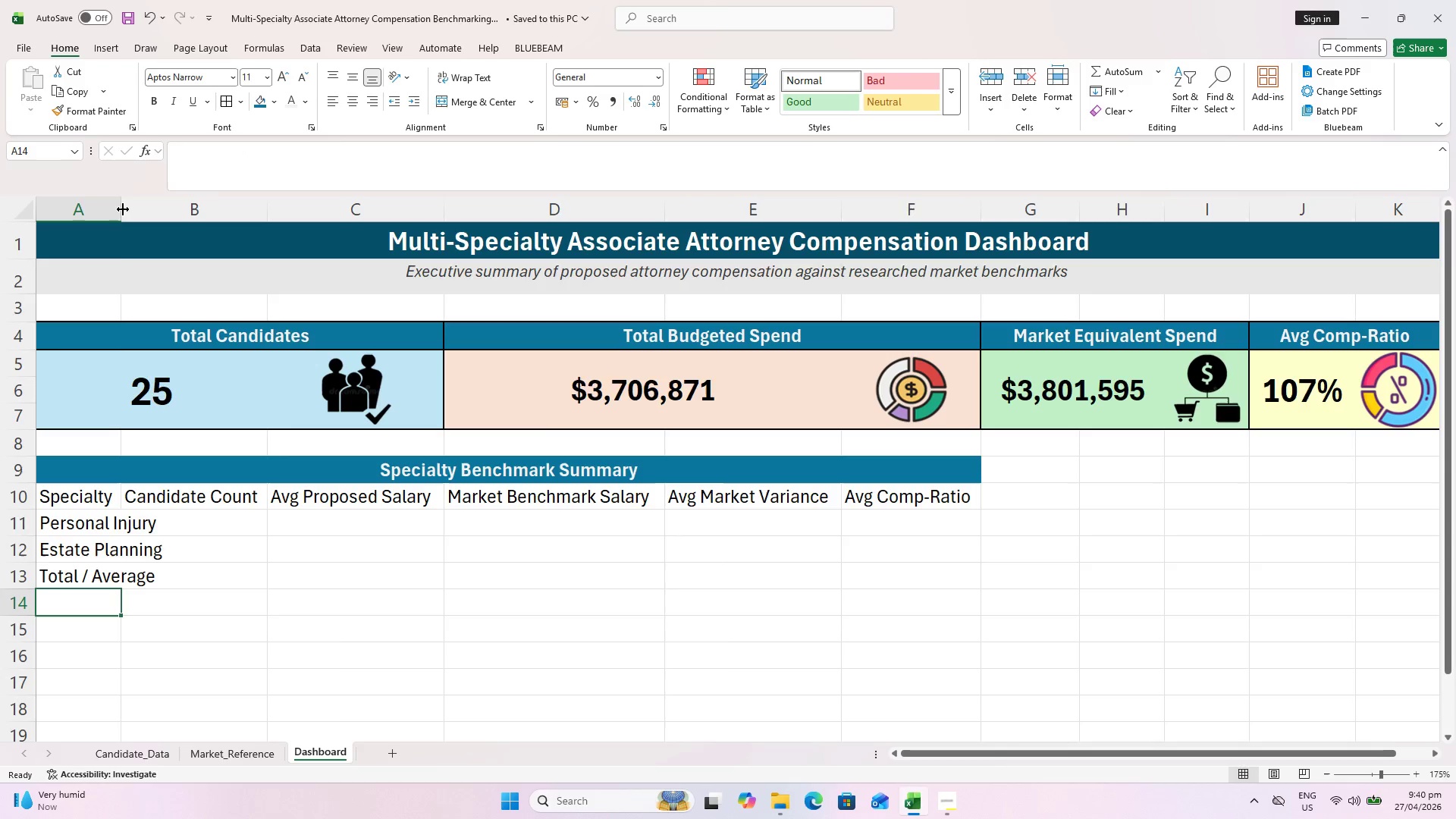 
double_click([115, 209])
 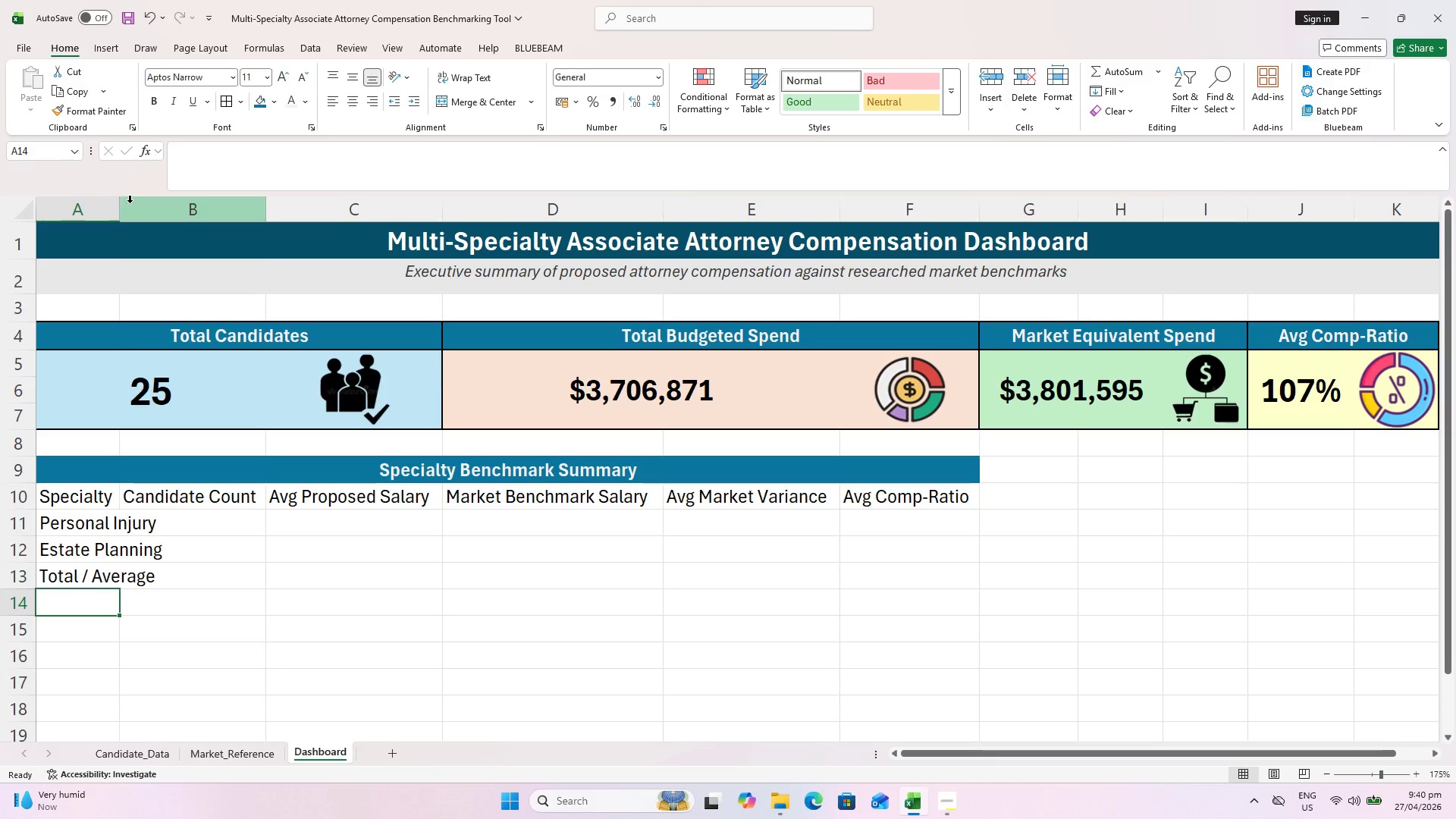 
double_click([130, 202])
 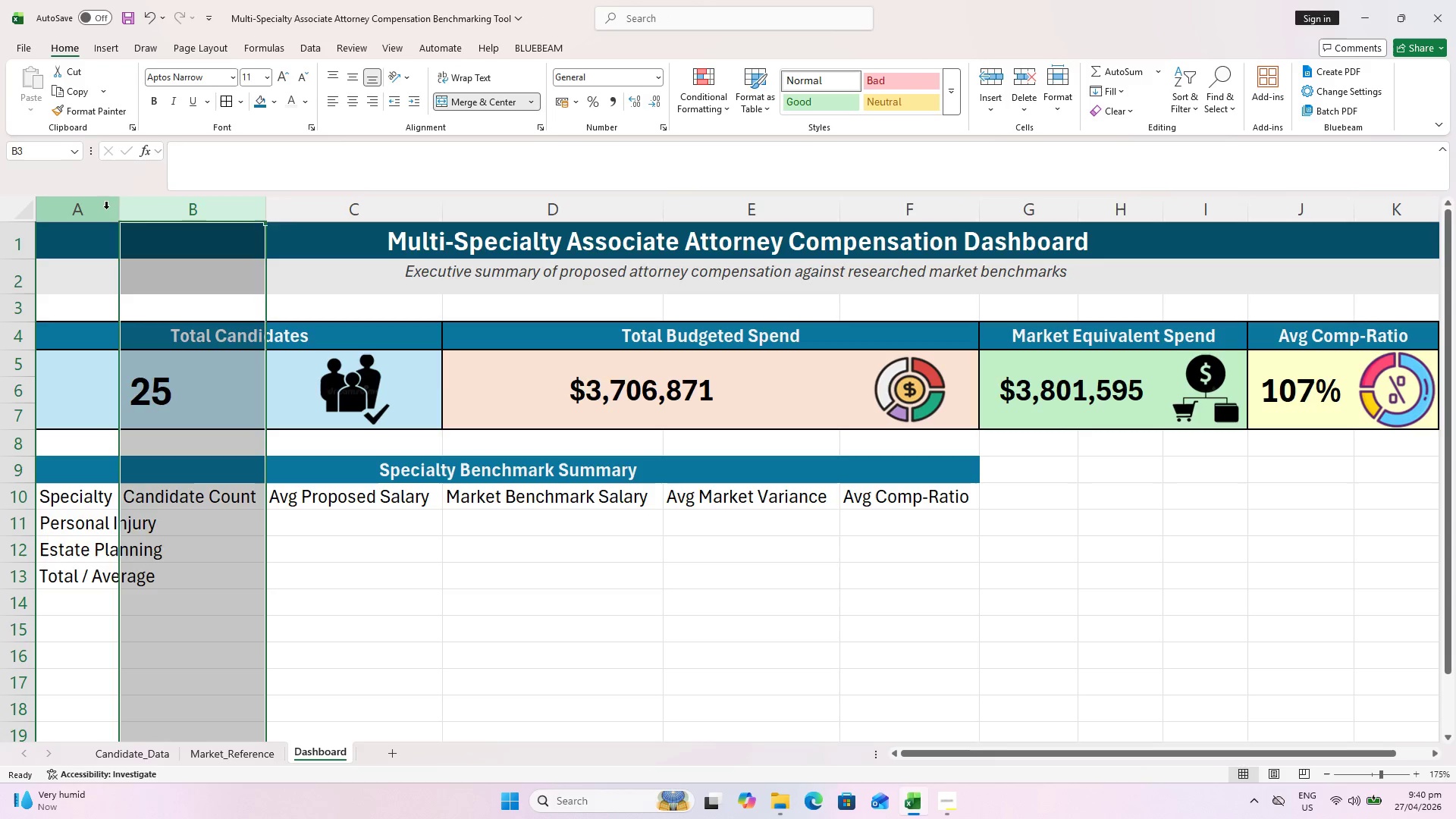 
left_click([102, 208])
 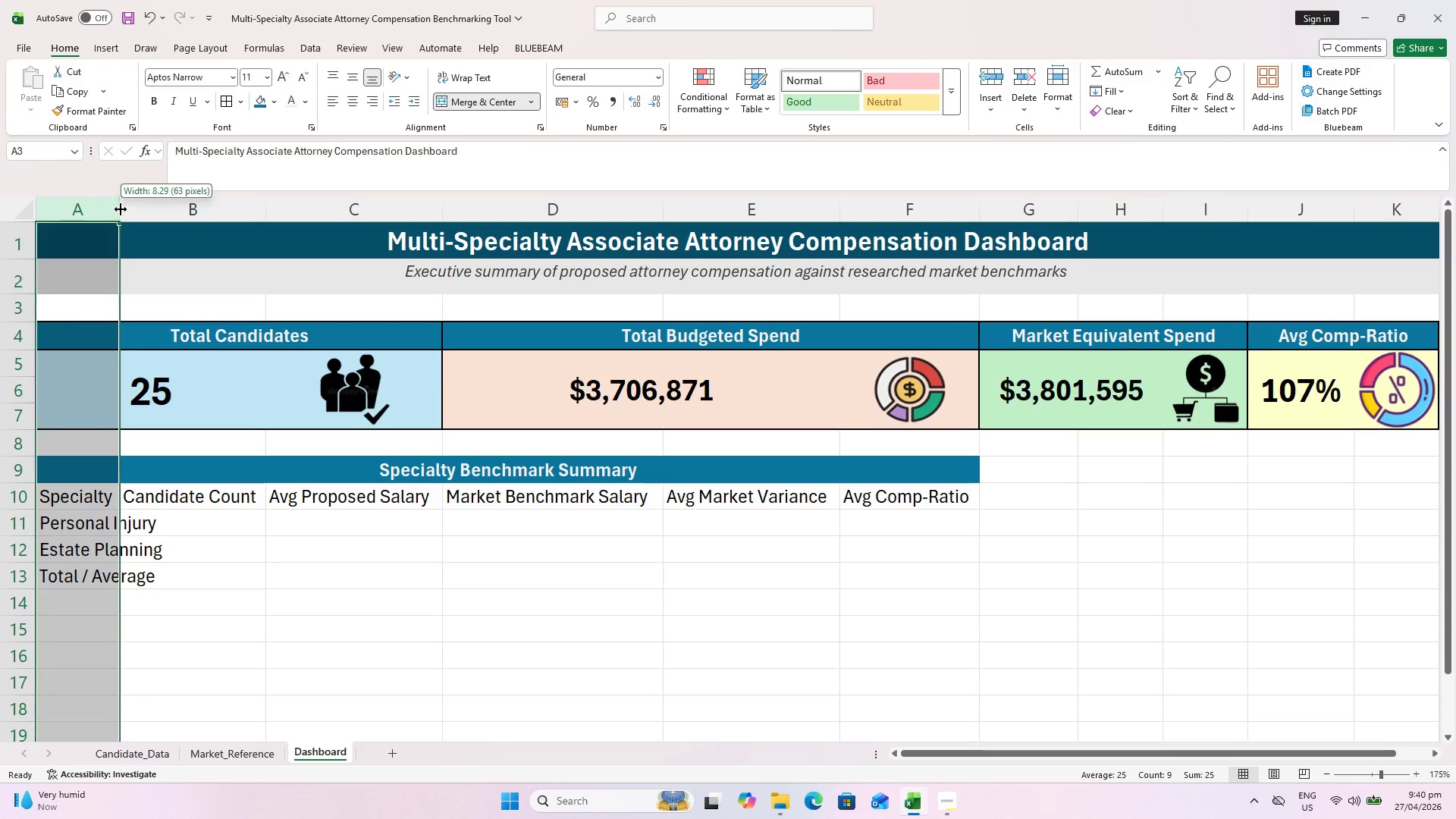 
double_click([121, 209])
 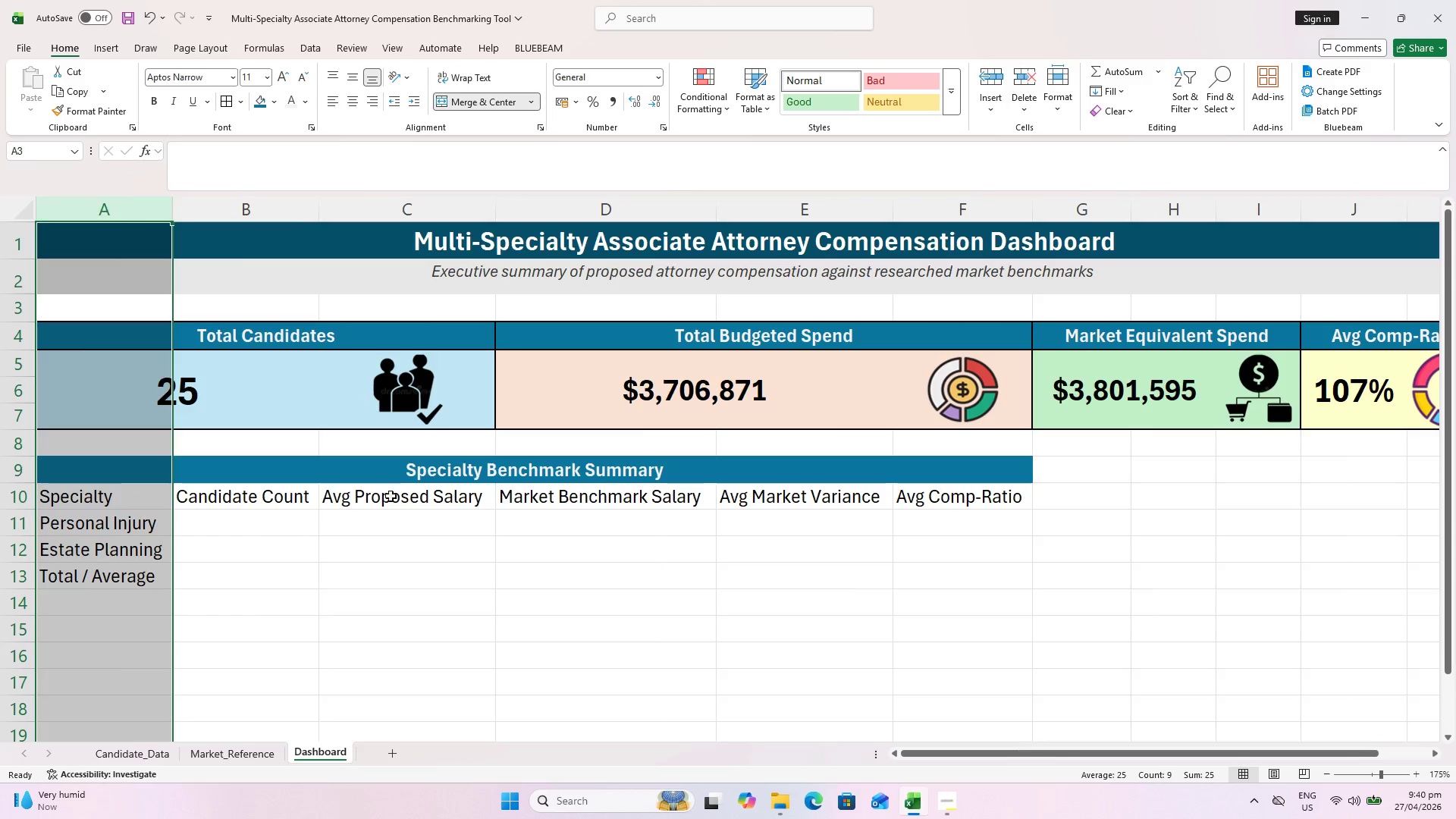 
left_click([437, 554])
 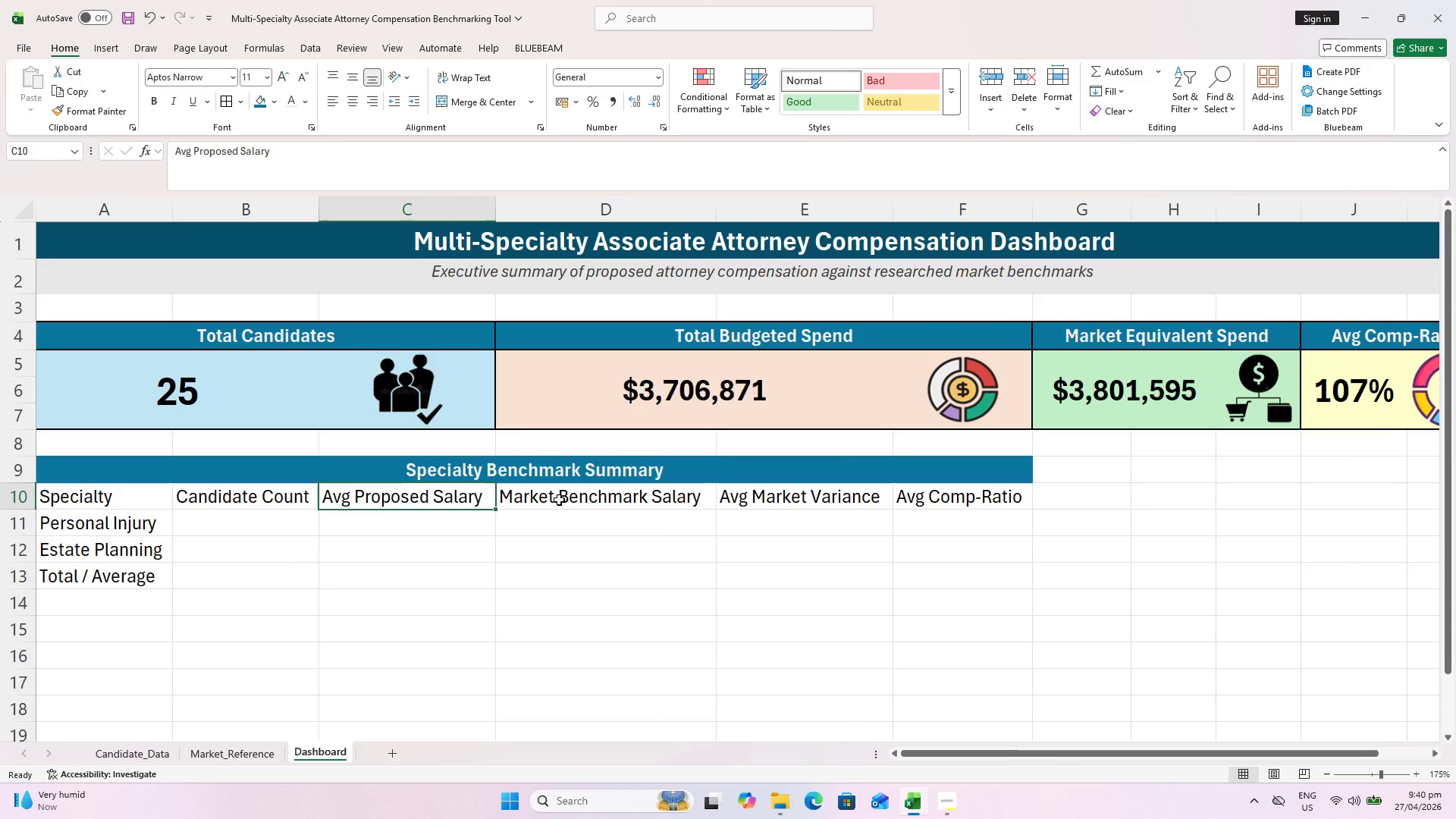 
key(Control+S)
 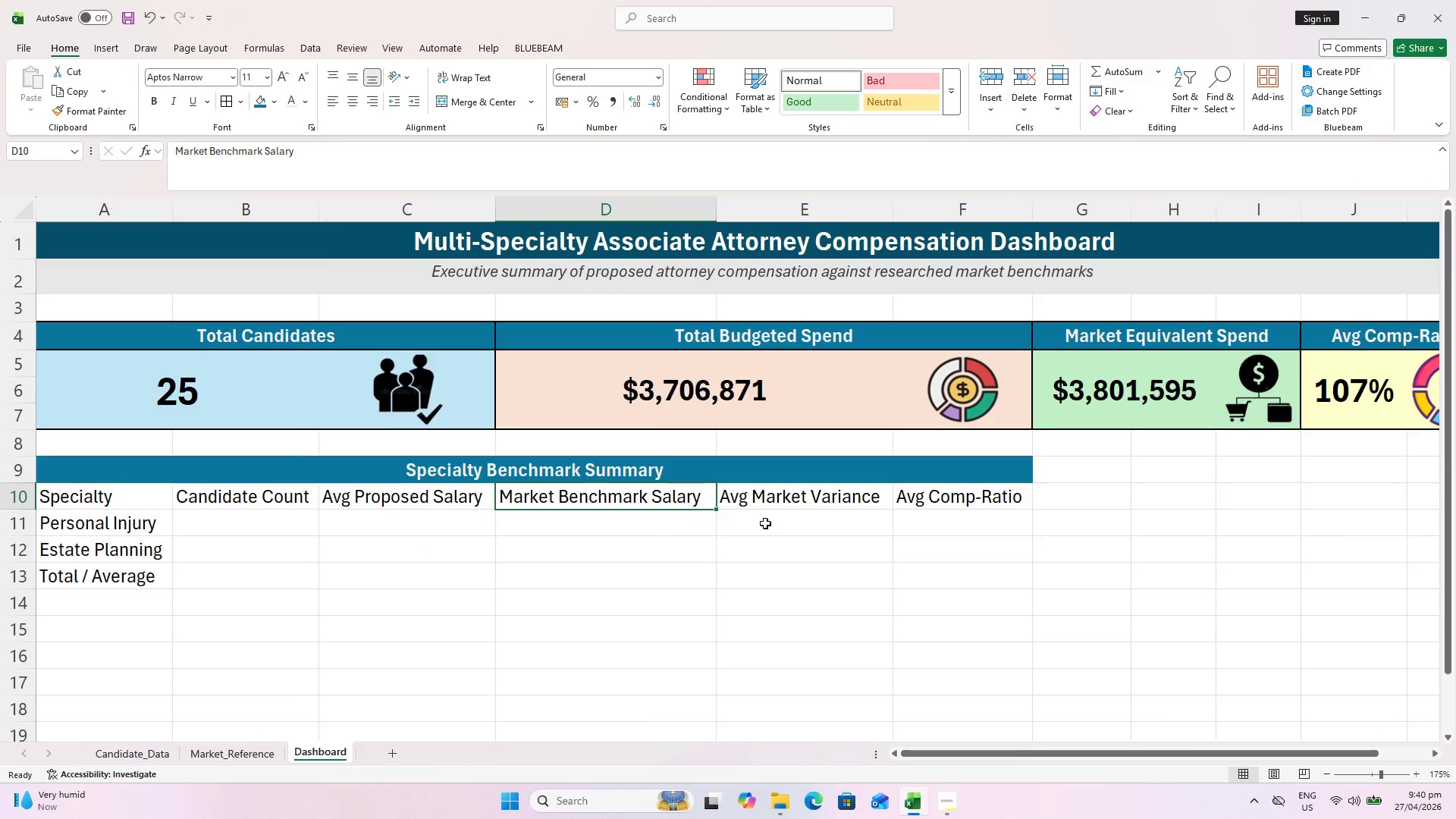 
scroll: coordinate [765, 523], scroll_direction: down, amount: 2.0
 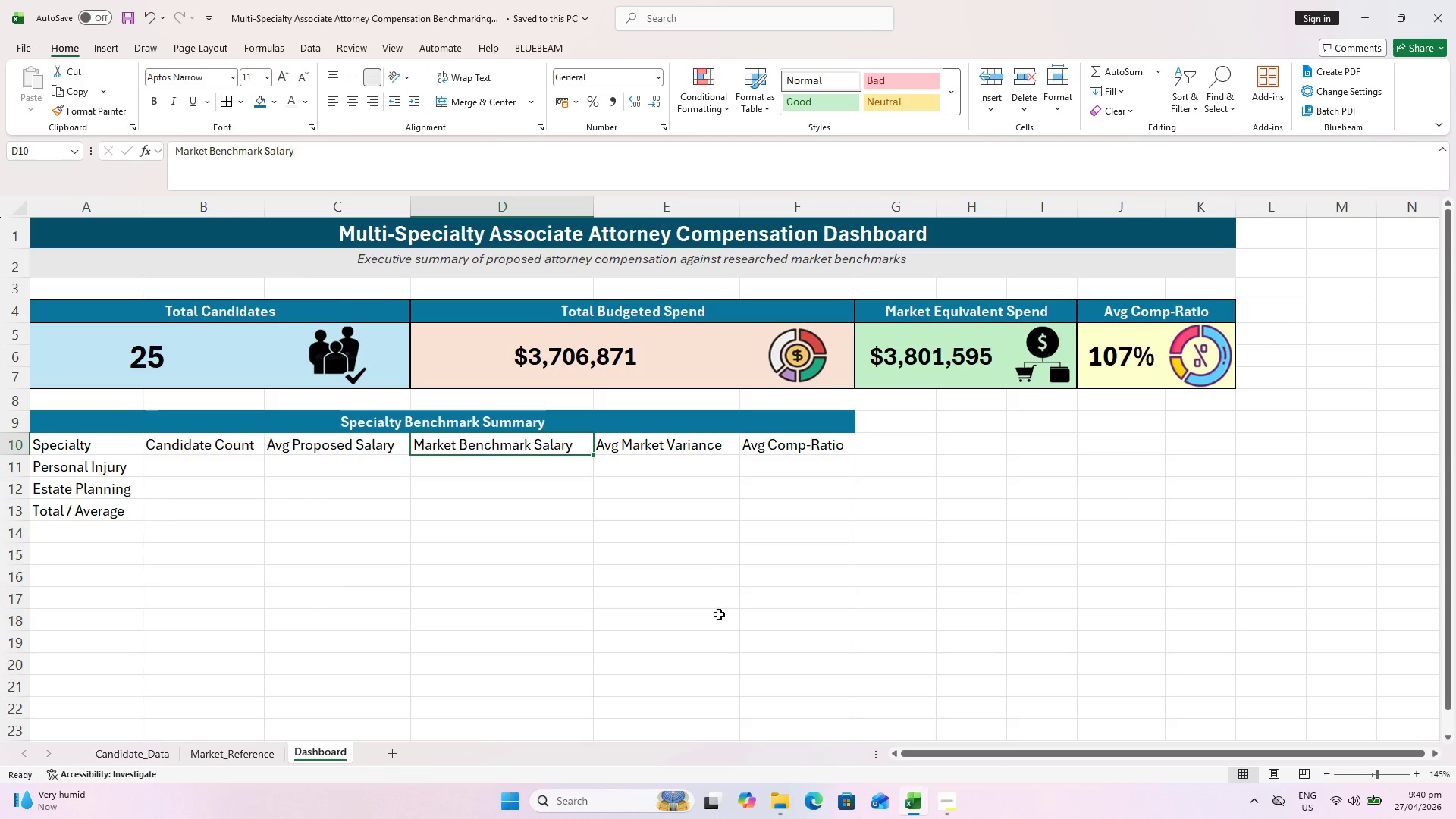 
key(Control+S)
 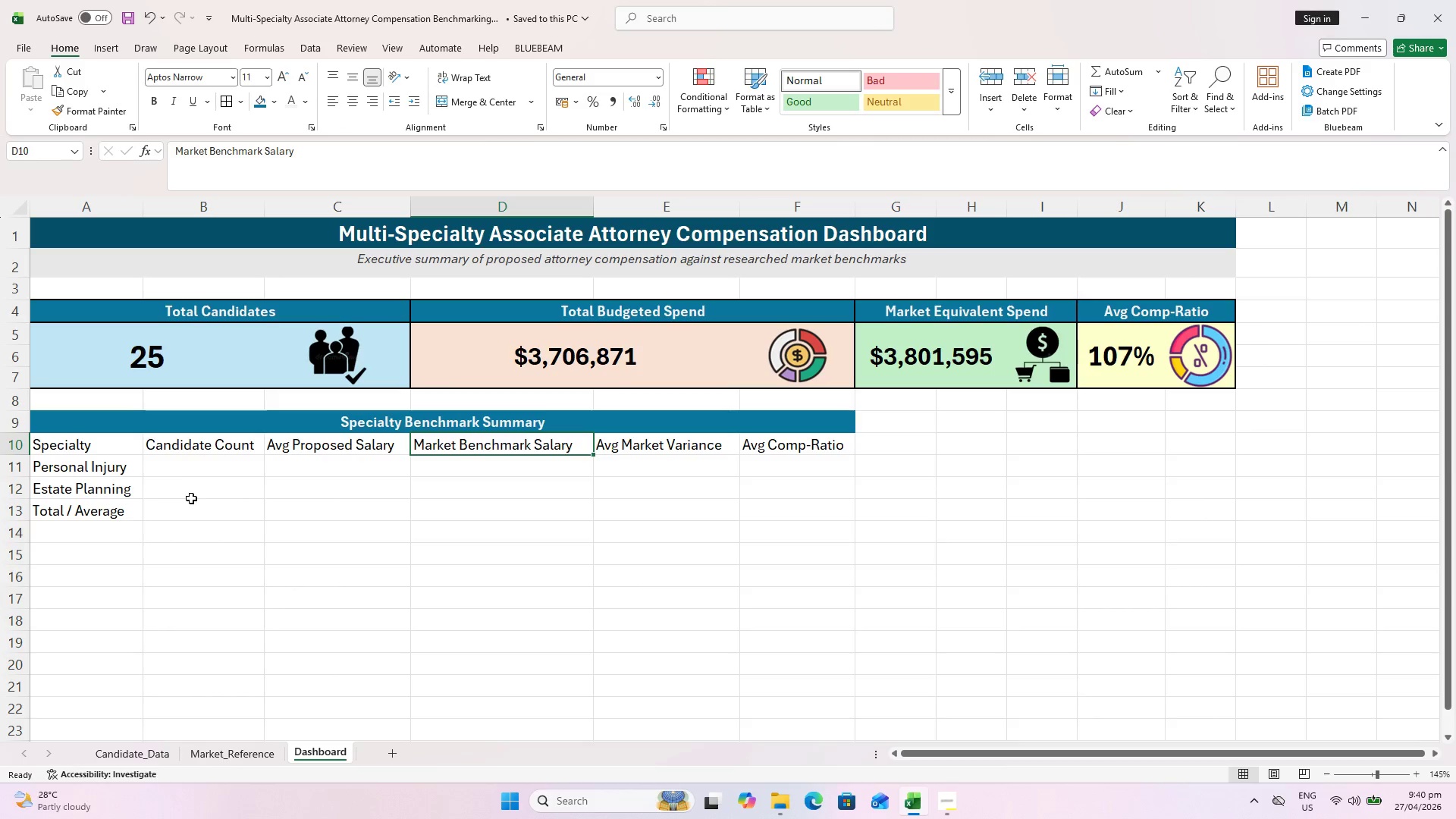 
left_click([180, 483])
 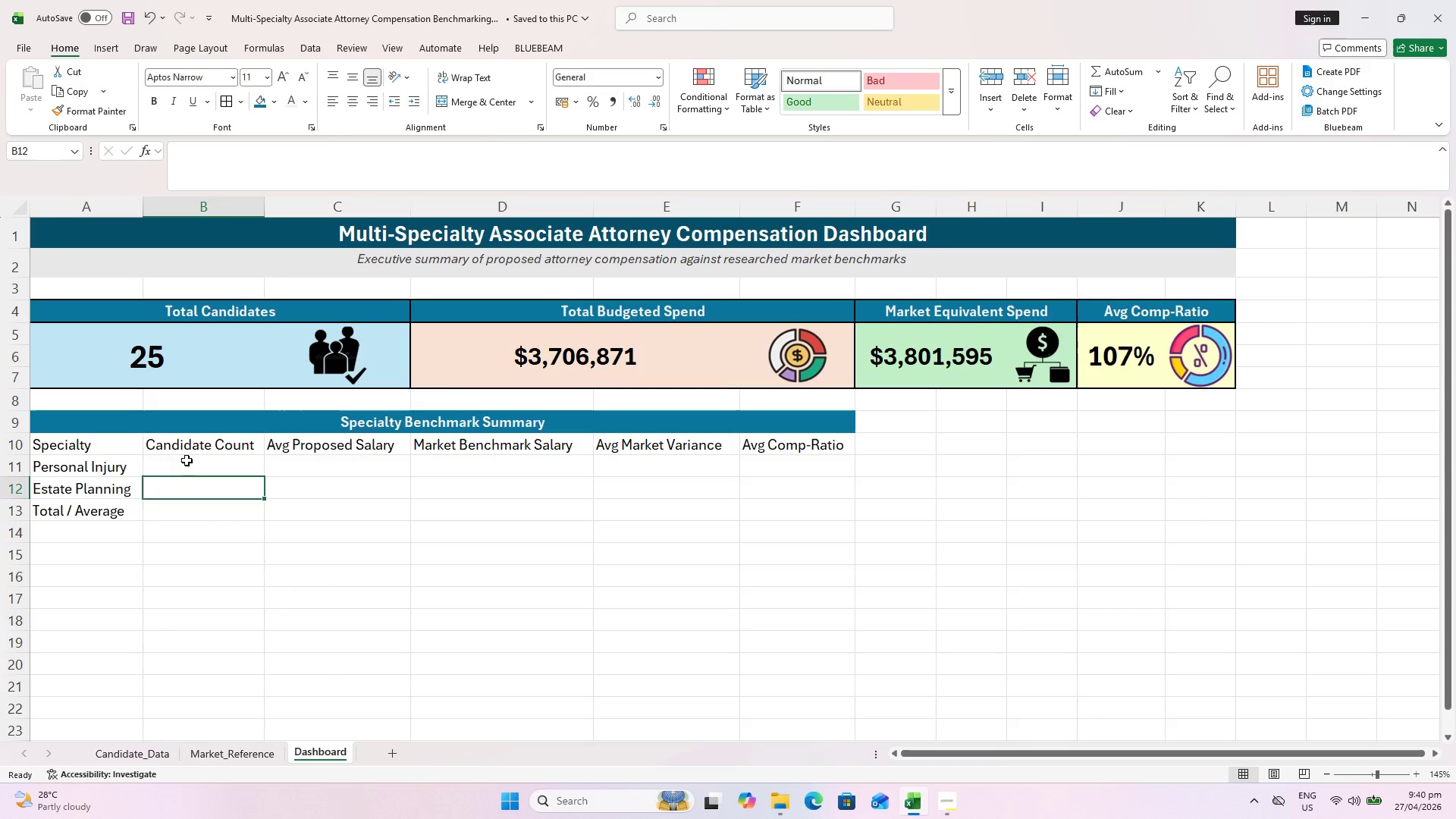 
left_click([187, 459])
 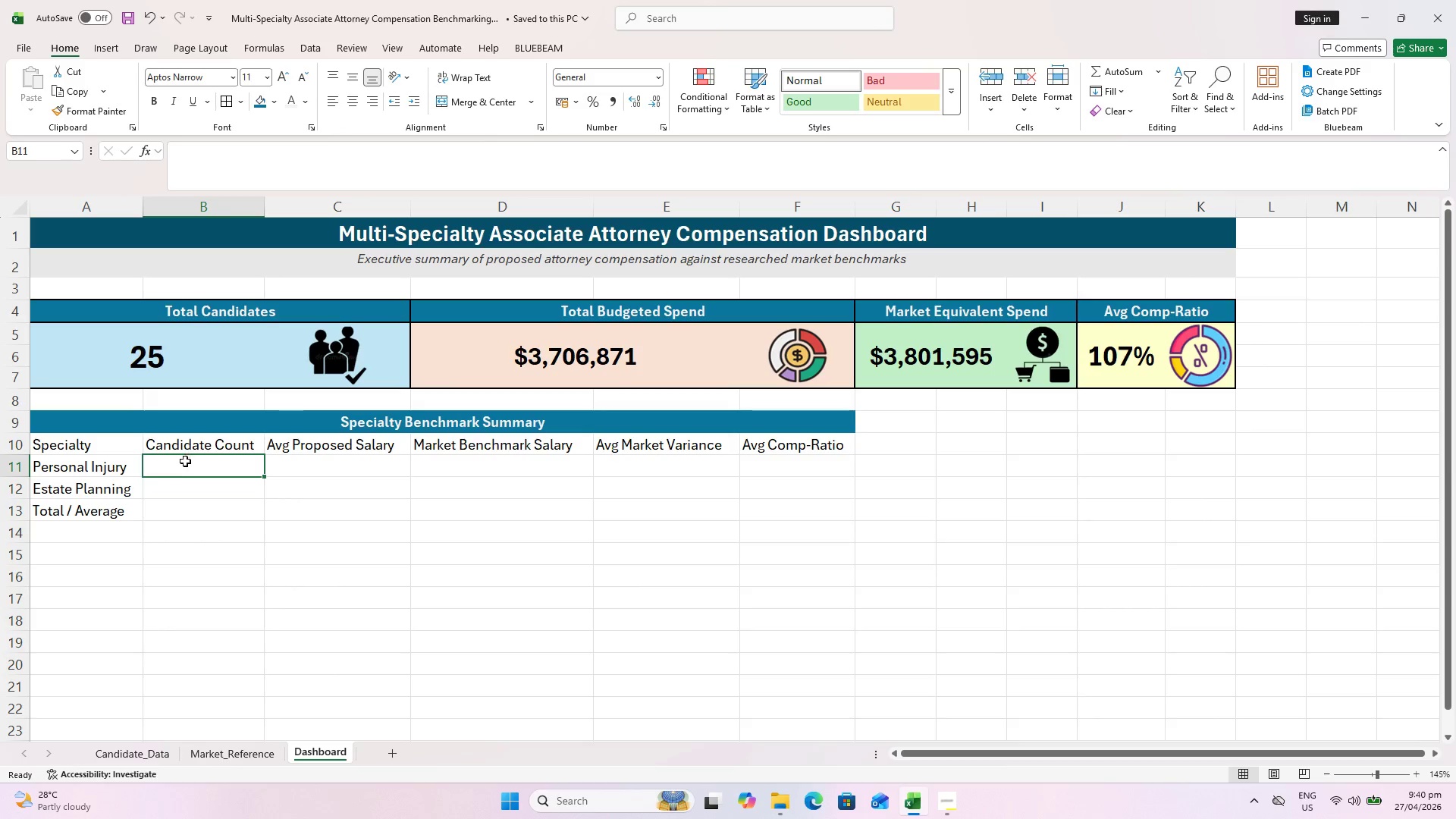 
hold_key(key=ControlLeft, duration=1.28)
scroll: coordinate [175, 489], scroll_direction: up, amount: 2.0
 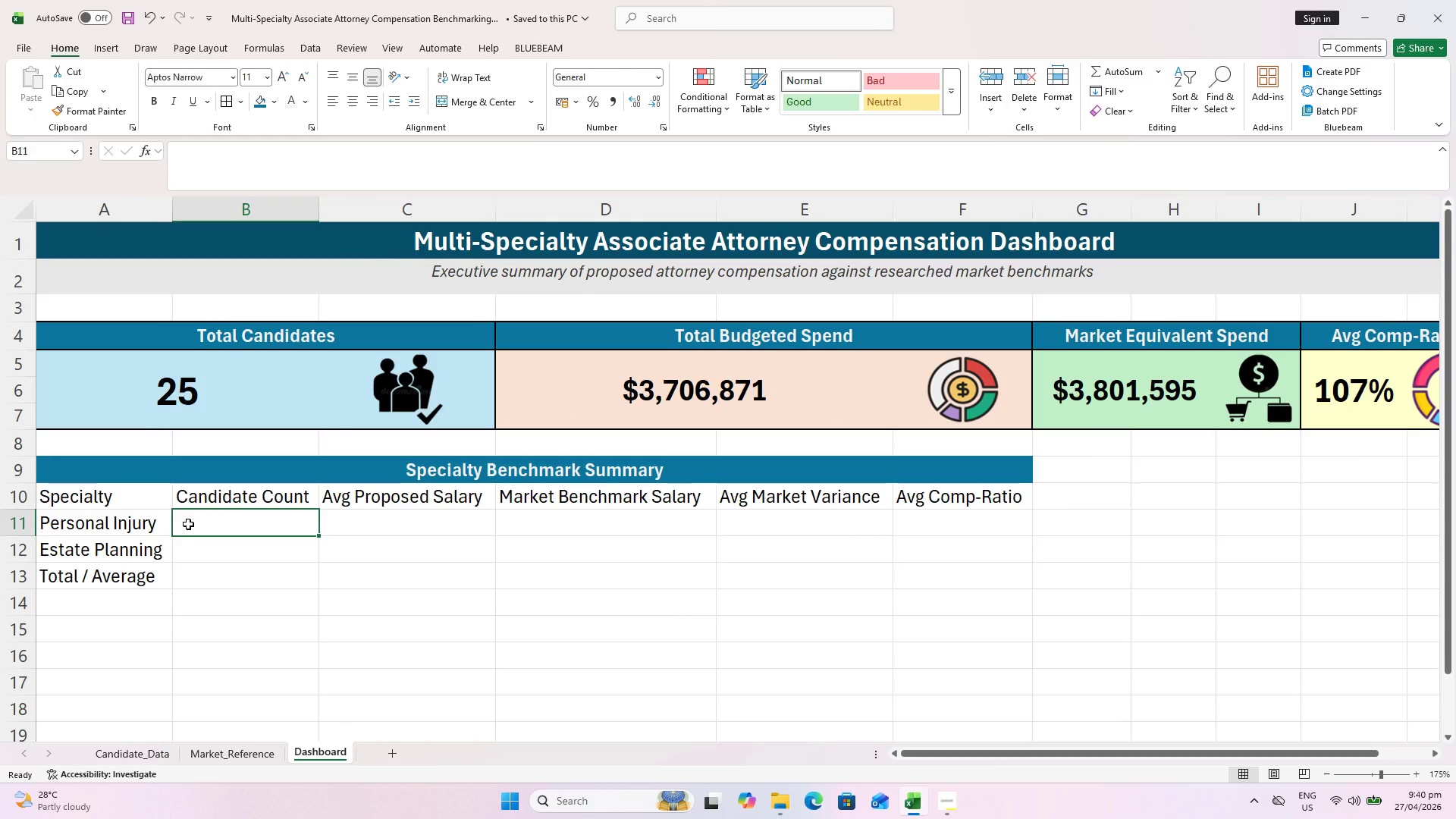 
type(=COUNTIFD)
key(Backspace)
type()()
key(Backspace)
key(Backspace)
type(()
 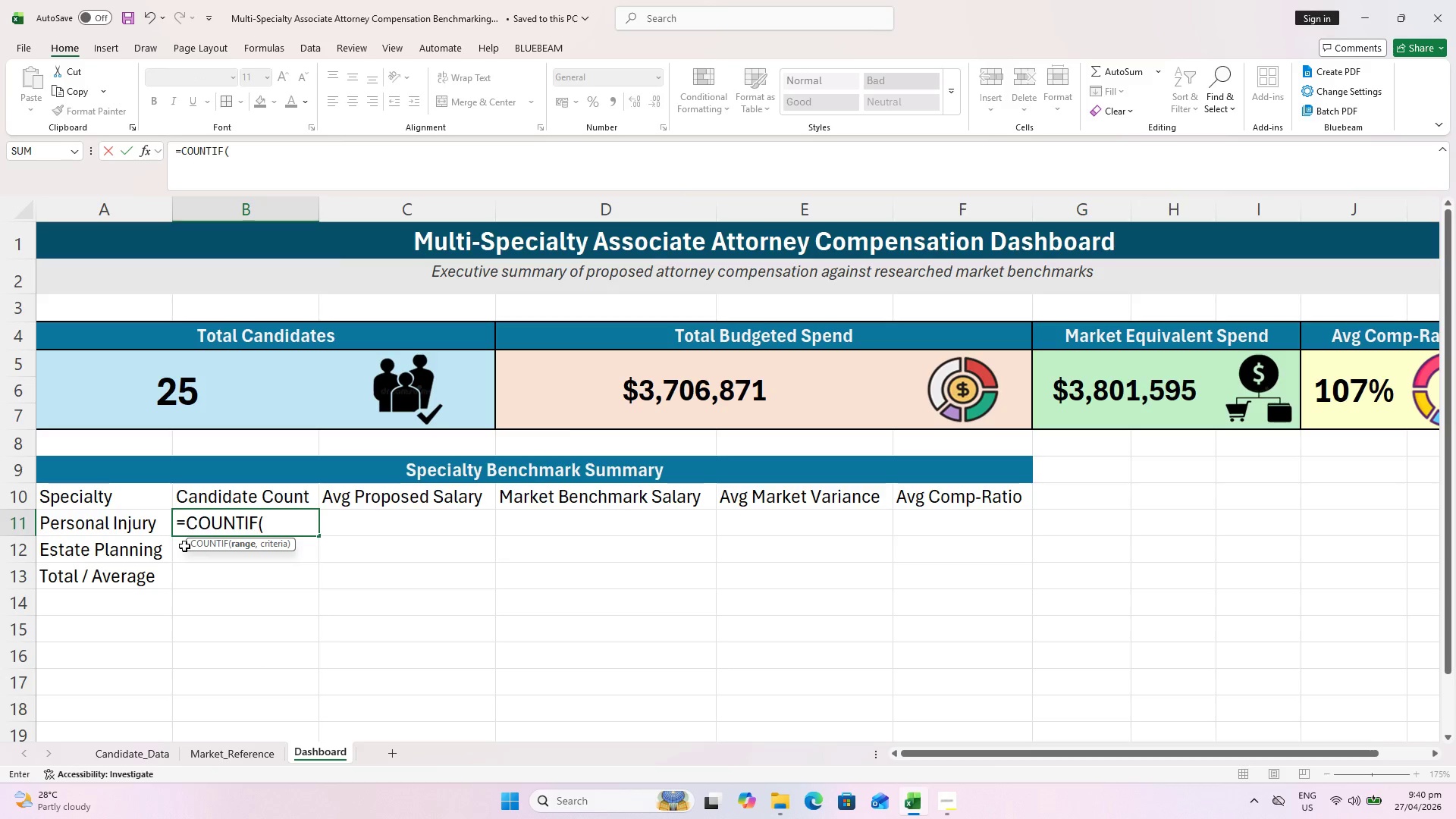 
left_click([149, 751])
 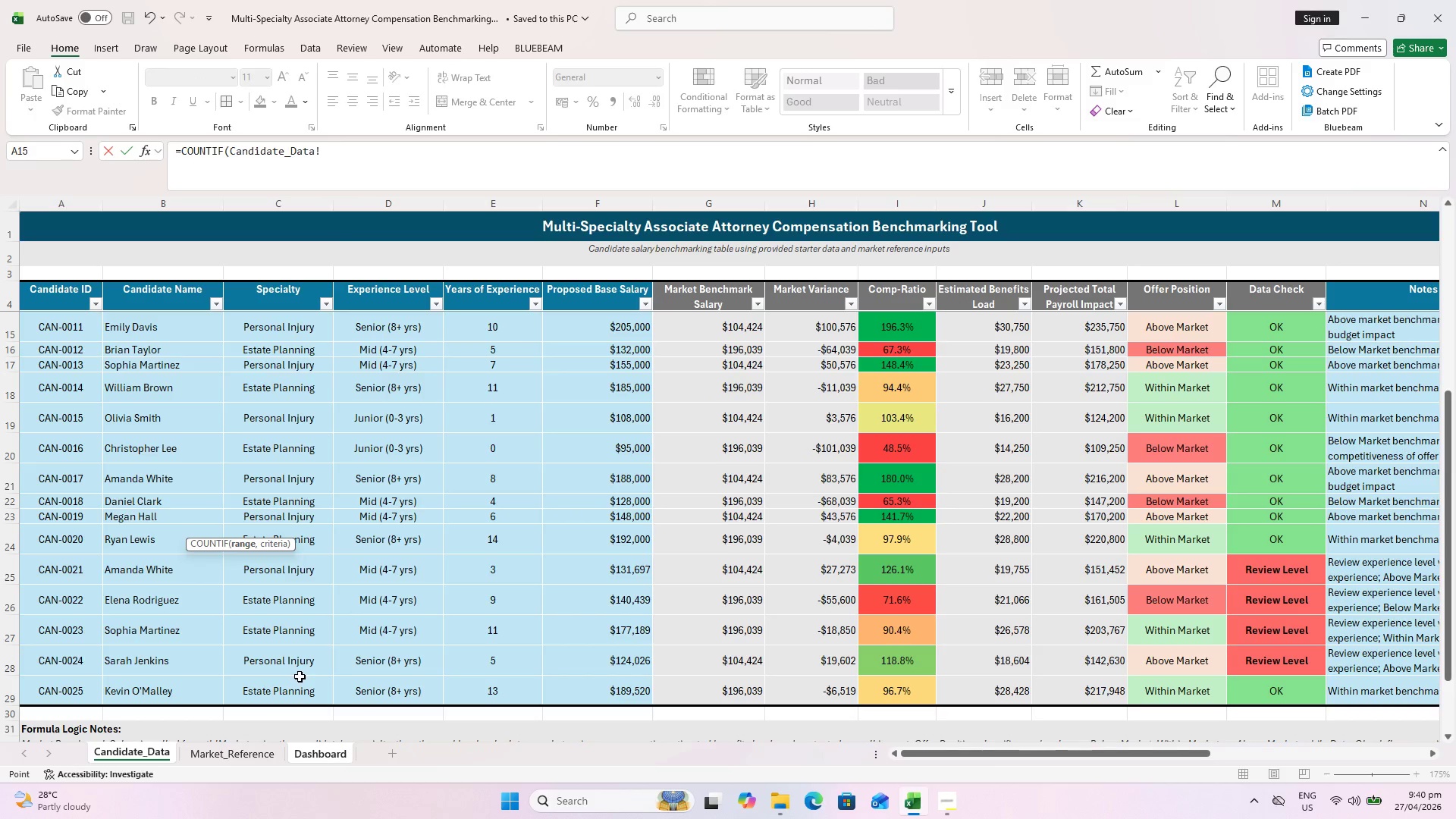 
hold_key(key=ShiftLeft, duration=0.39)
 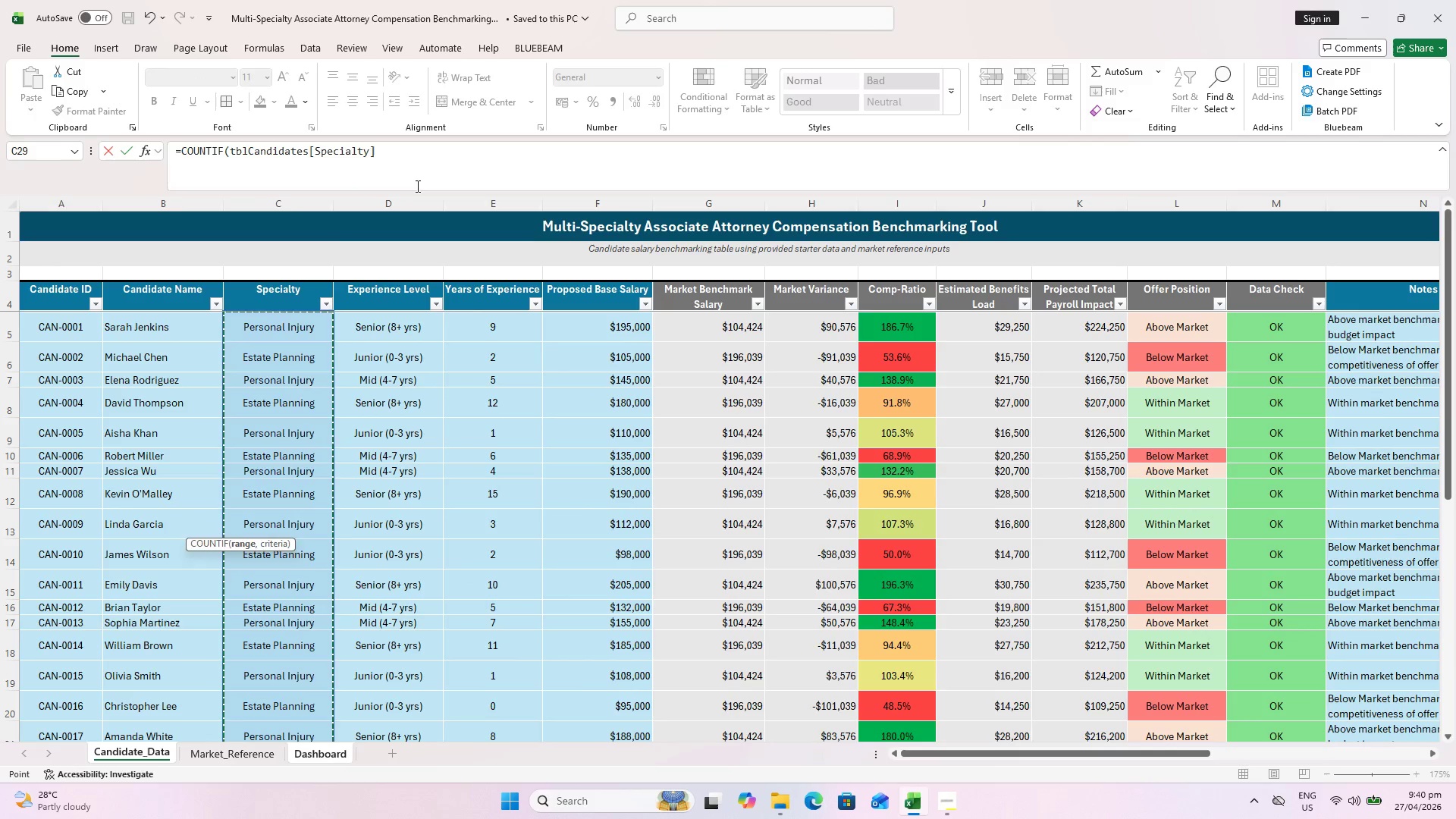 
scroll: coordinate [267, 469], scroll_direction: up, amount: 10.0
 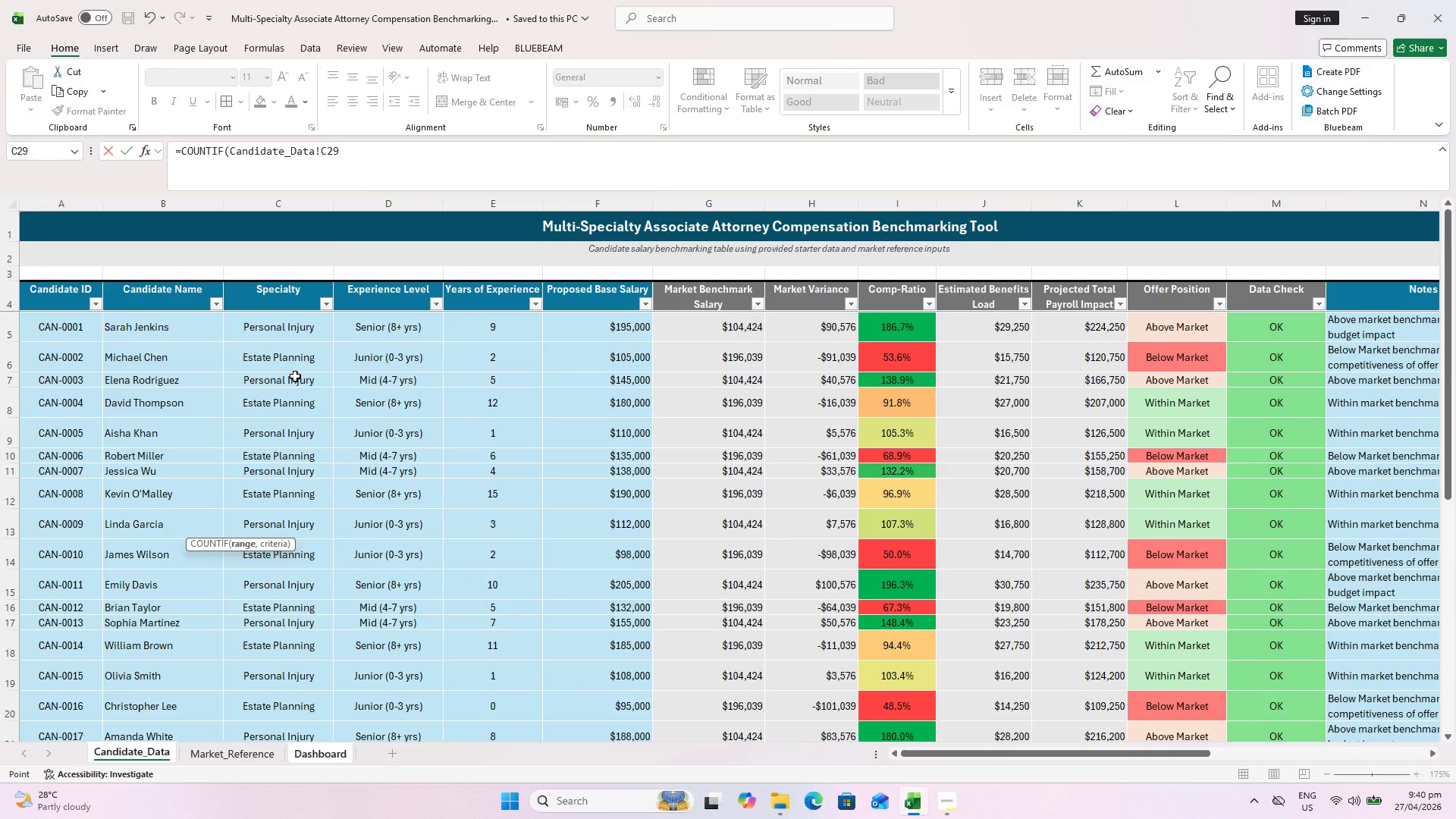 
left_click([299, 329])
 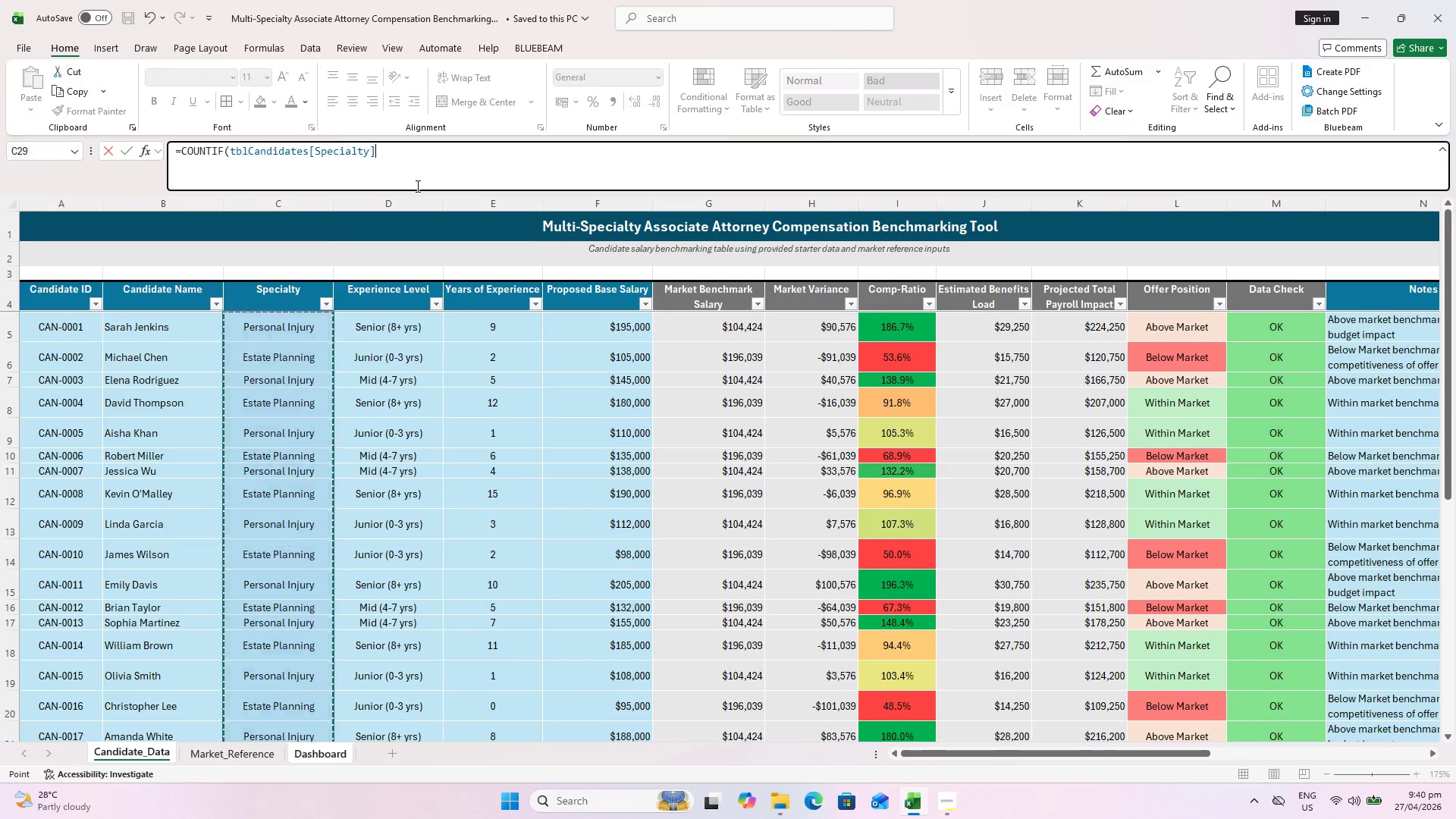 
key(Shift+0)
 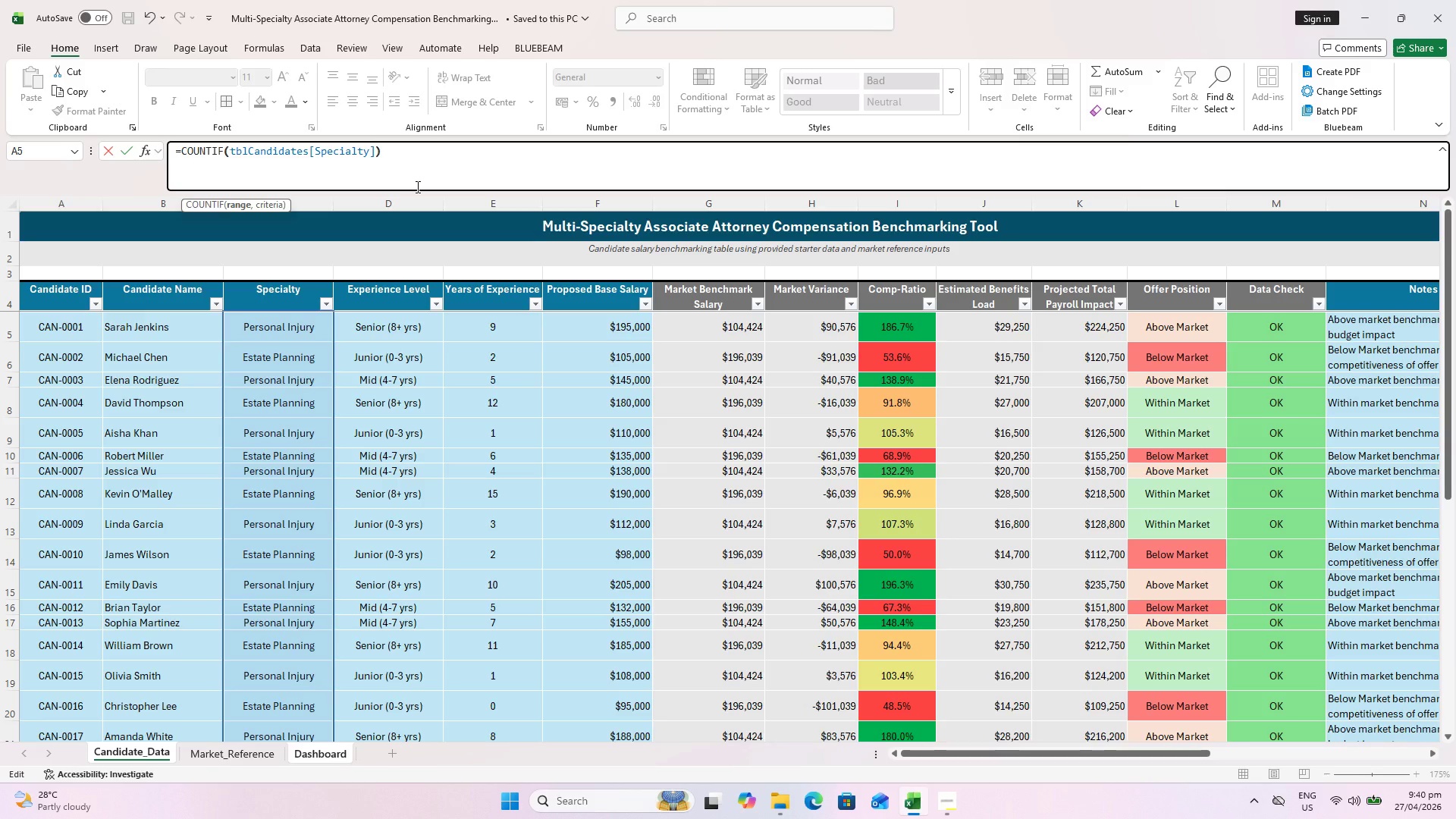 
key(Backspace)
 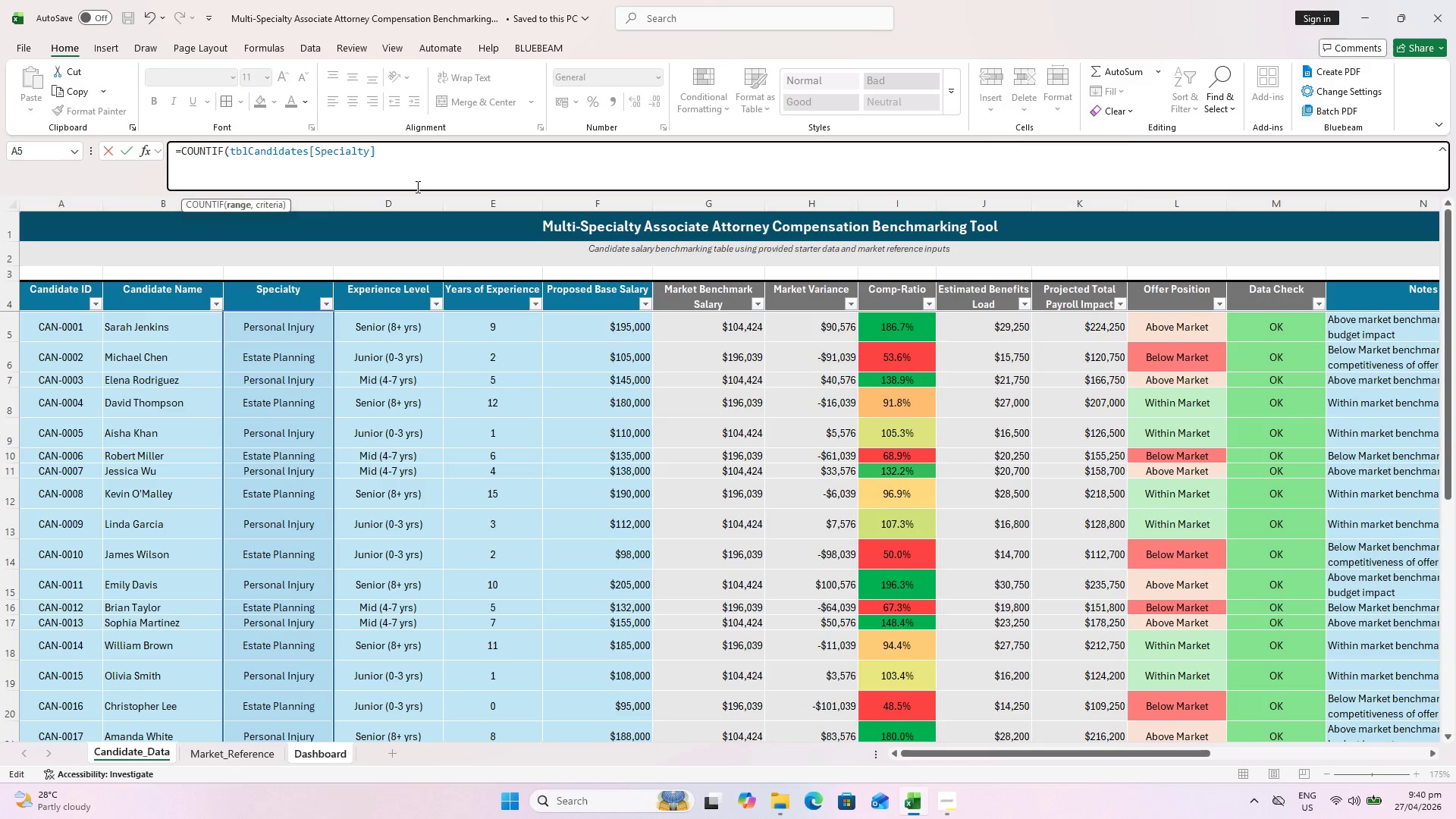 
key(Comma)
 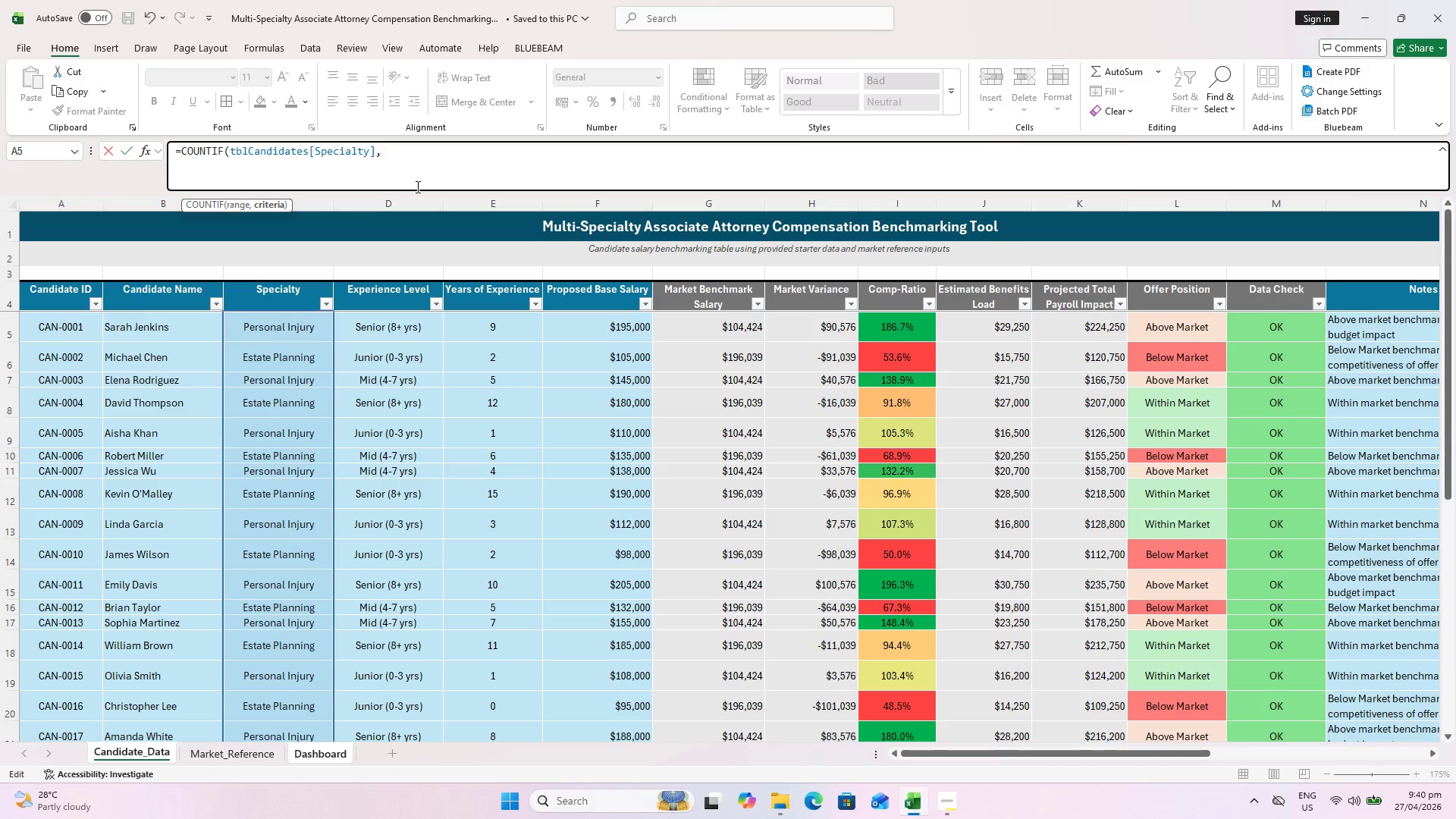 
type(A)
key(Backspace)
type(a11))
 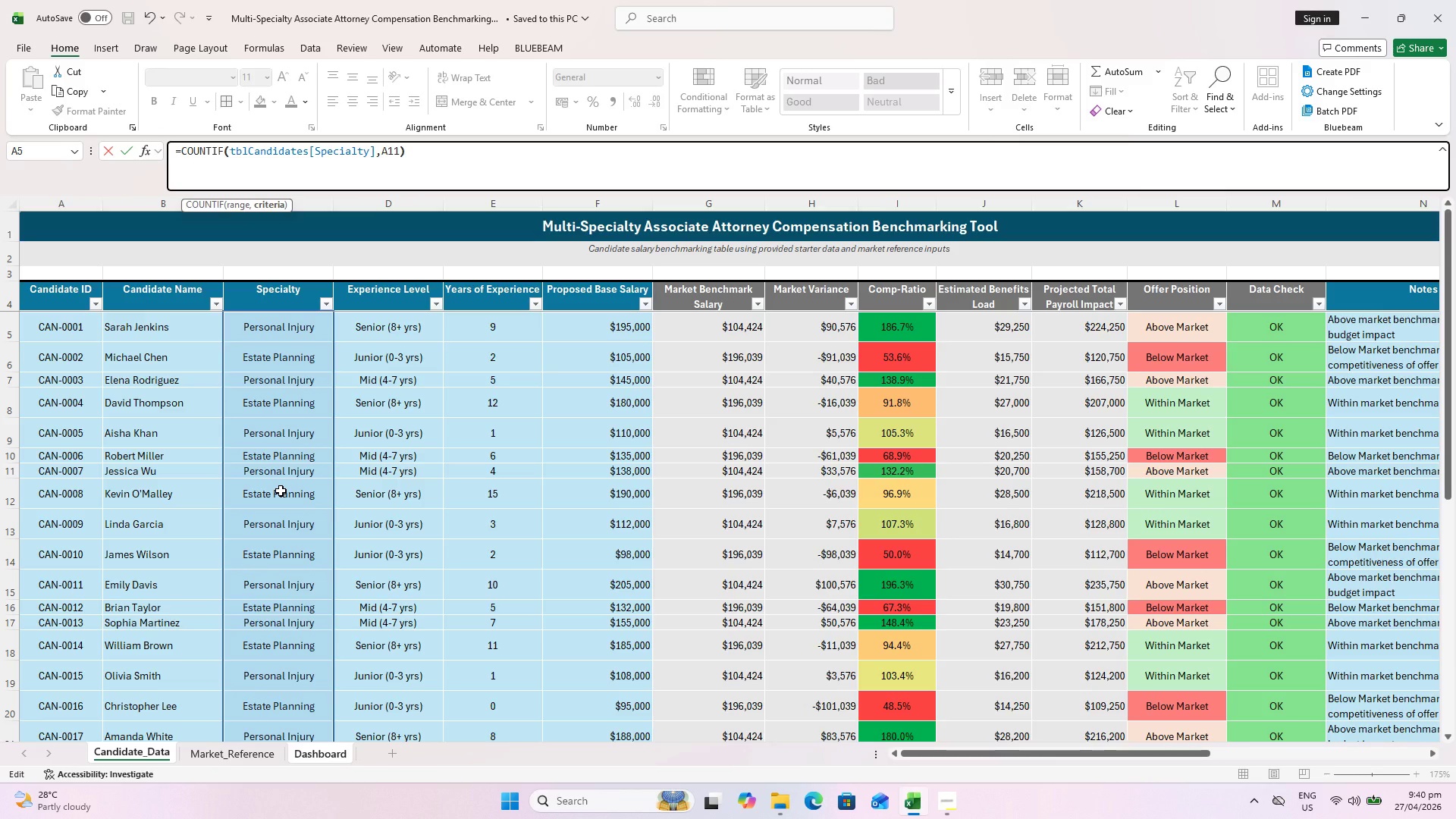 
key(Enter)
 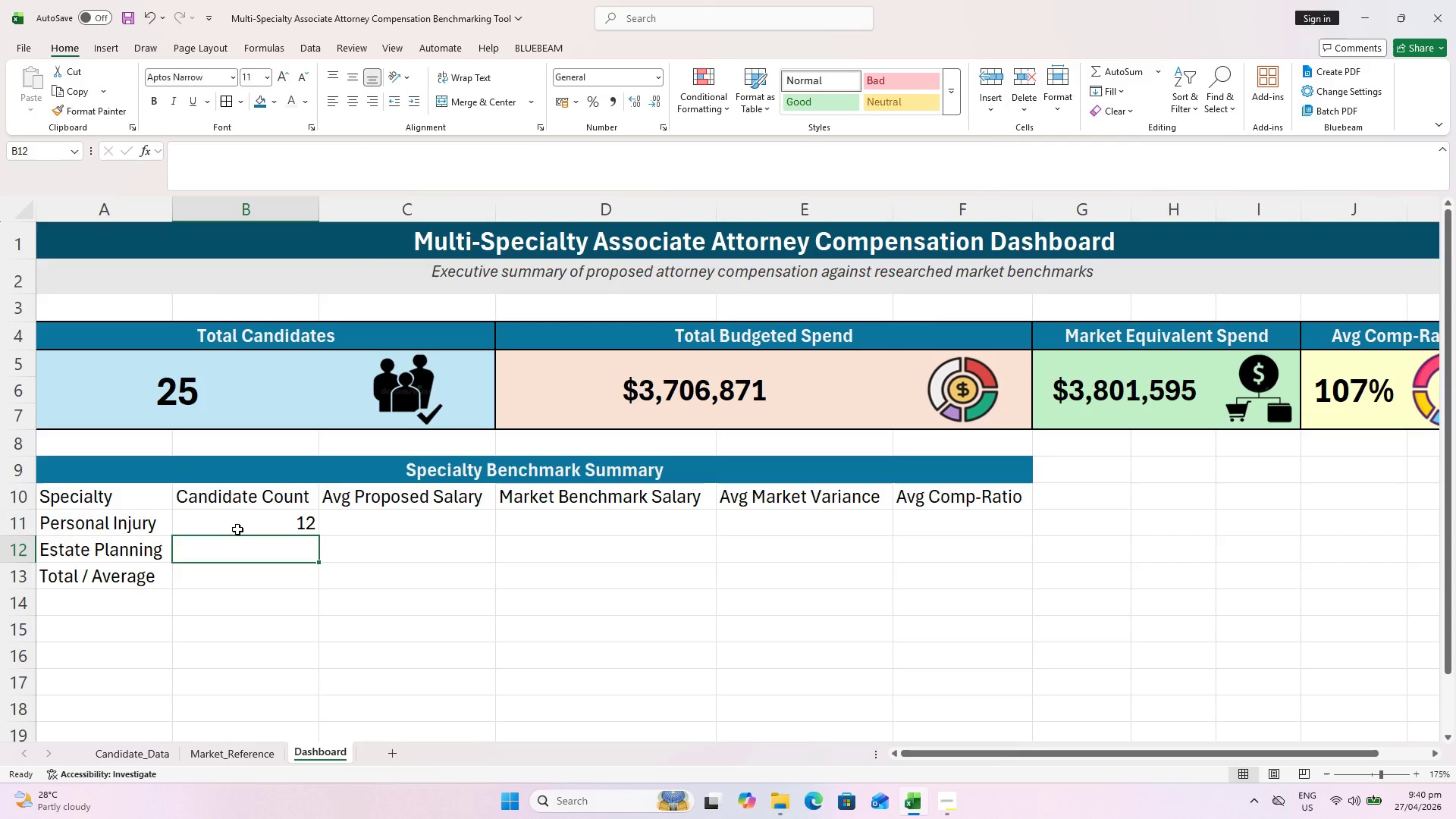 
double_click([238, 523])
 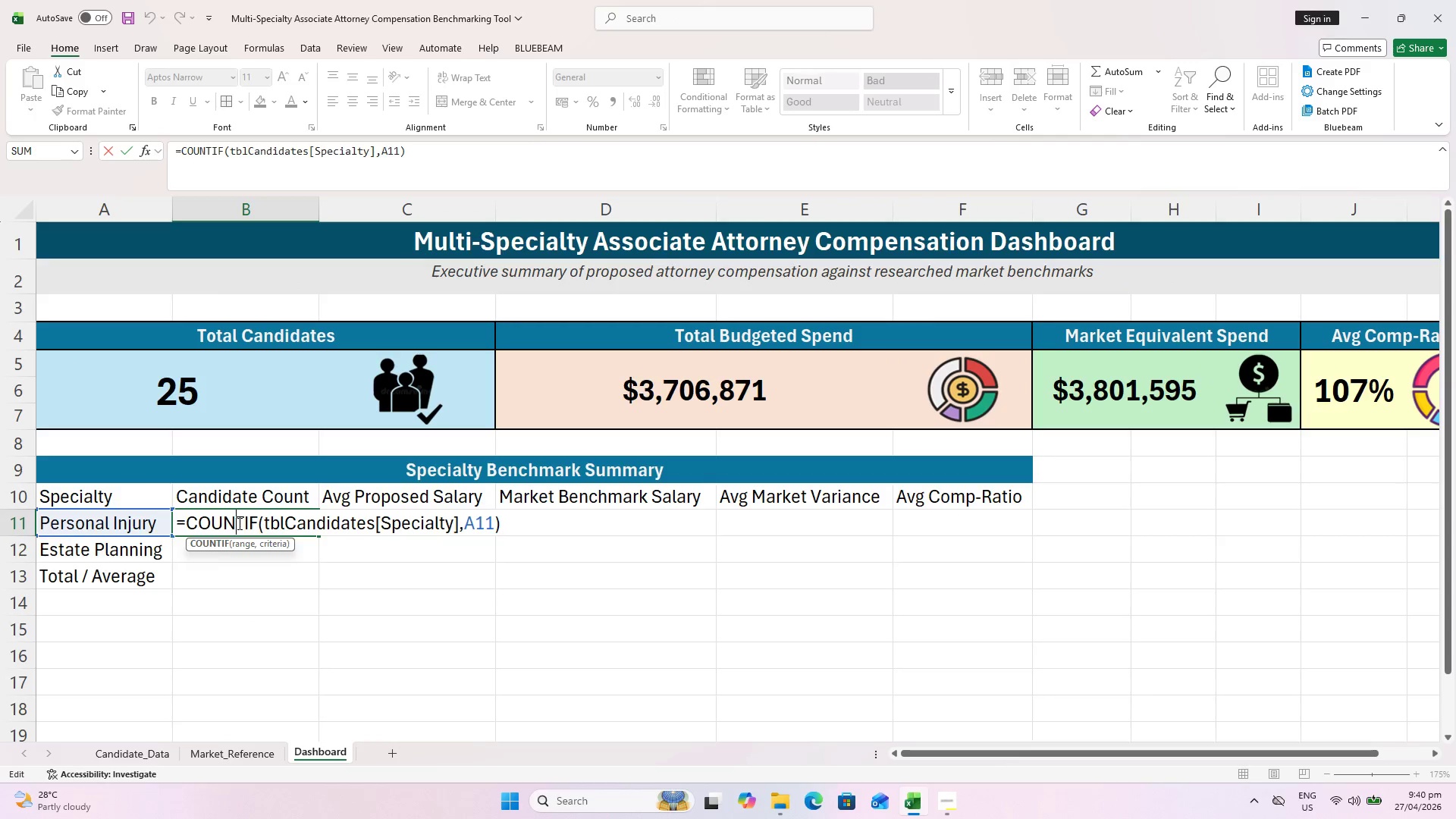 
key(Escape)
 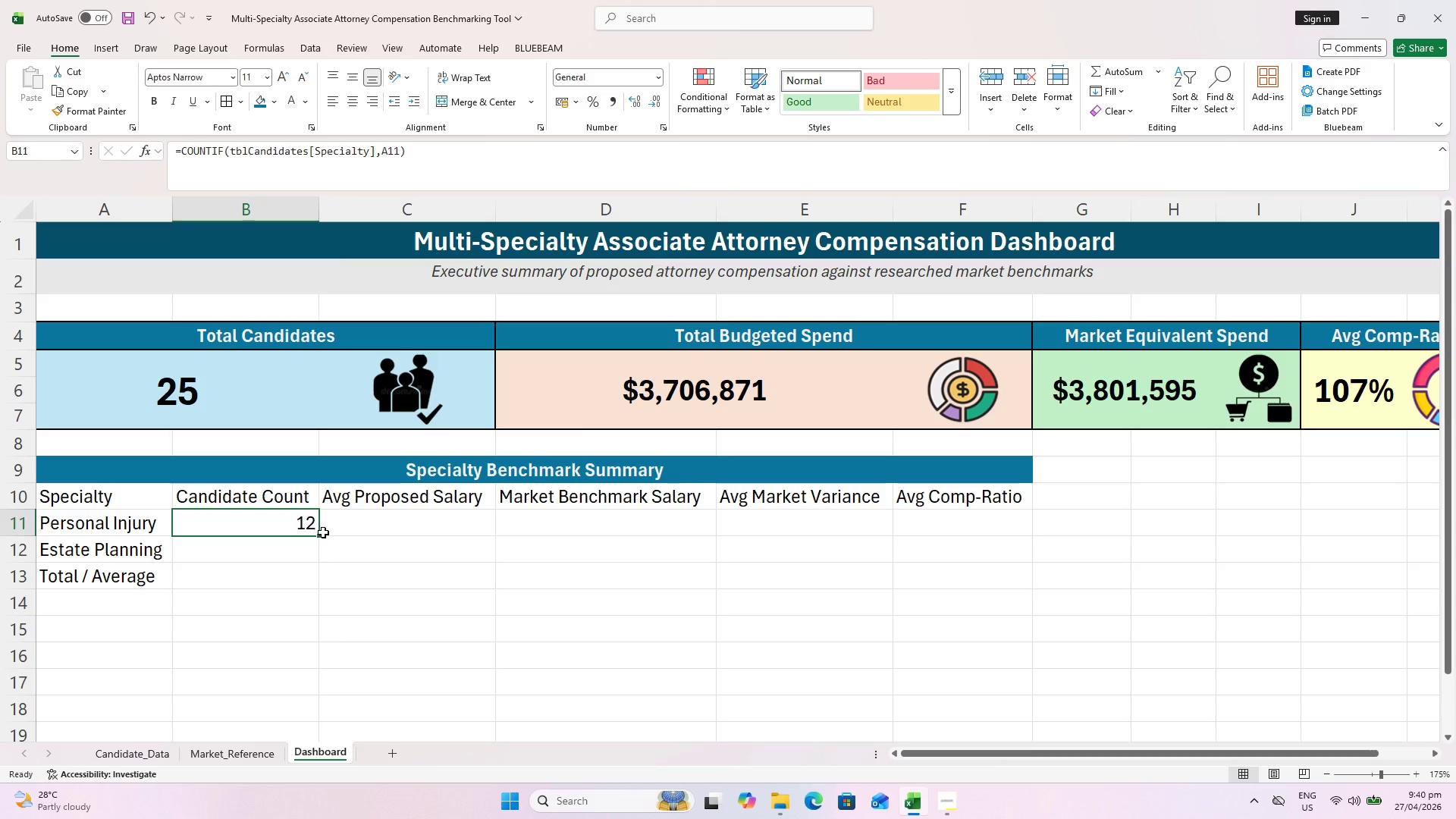 
left_click_drag(start_coordinate=[317, 534], to_coordinate=[315, 560])
 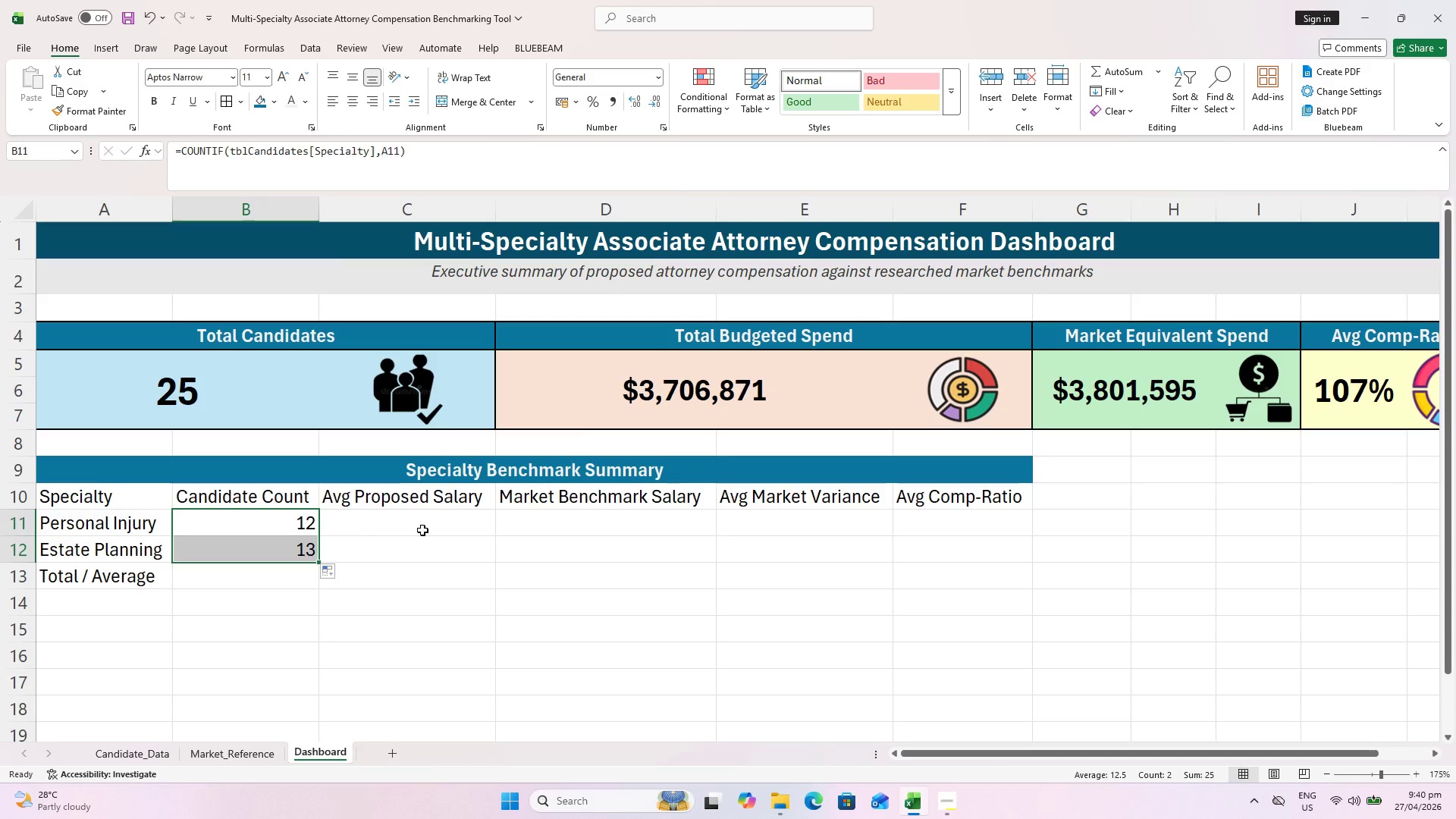 
left_click([406, 524])
 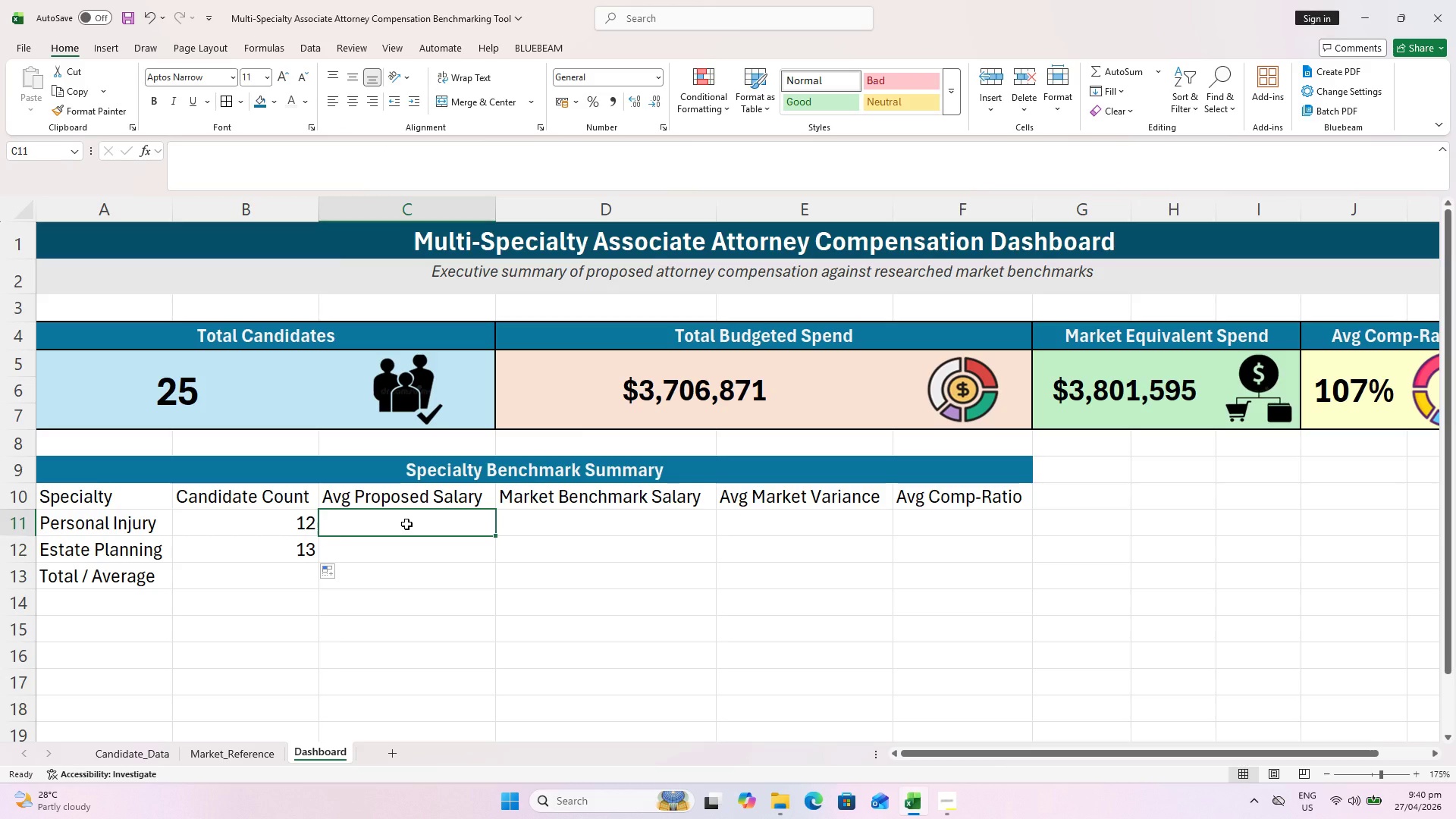 
key(Control+S)
 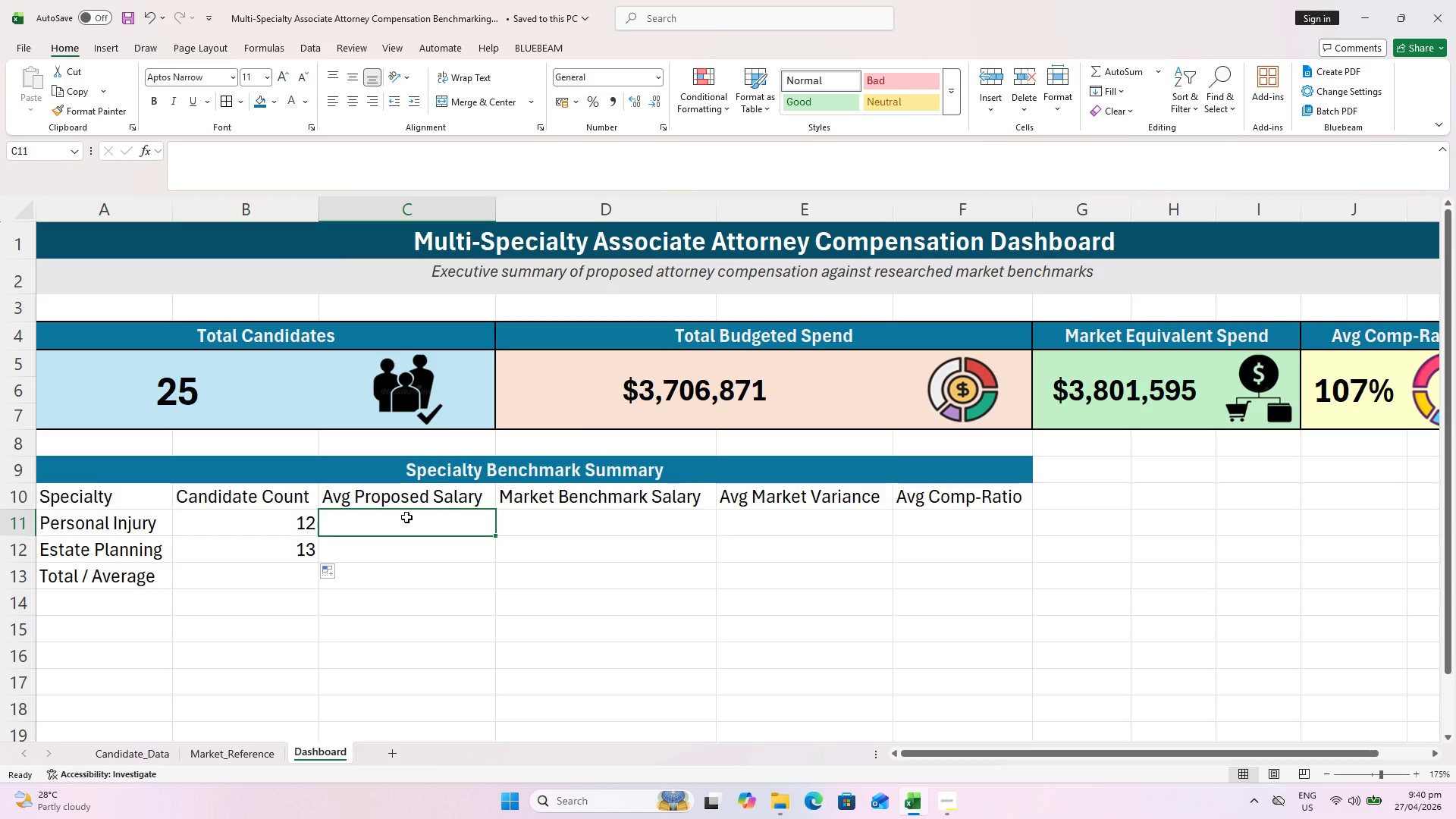 
key(Equal)
 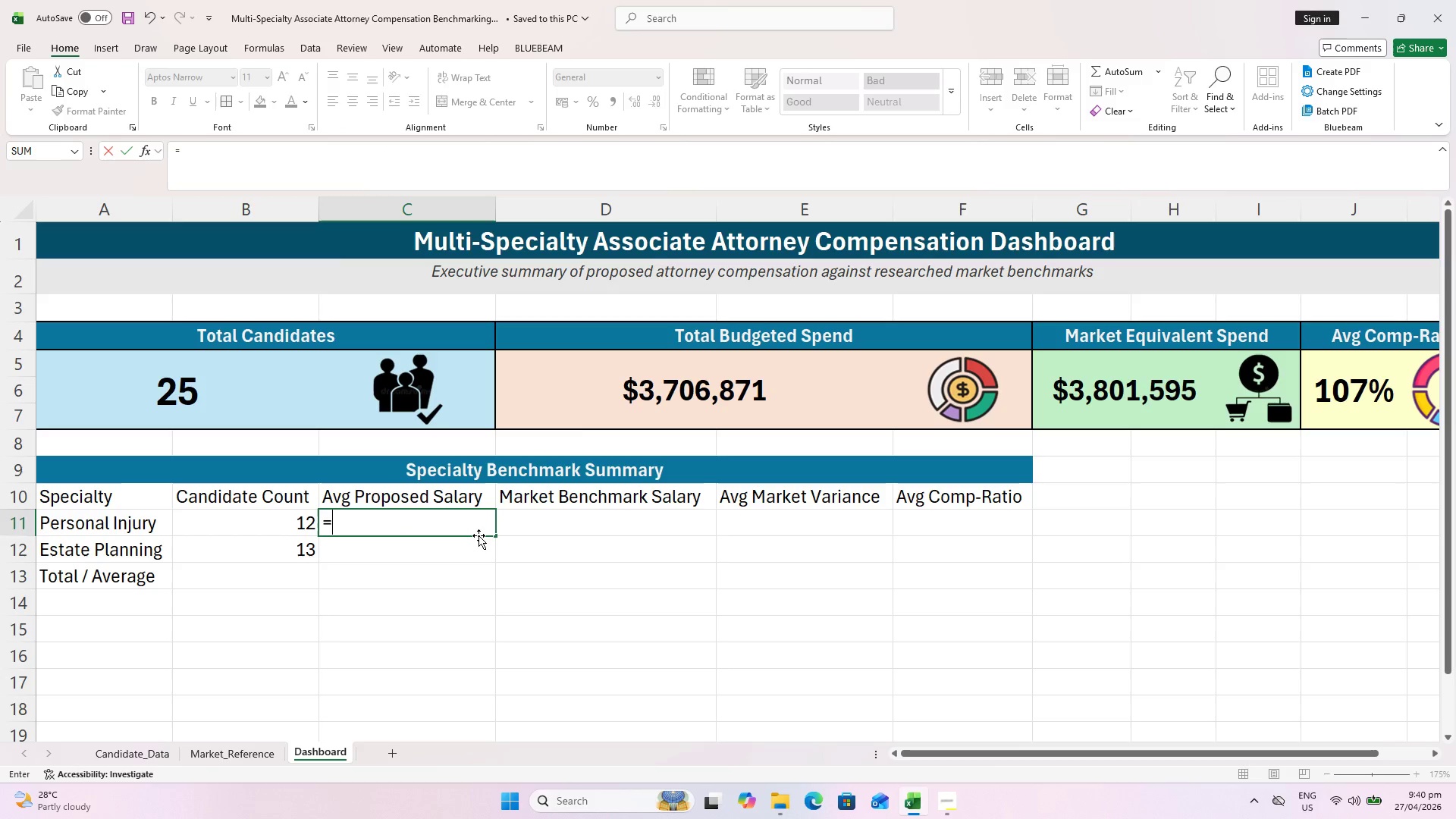 
type(average()
key(Backspace)
key(Backspace)
type(eif()
 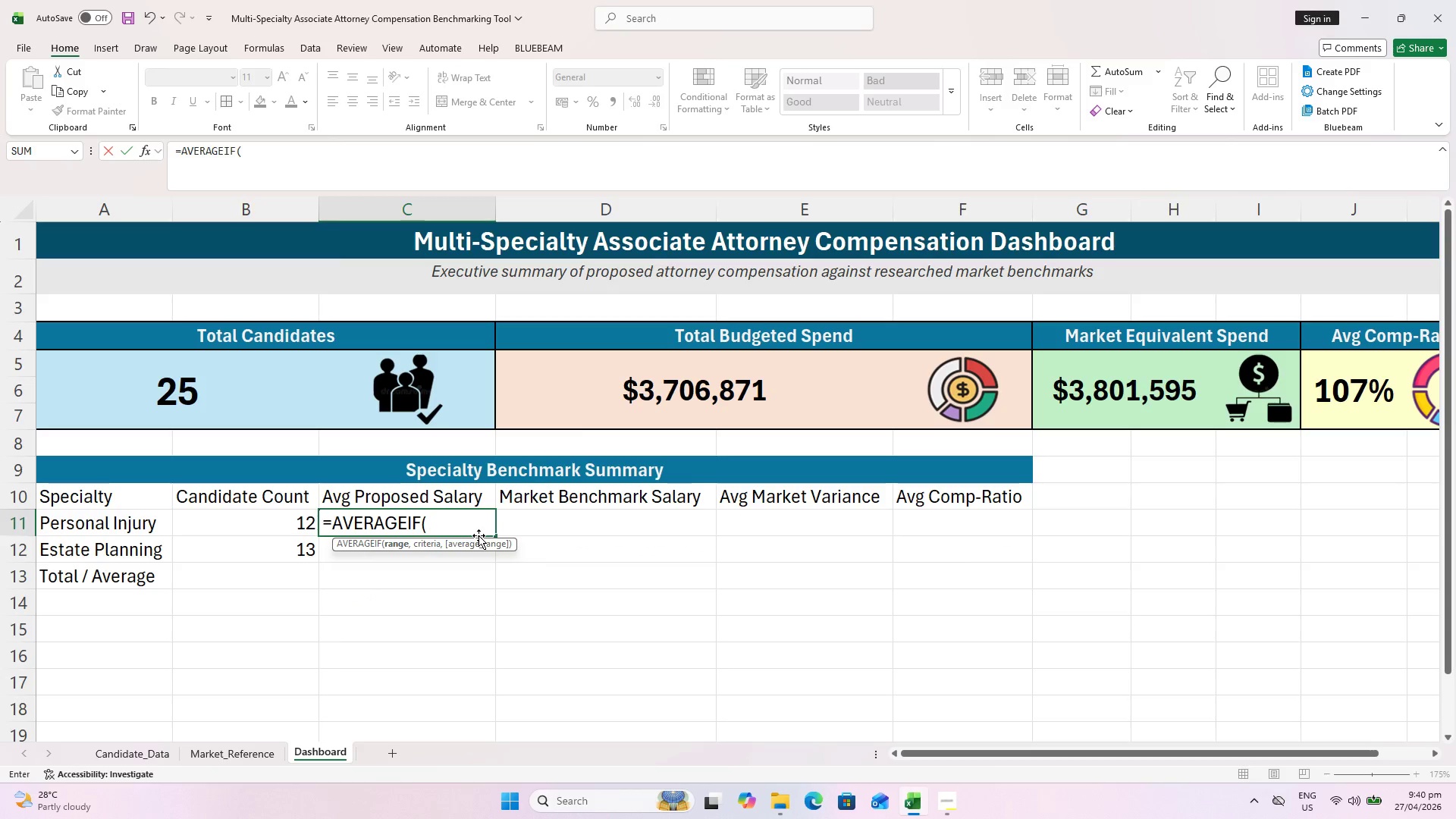 
wait(8.67)
 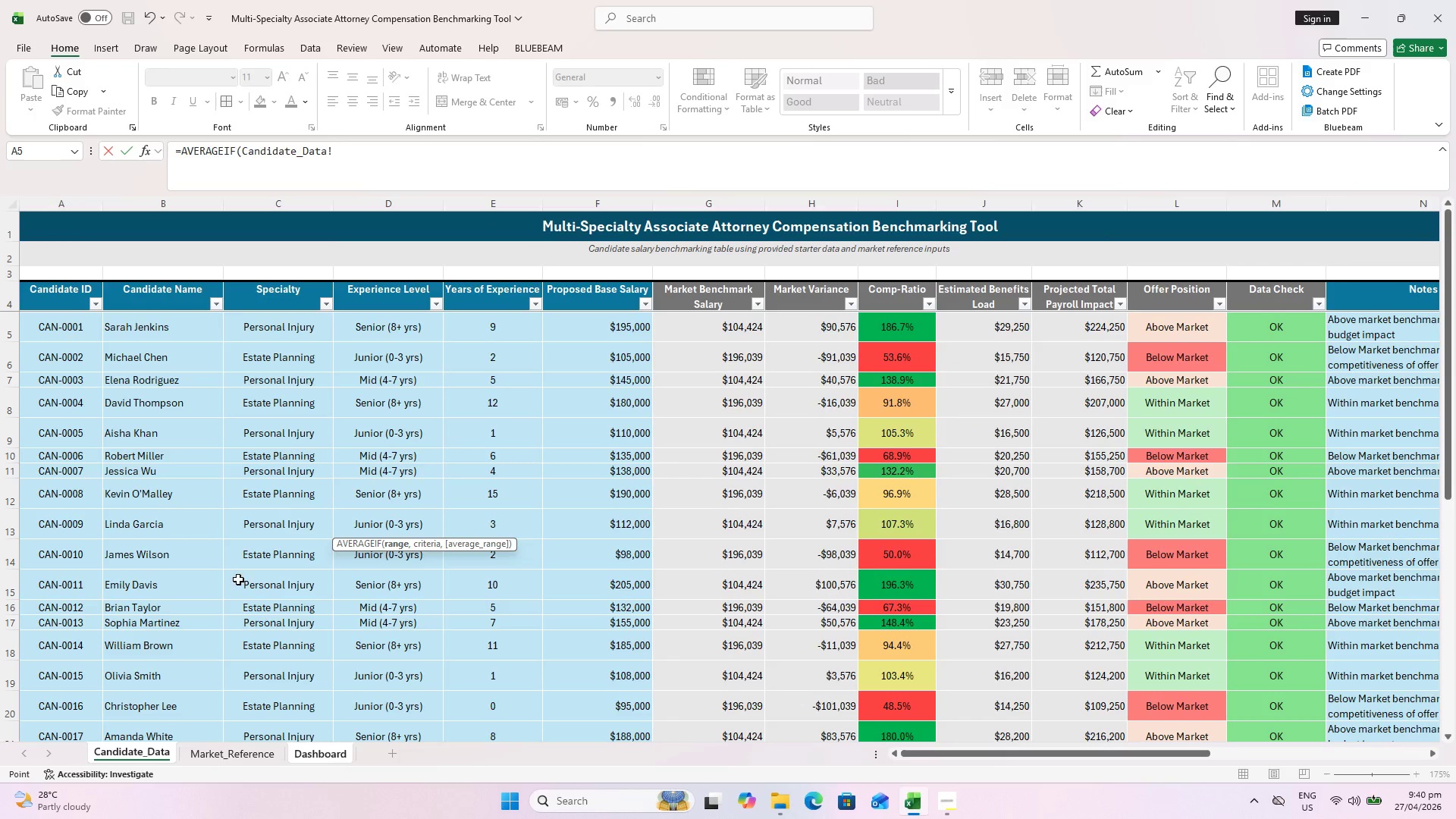 
scroll: coordinate [237, 427], scroll_direction: up, amount: 2.0
 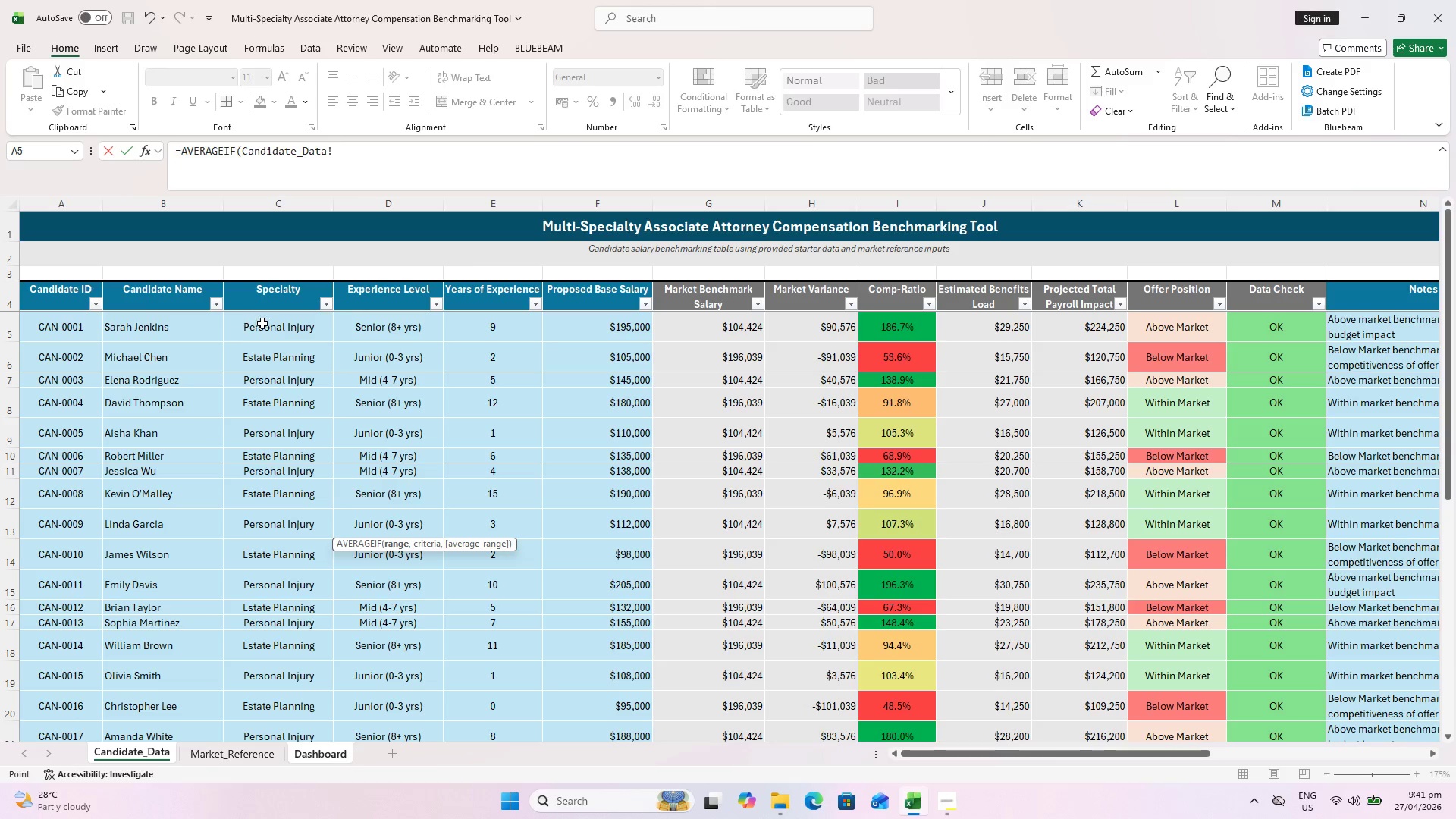 
left_click([292, 328])
 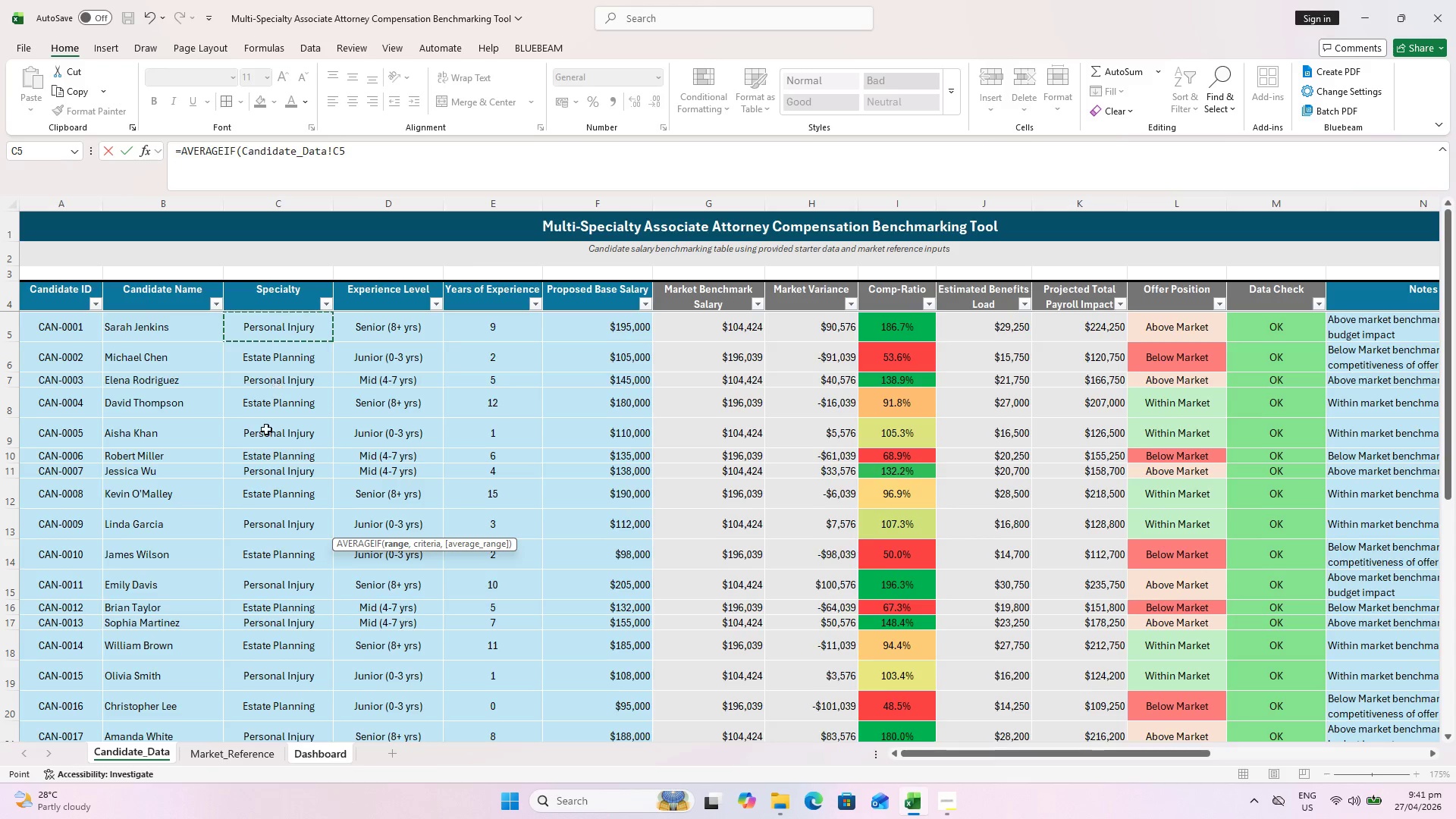 
hold_key(key=ShiftLeft, duration=0.69)
 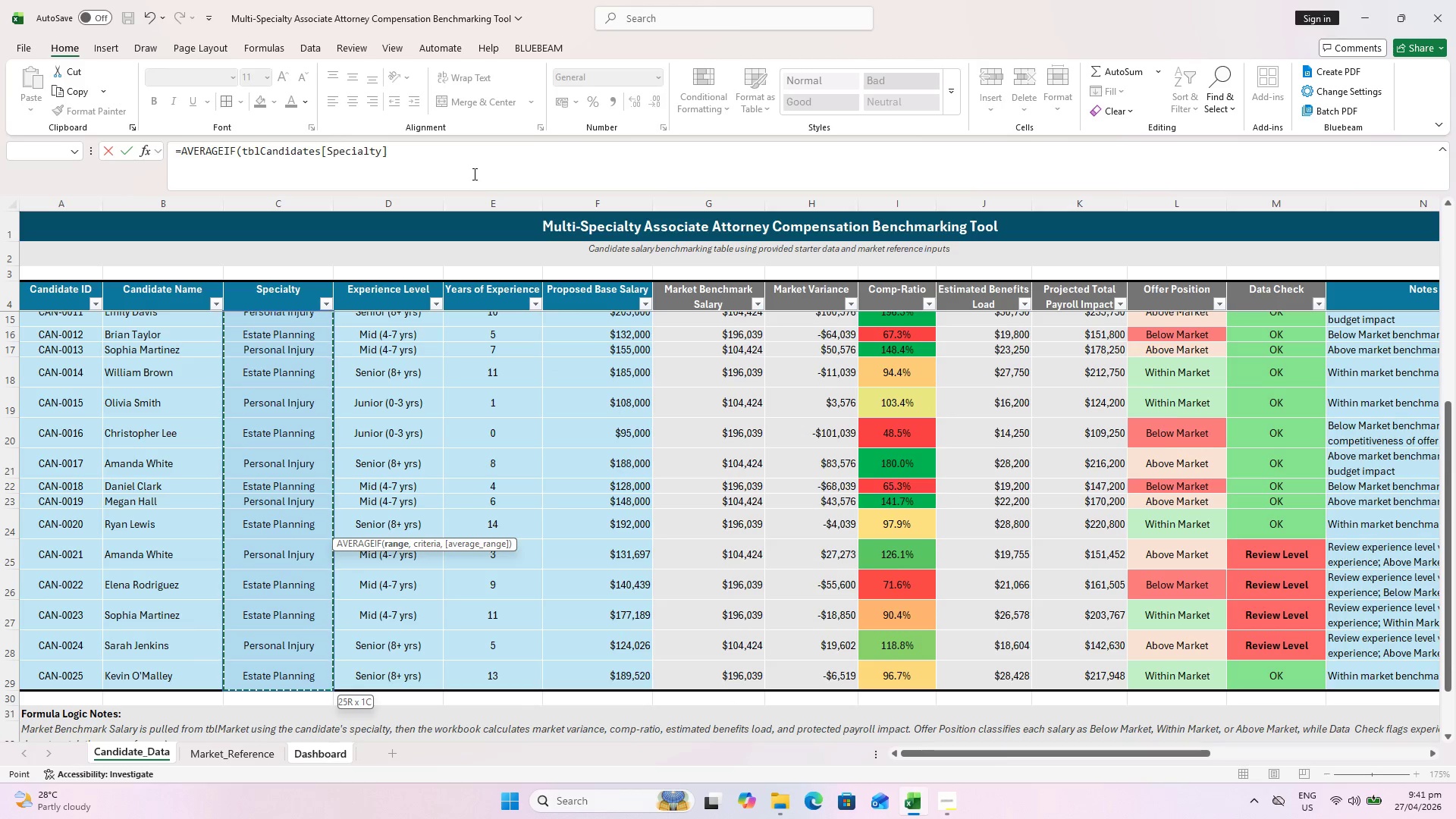 
scroll: coordinate [259, 481], scroll_direction: down, amount: 6.0
 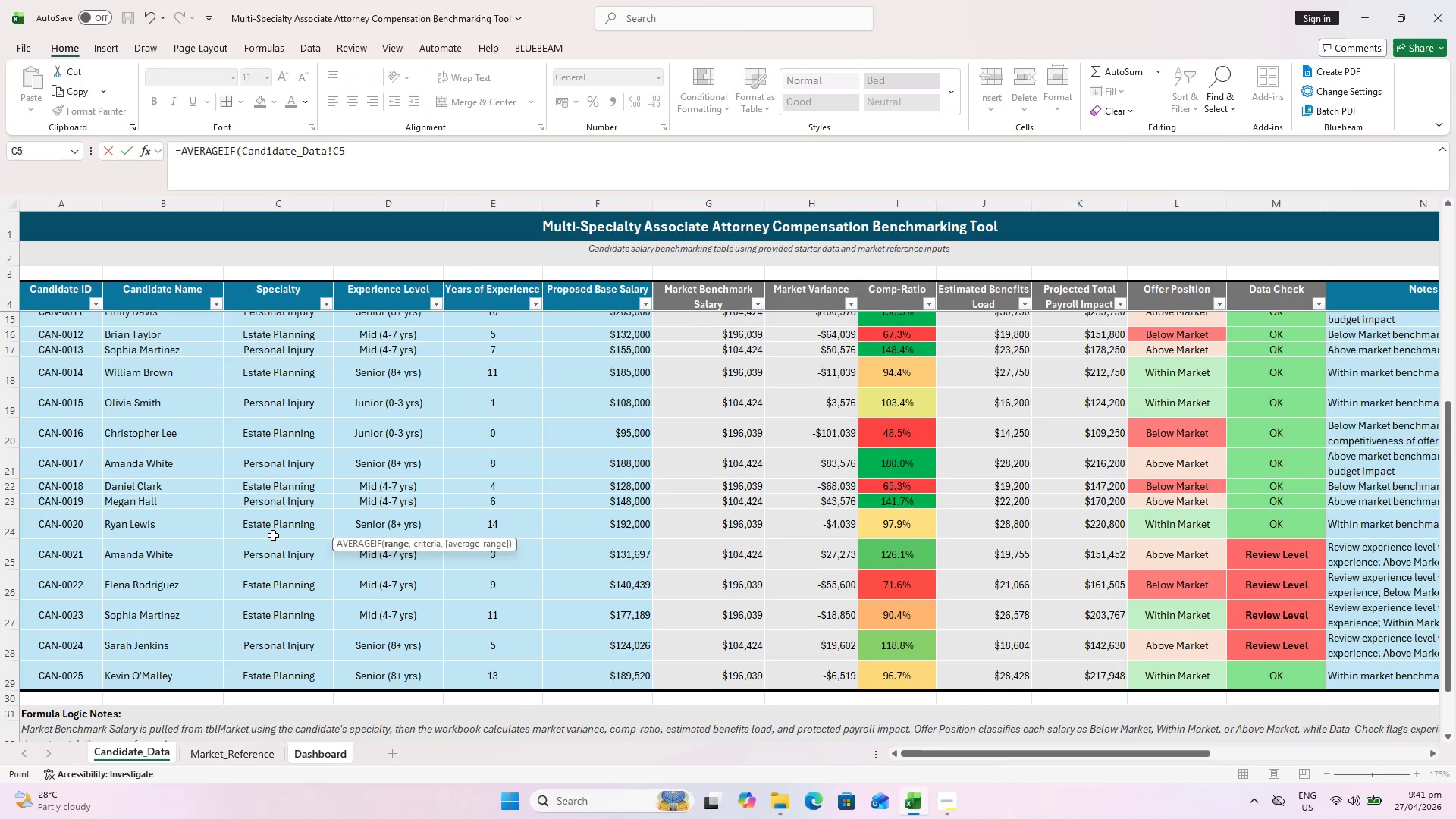 
left_click([473, 172])
 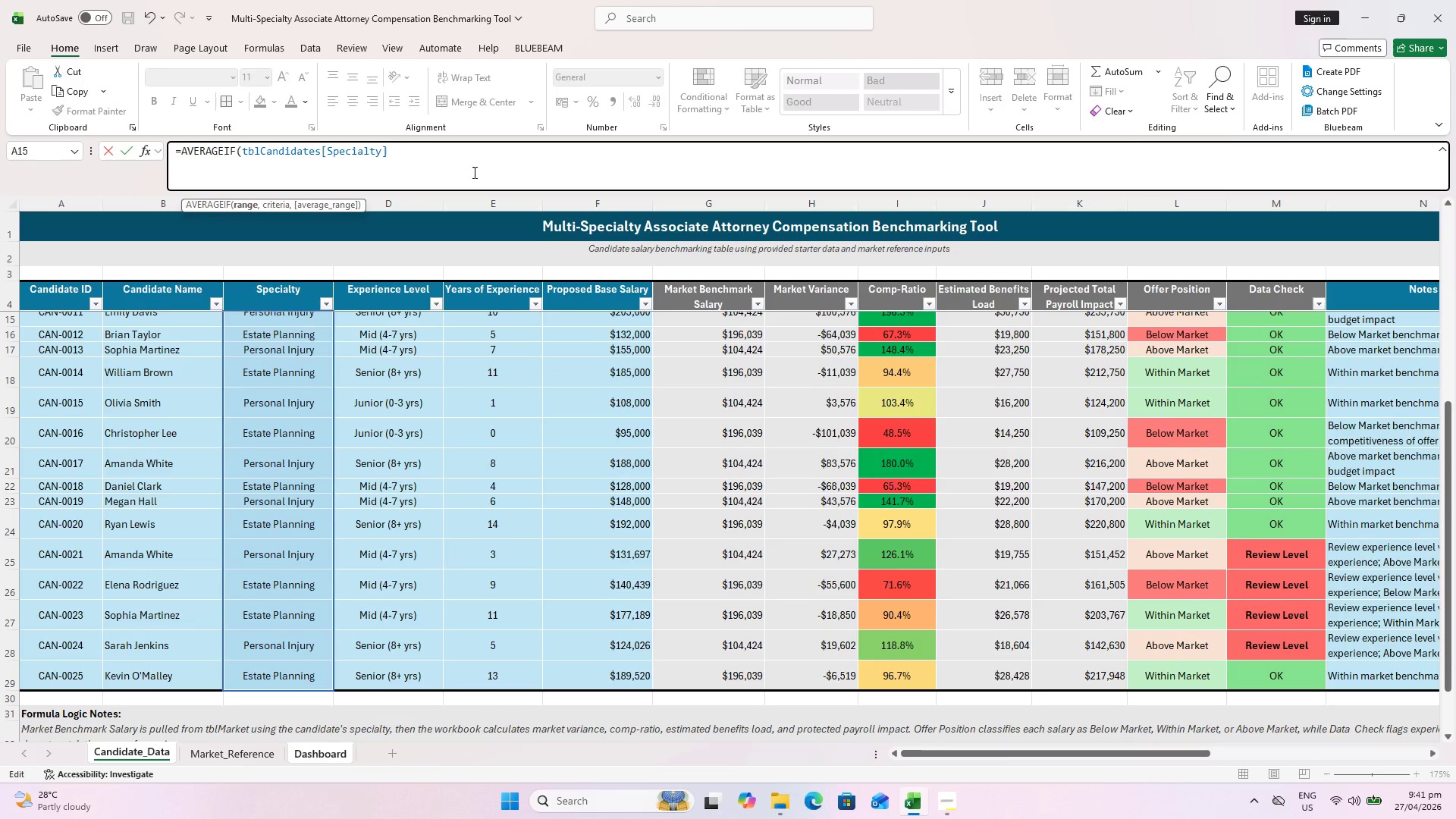 
type(,a11,)
 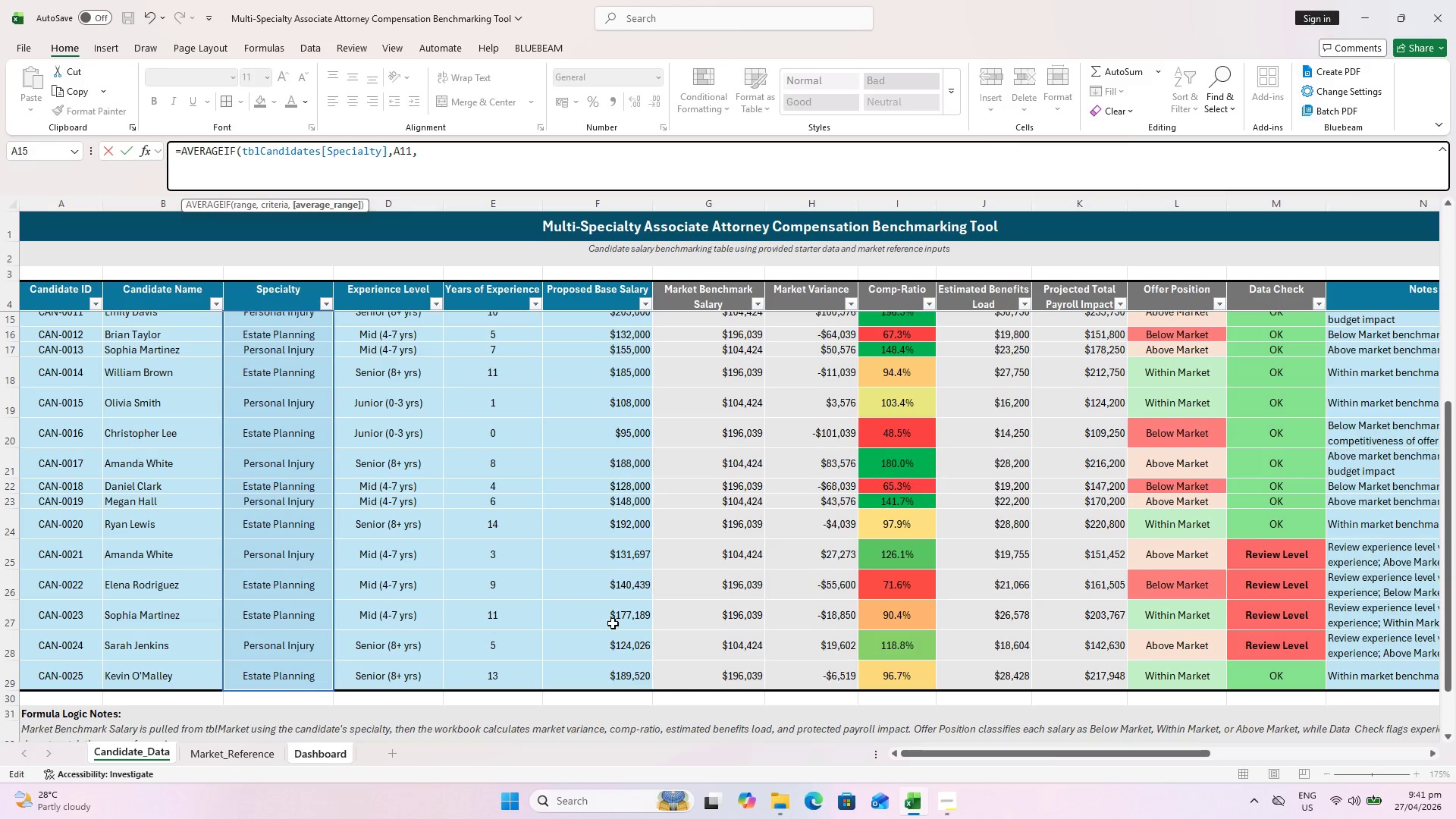 
wait(5.17)
 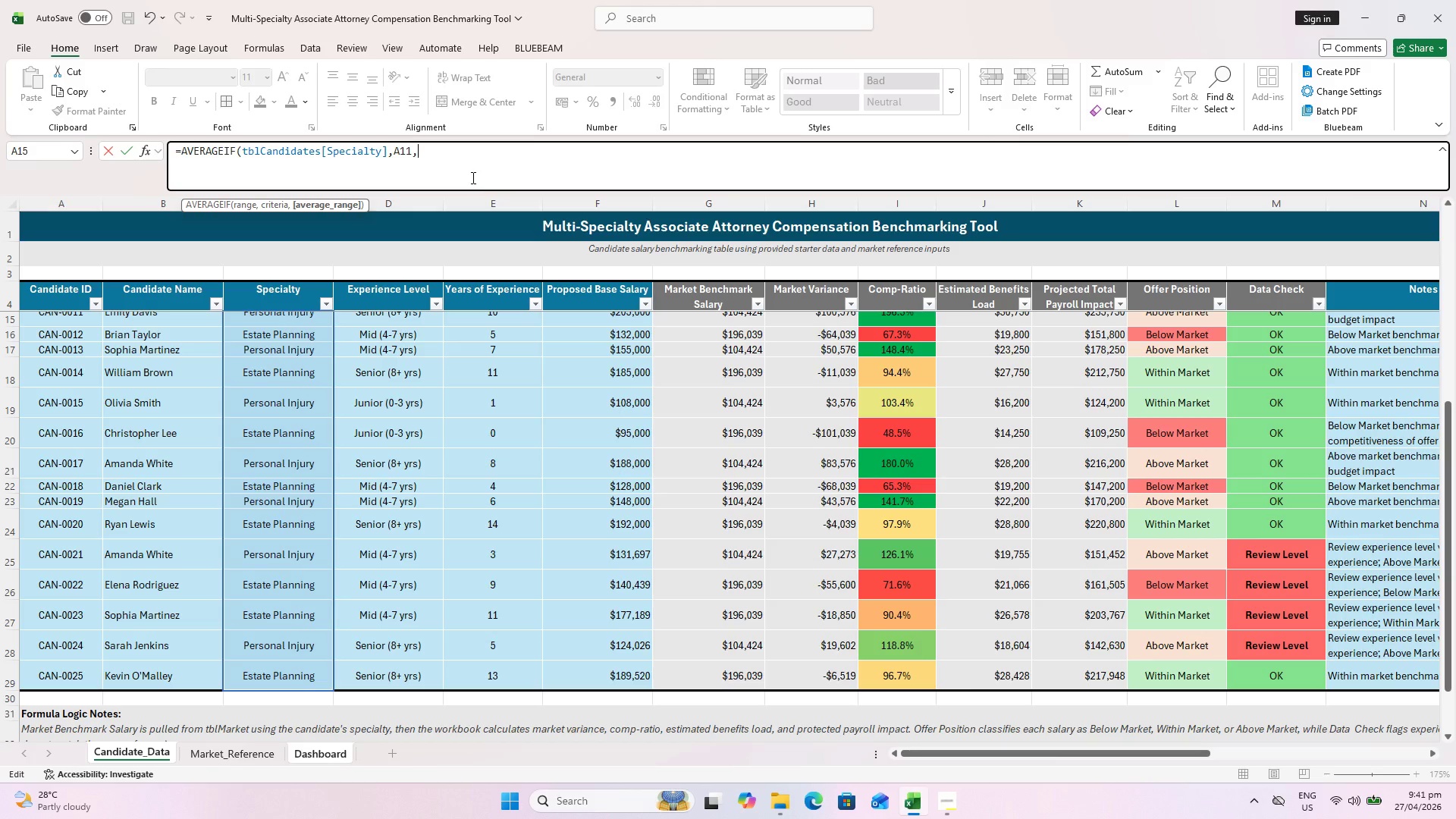 
left_click_drag(start_coordinate=[585, 673], to_coordinate=[588, 679])
 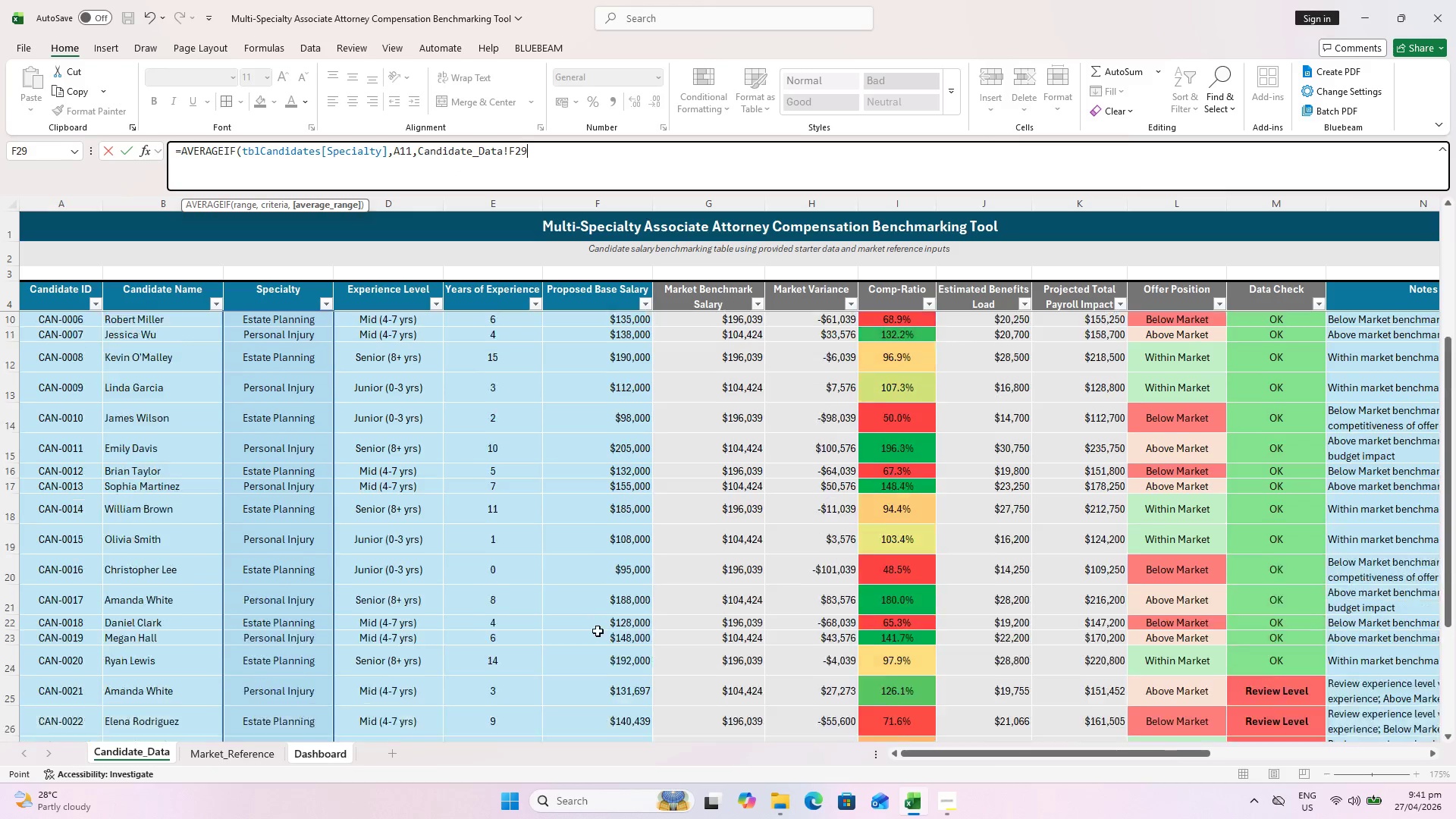 
hold_key(key=ShiftLeft, duration=0.5)
 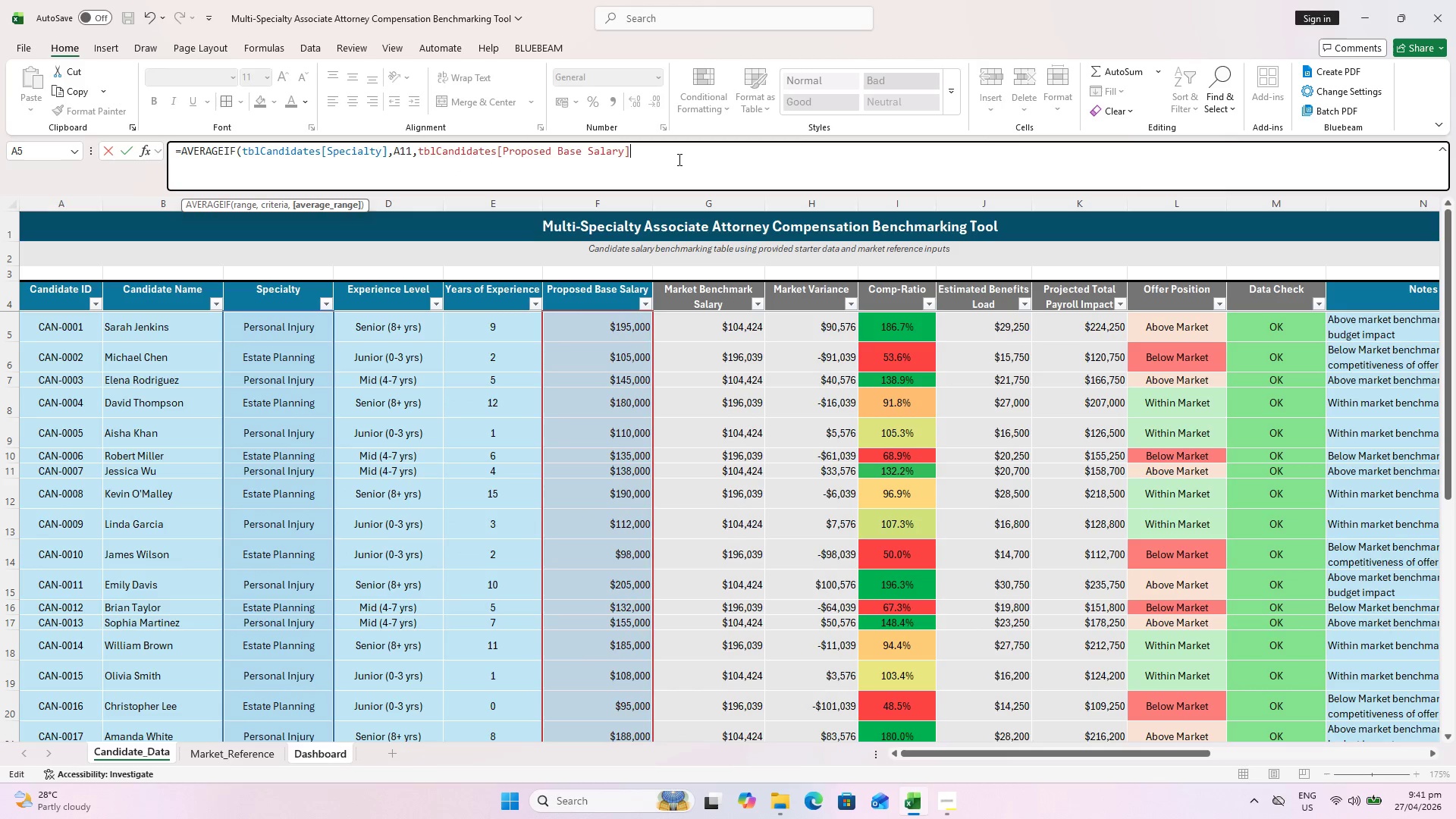 
scroll: coordinate [601, 462], scroll_direction: up, amount: 12.0
 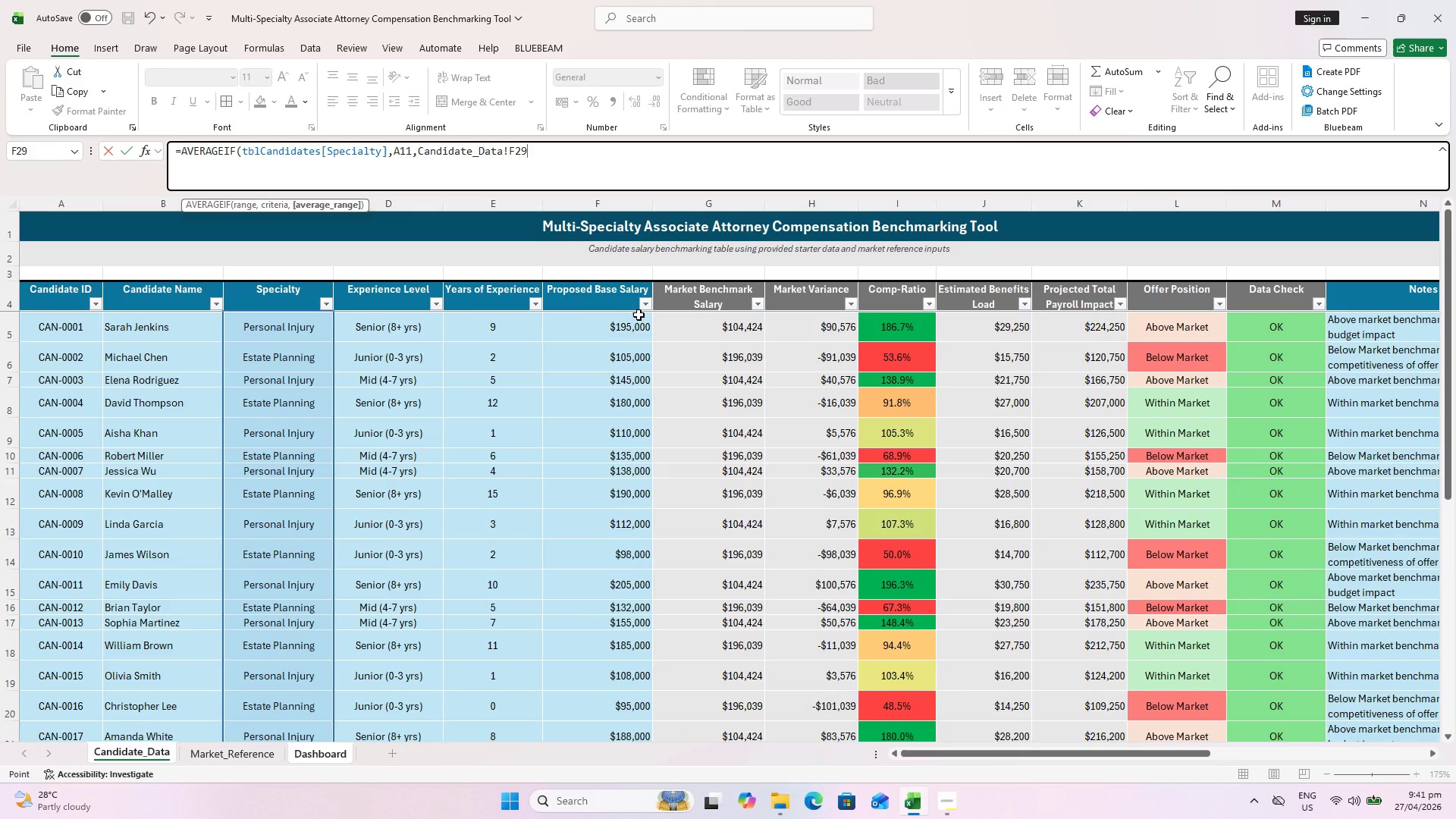 
key(Shift+0)
 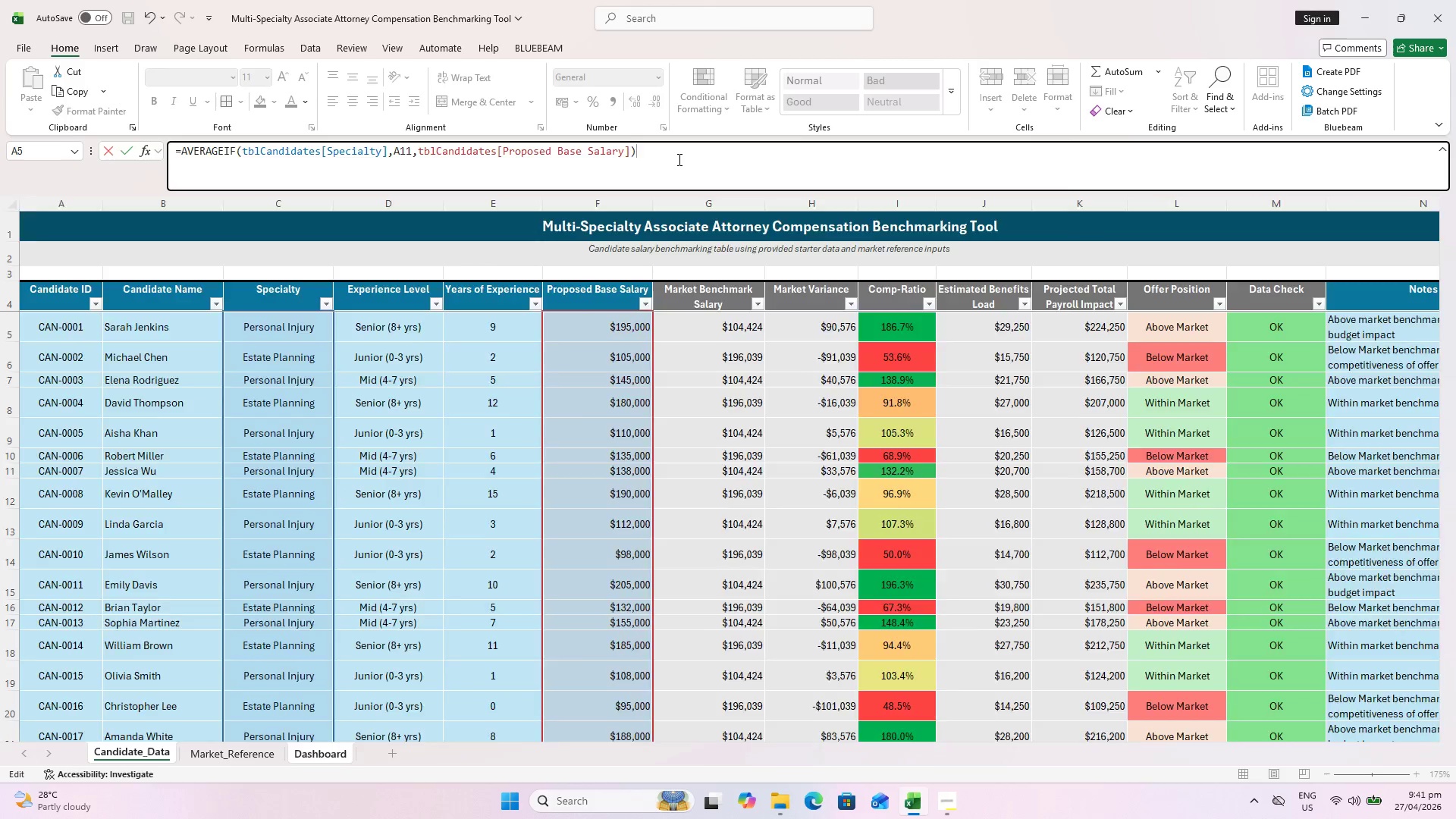 
key(Enter)
 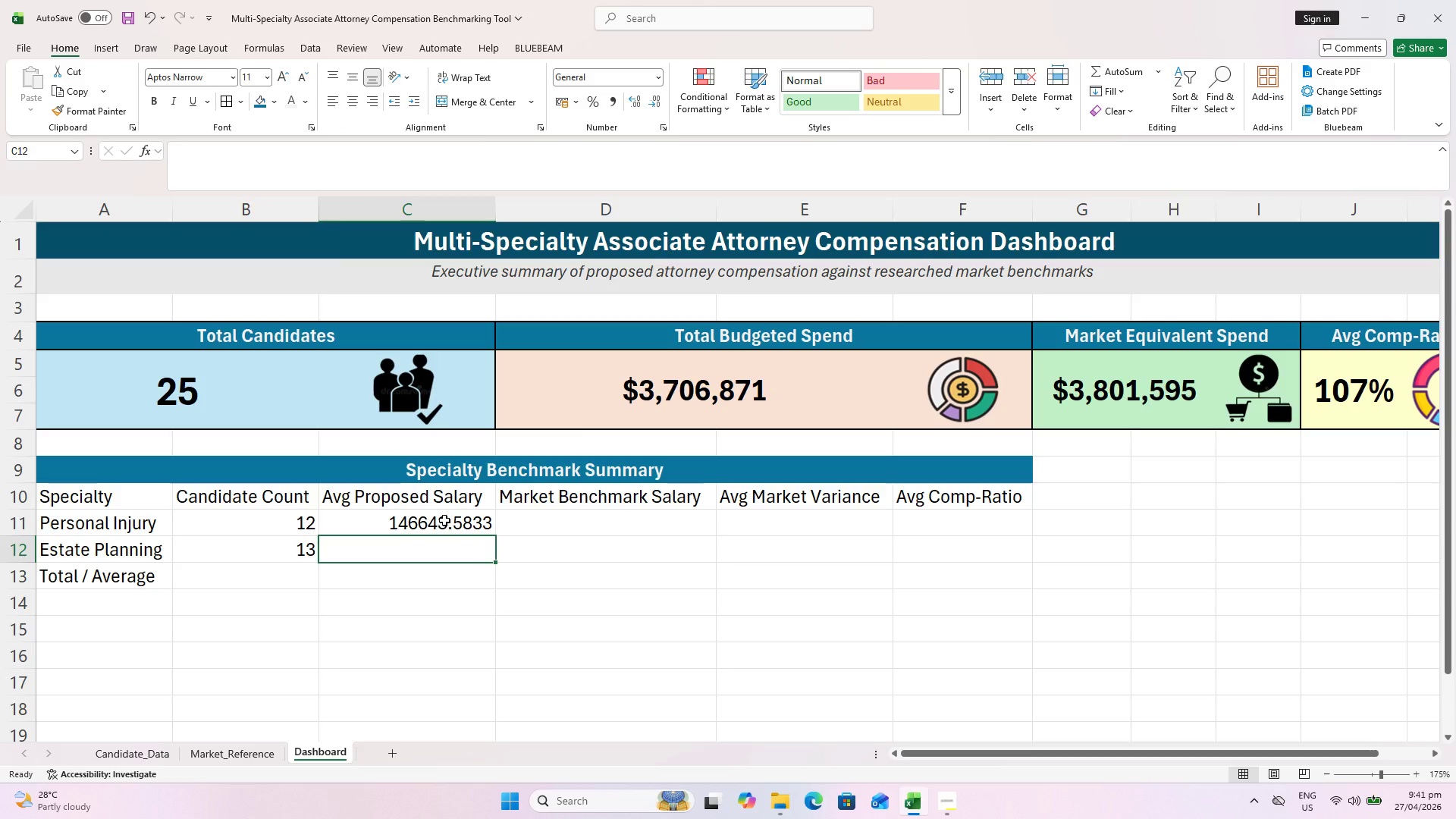 
left_click([444, 520])
 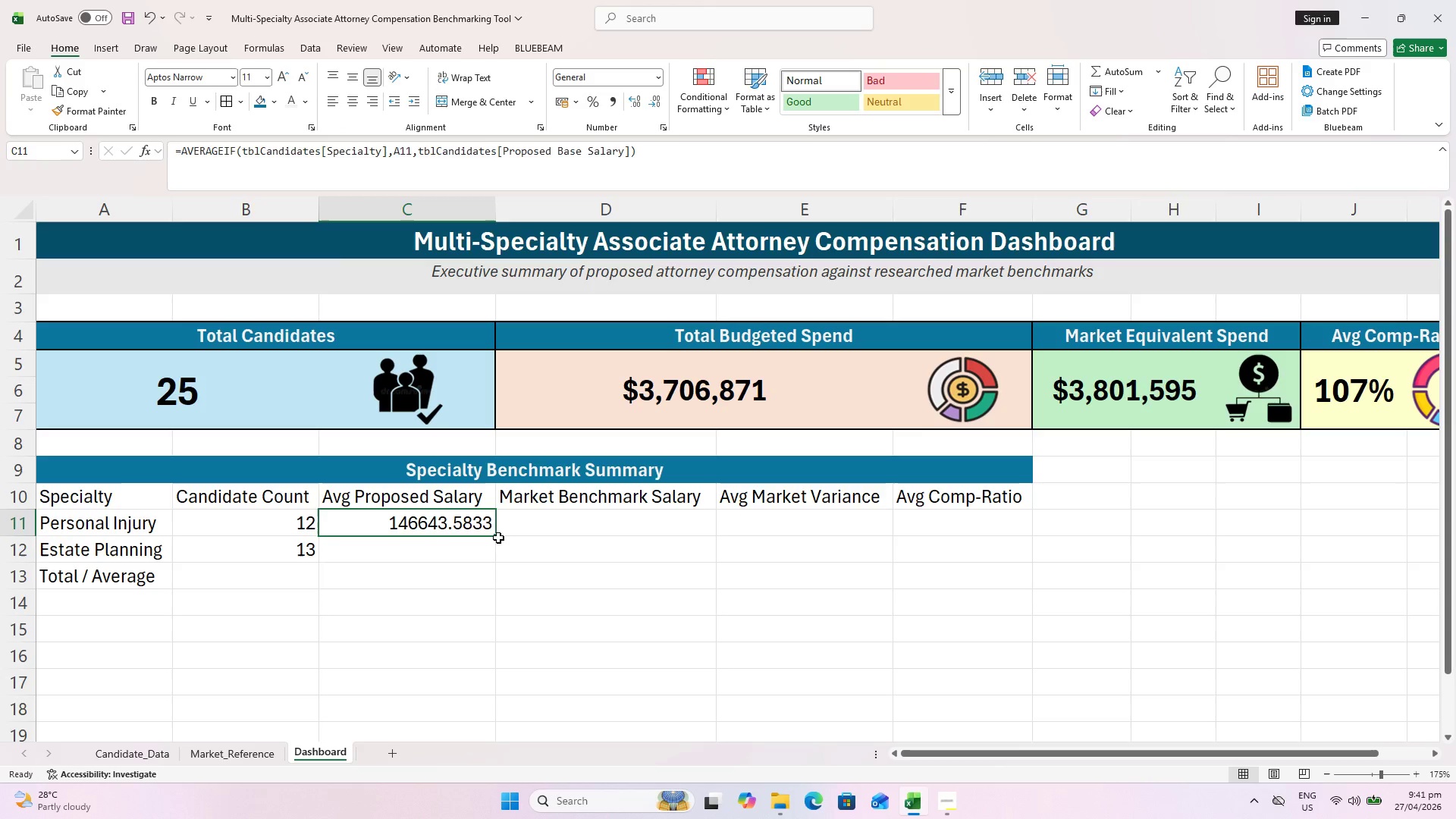 
left_click_drag(start_coordinate=[494, 535], to_coordinate=[494, 557])
 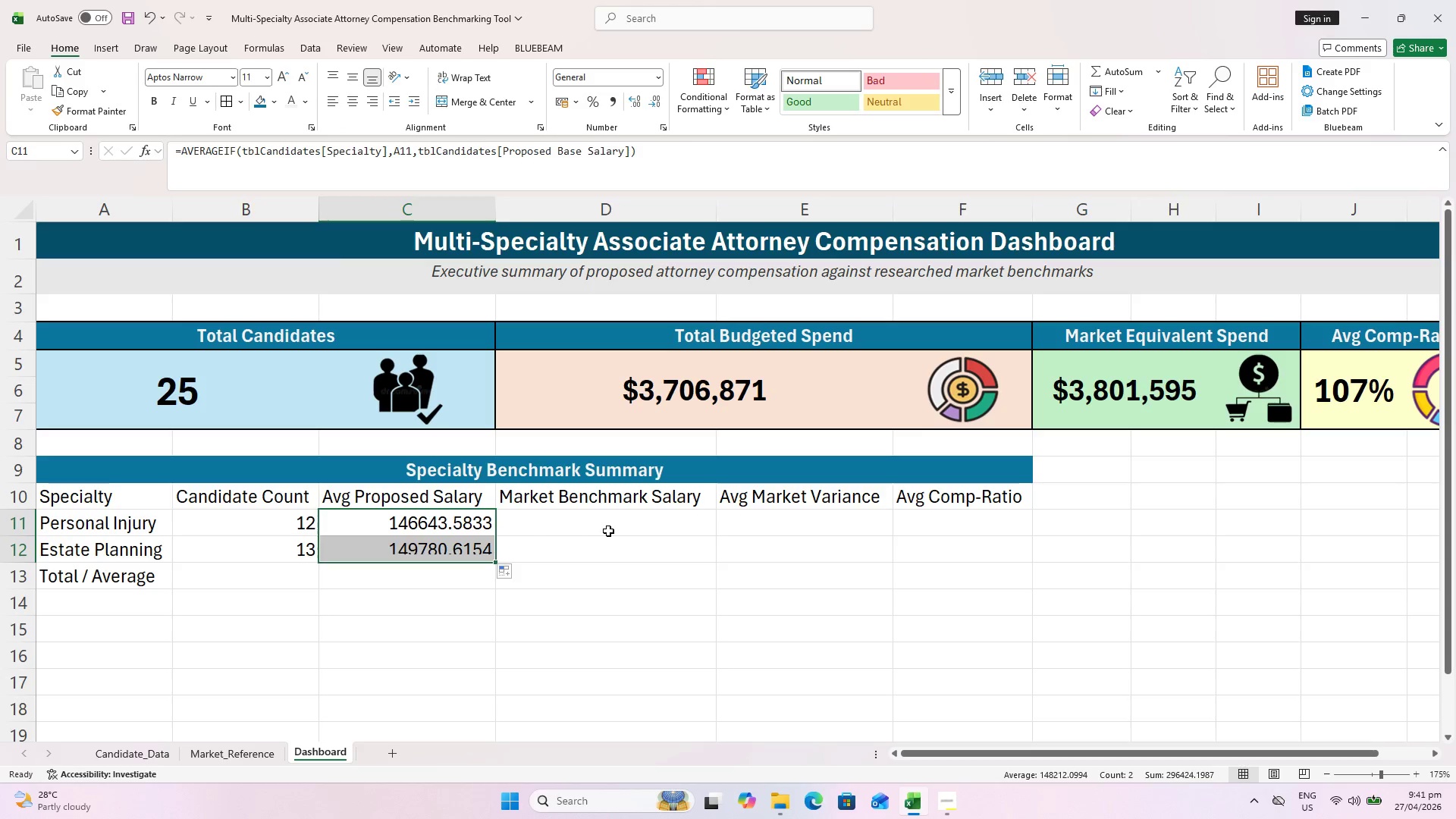 
left_click([608, 531])
 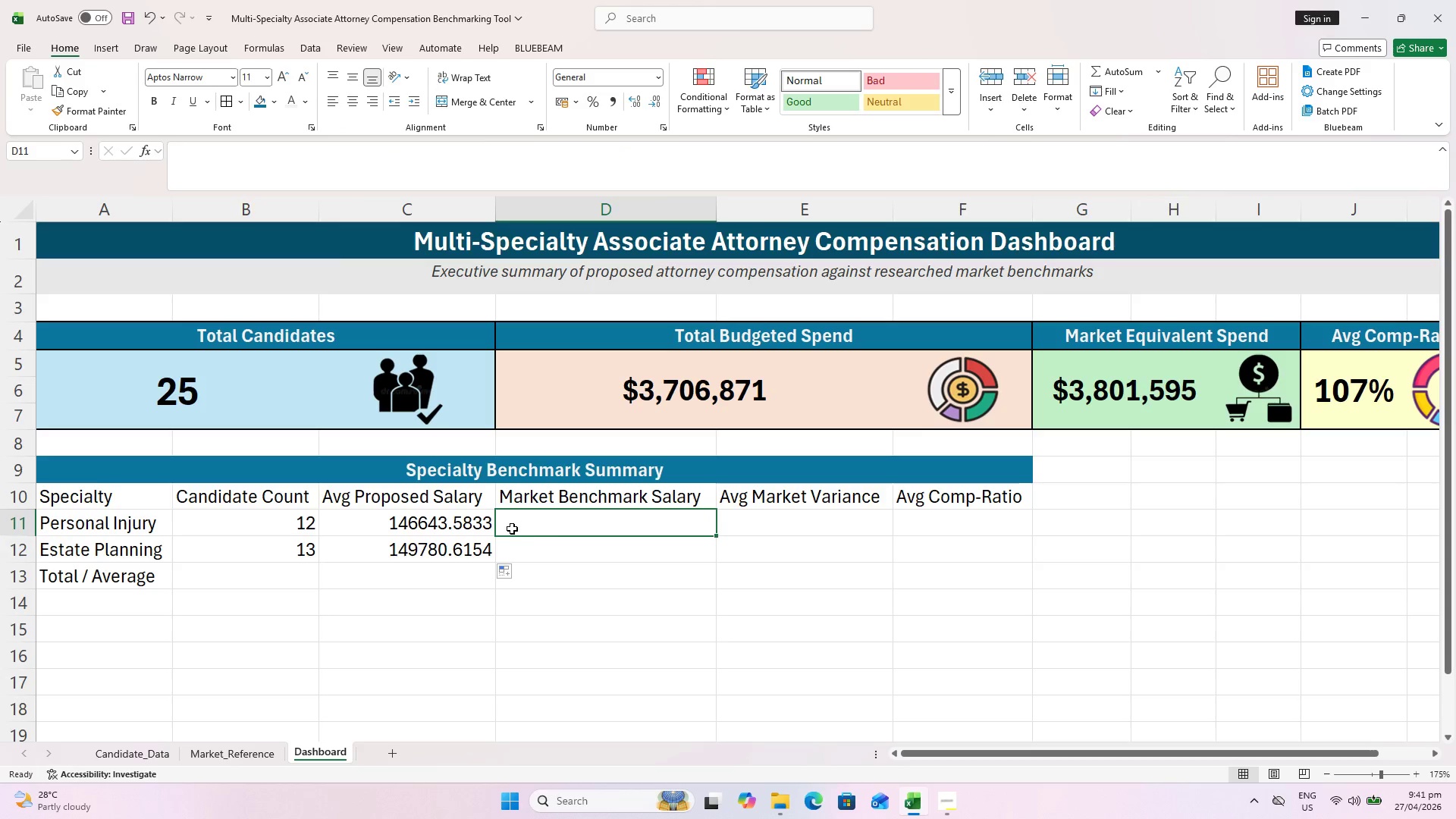 
key(Control+S)
 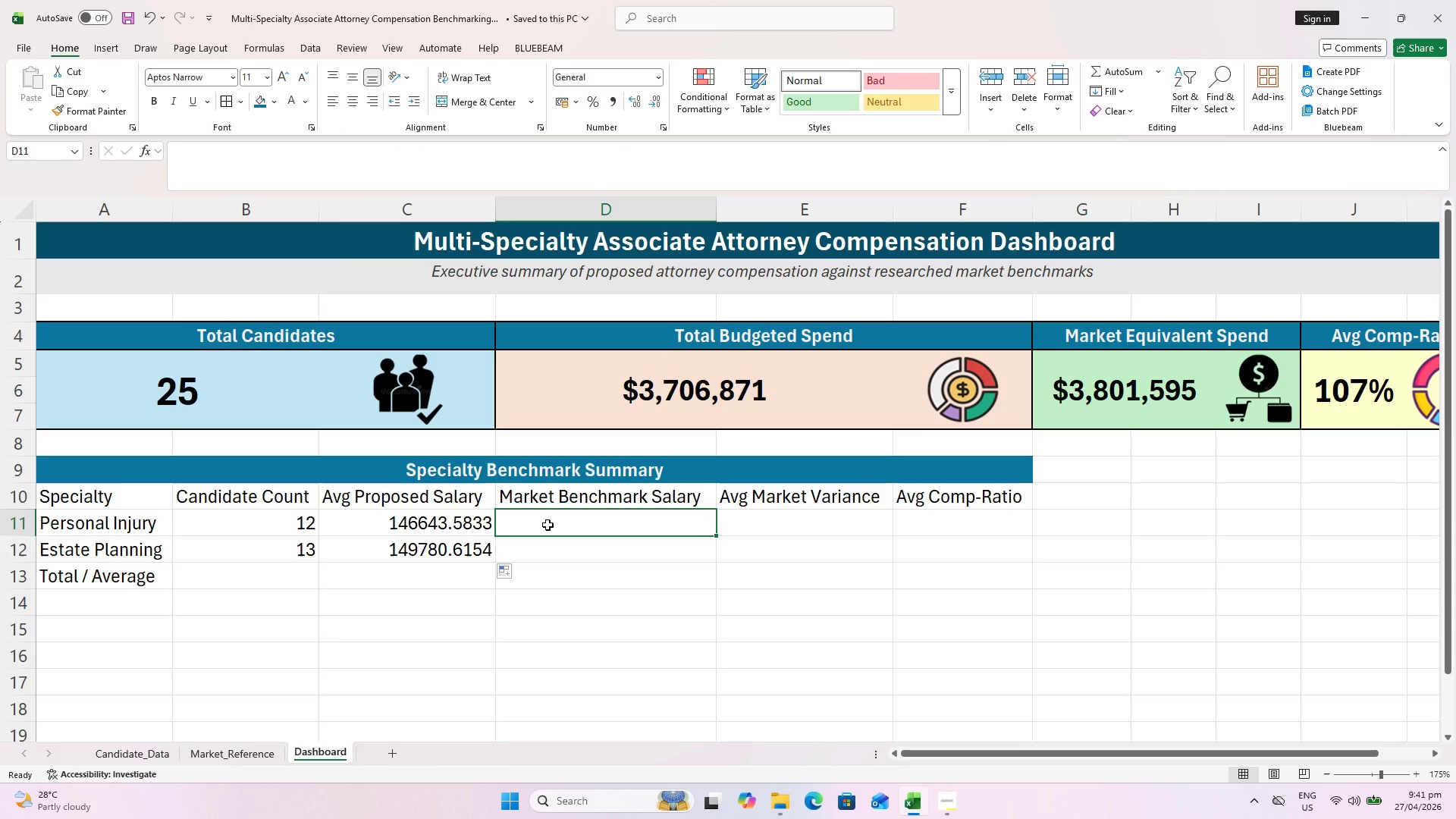 
key(Equal)
 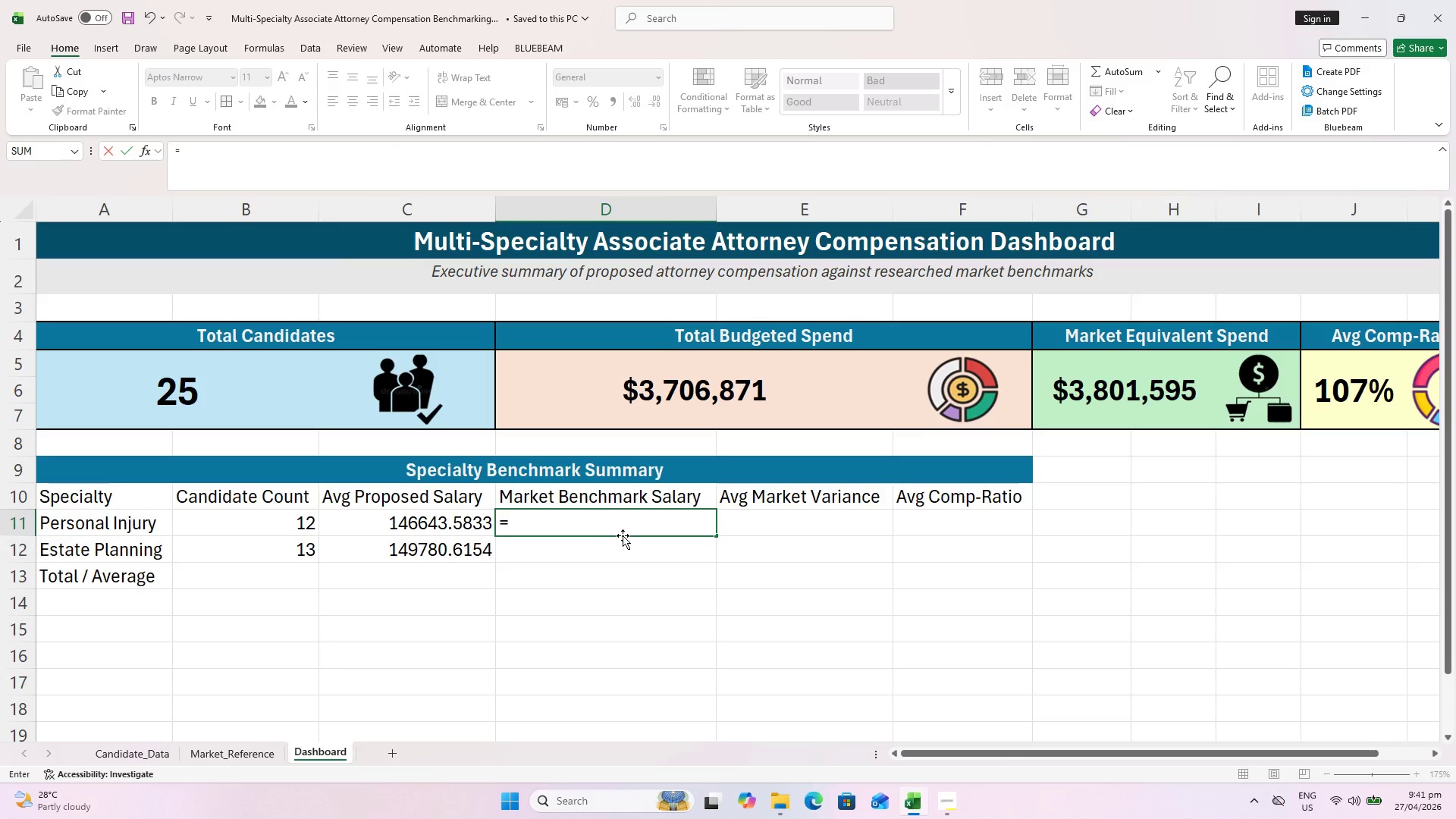 
type(xlookup(a11)
 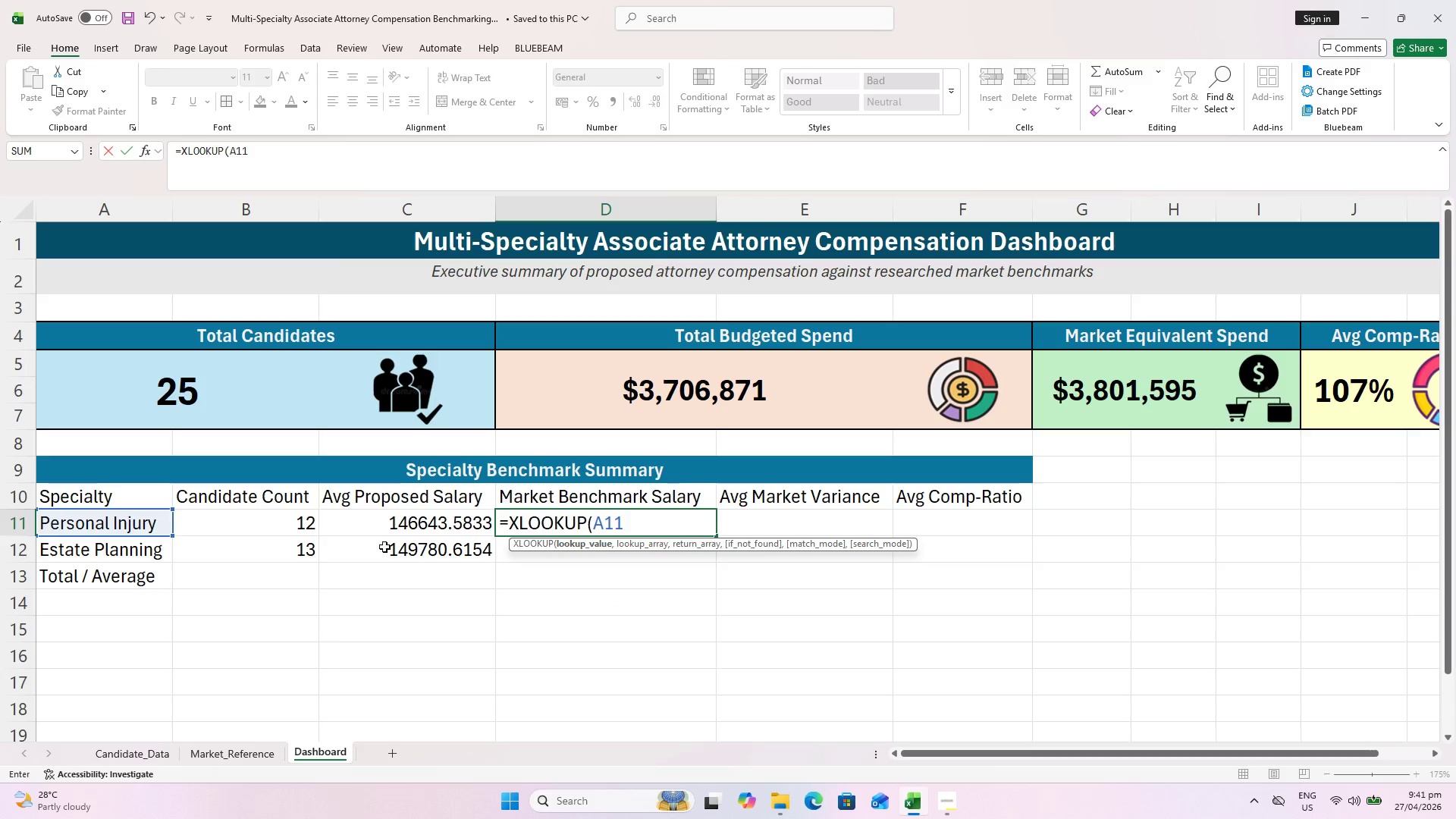 
key(Comma)
 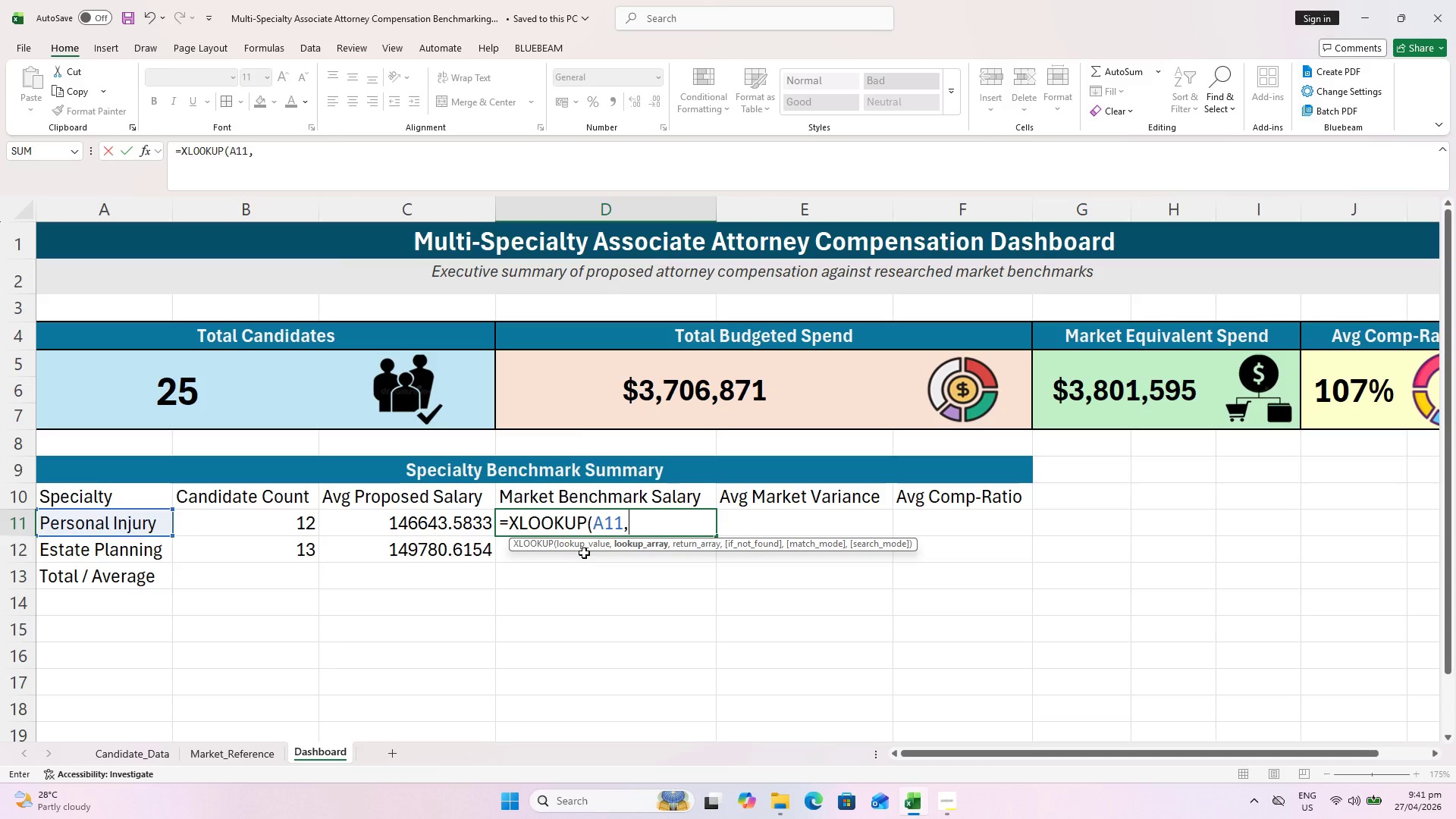 
wait(7.67)
 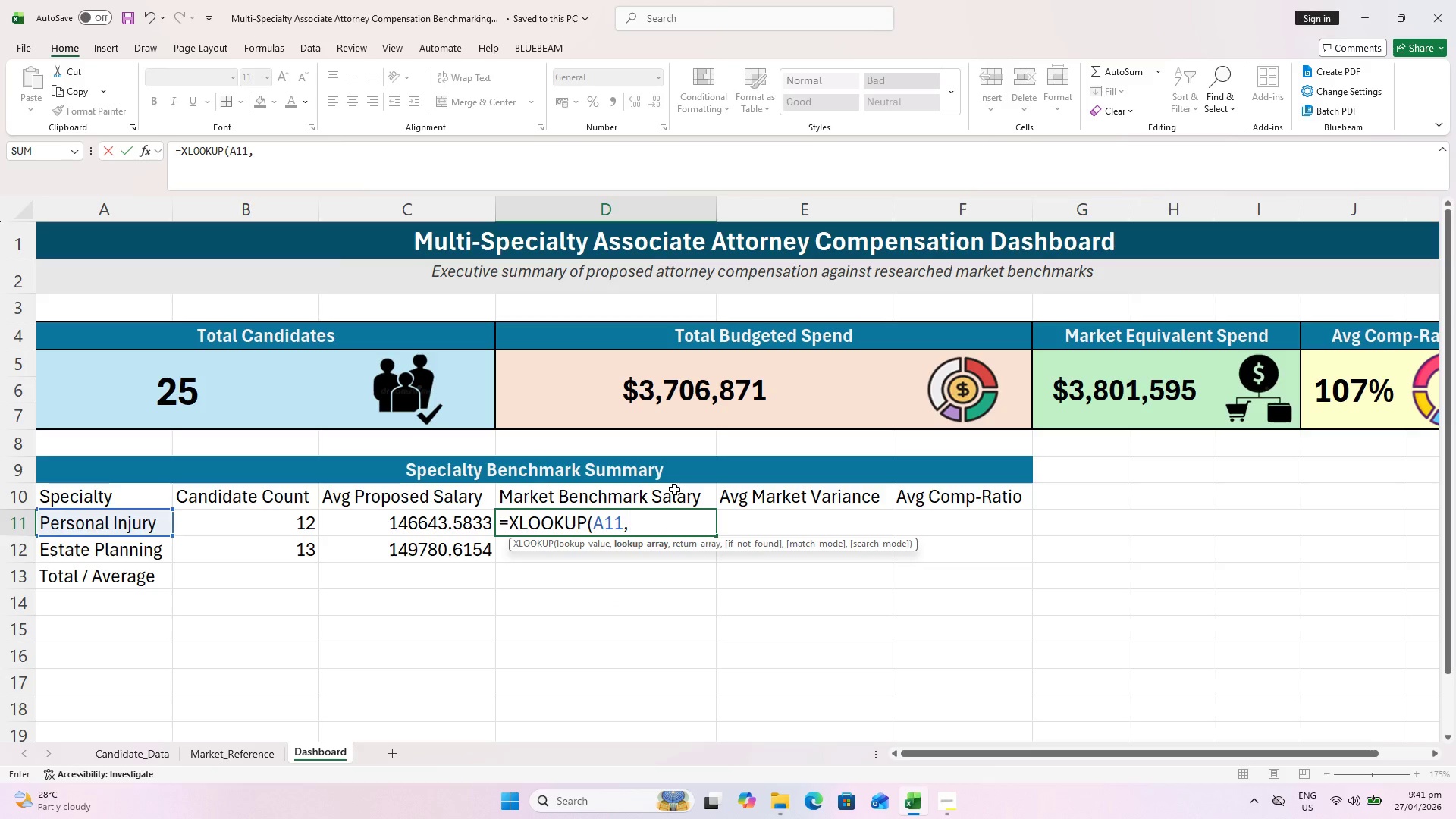 
left_click([229, 751])
 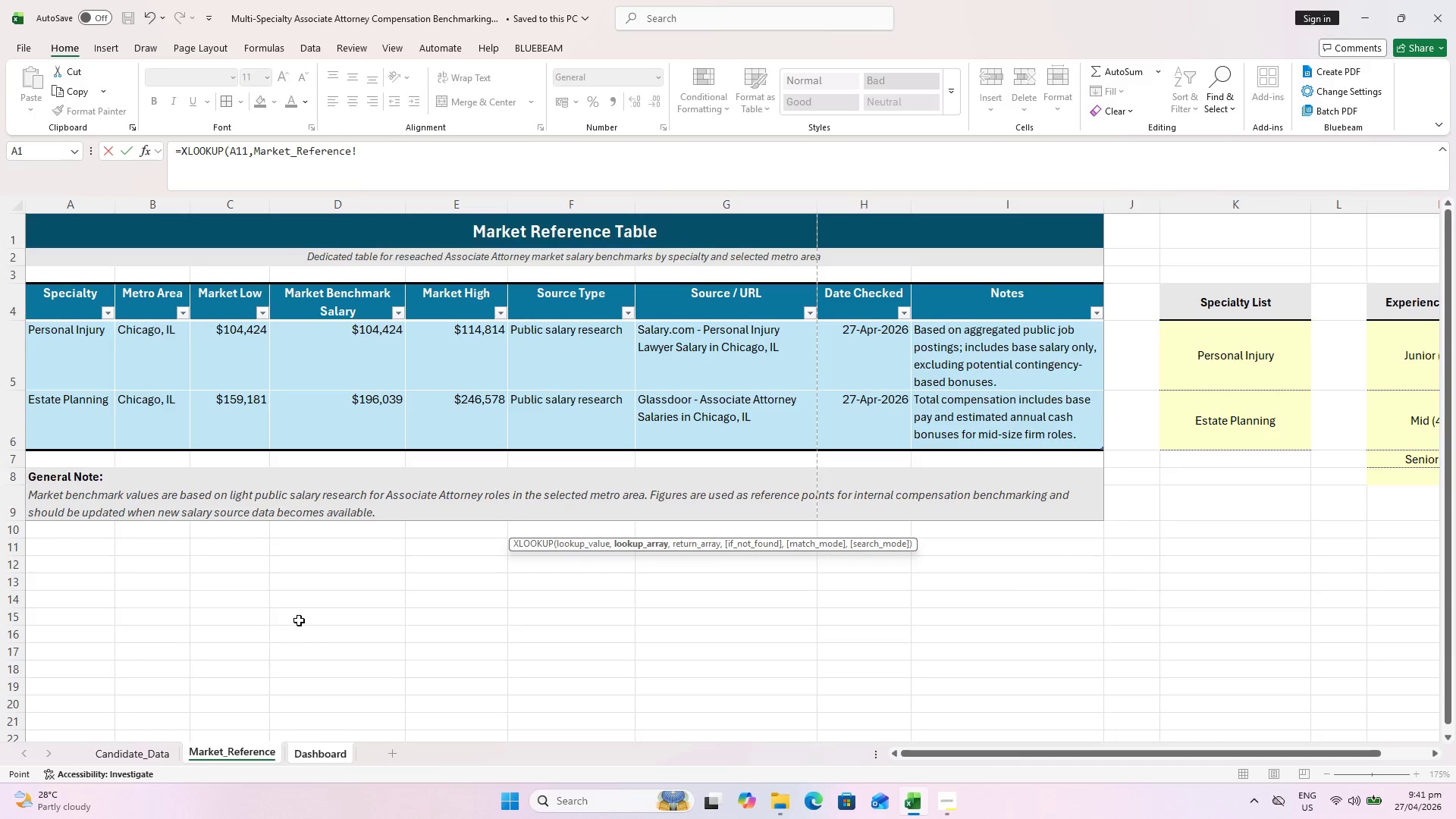 
scroll: coordinate [100, 406], scroll_direction: up, amount: 7.0
 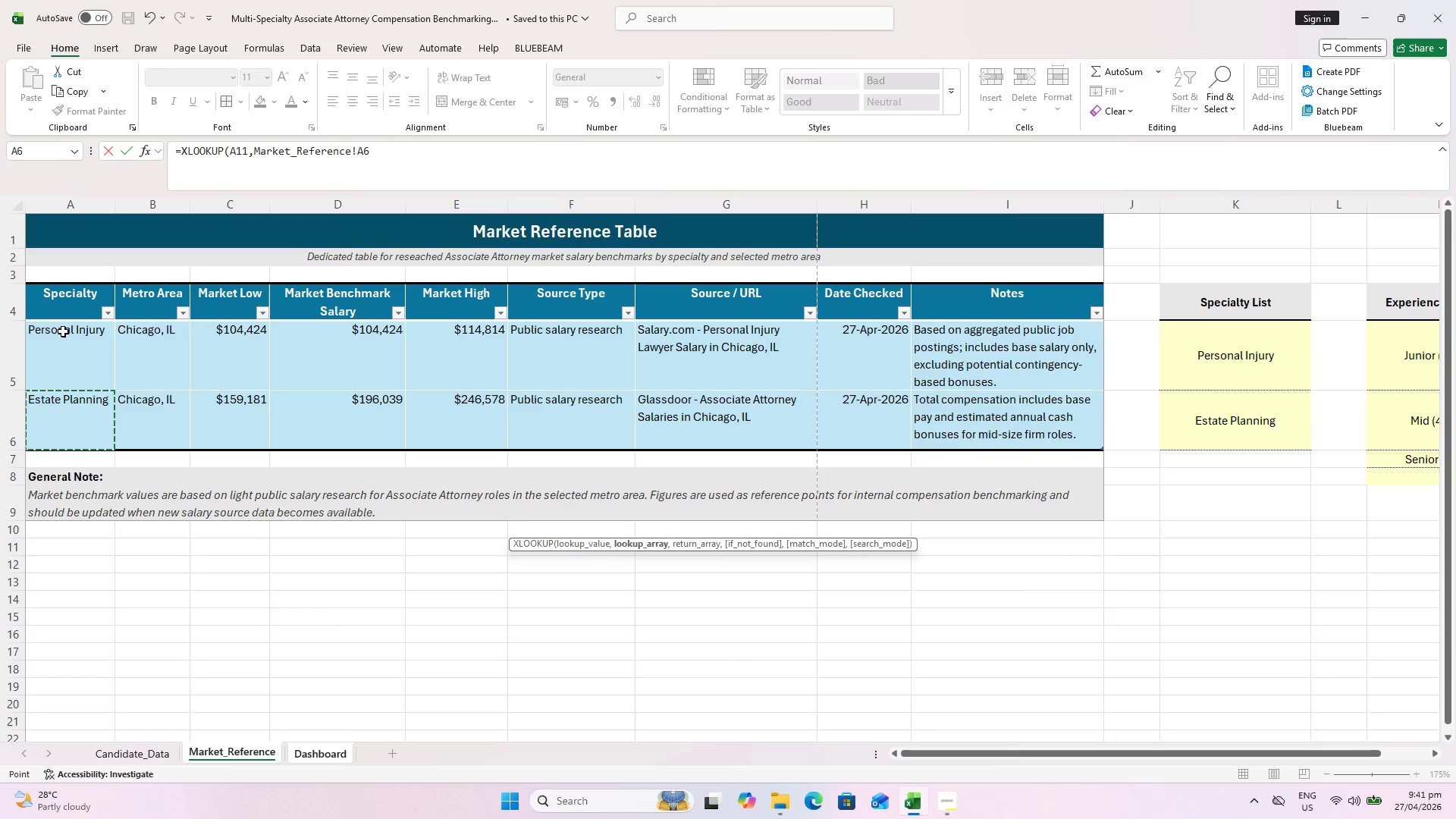 
hold_key(key=ShiftLeft, duration=0.38)
left_click([70, 348])
 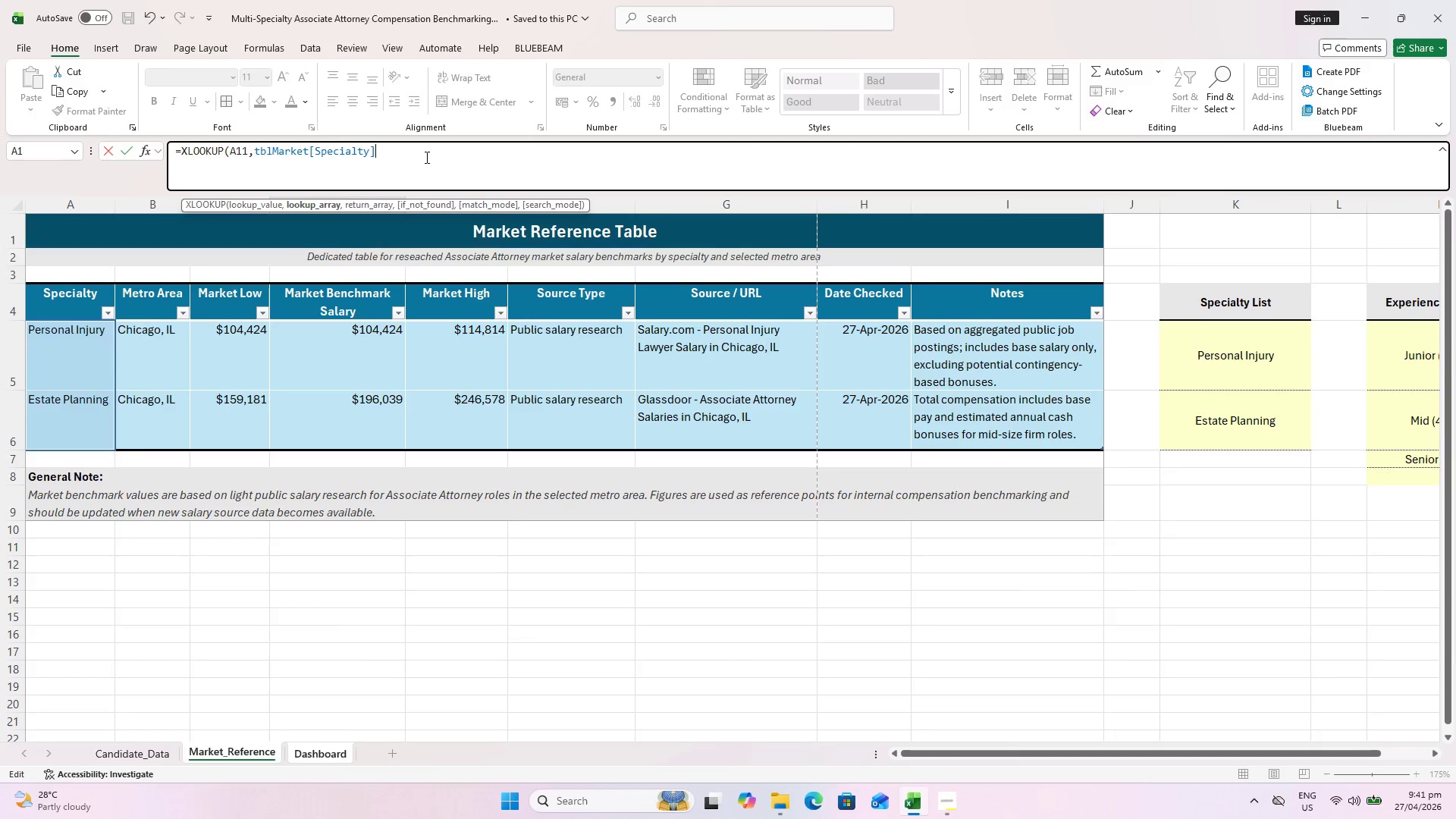 
key(Comma)
 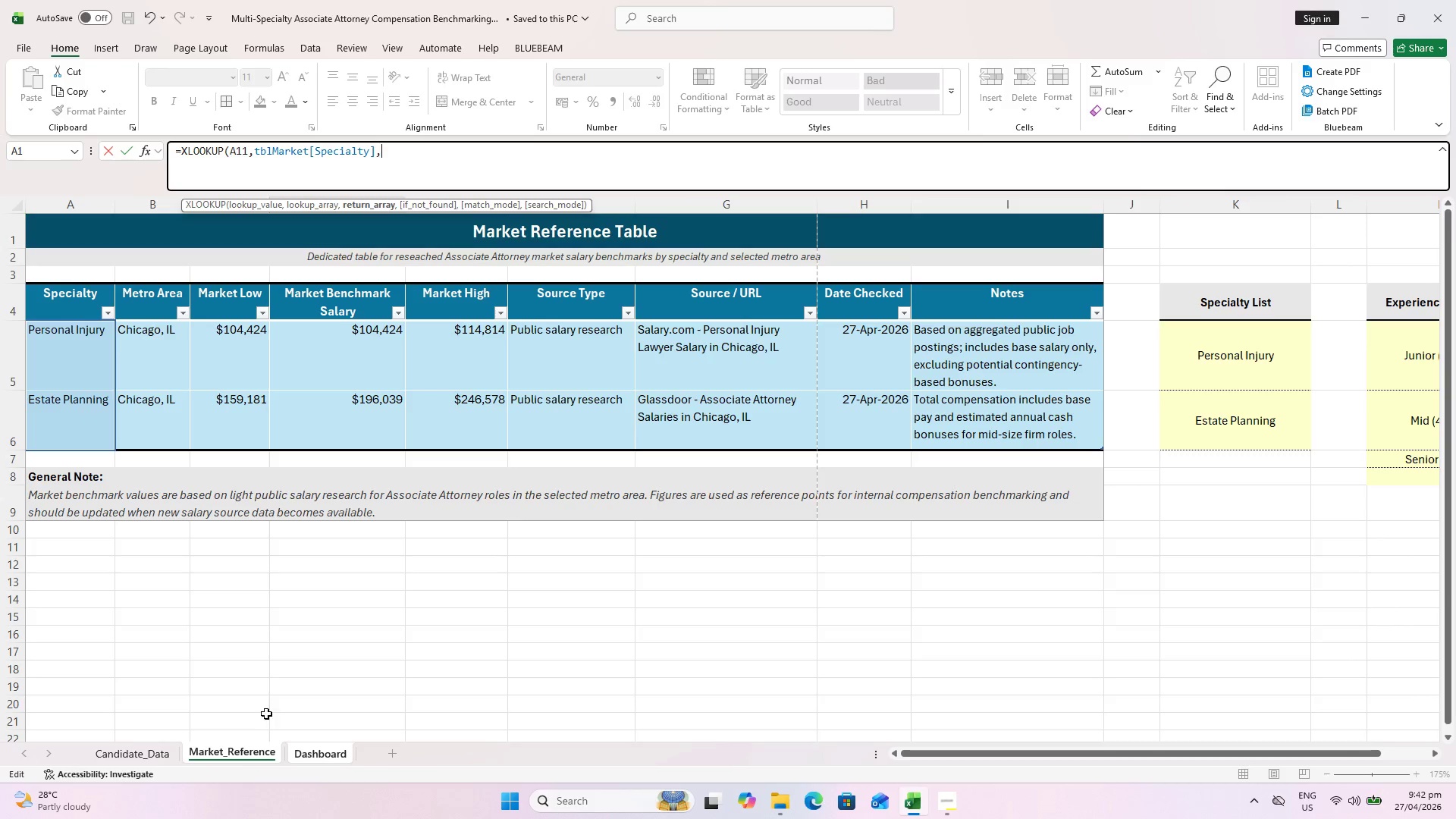 
wait(11.28)
 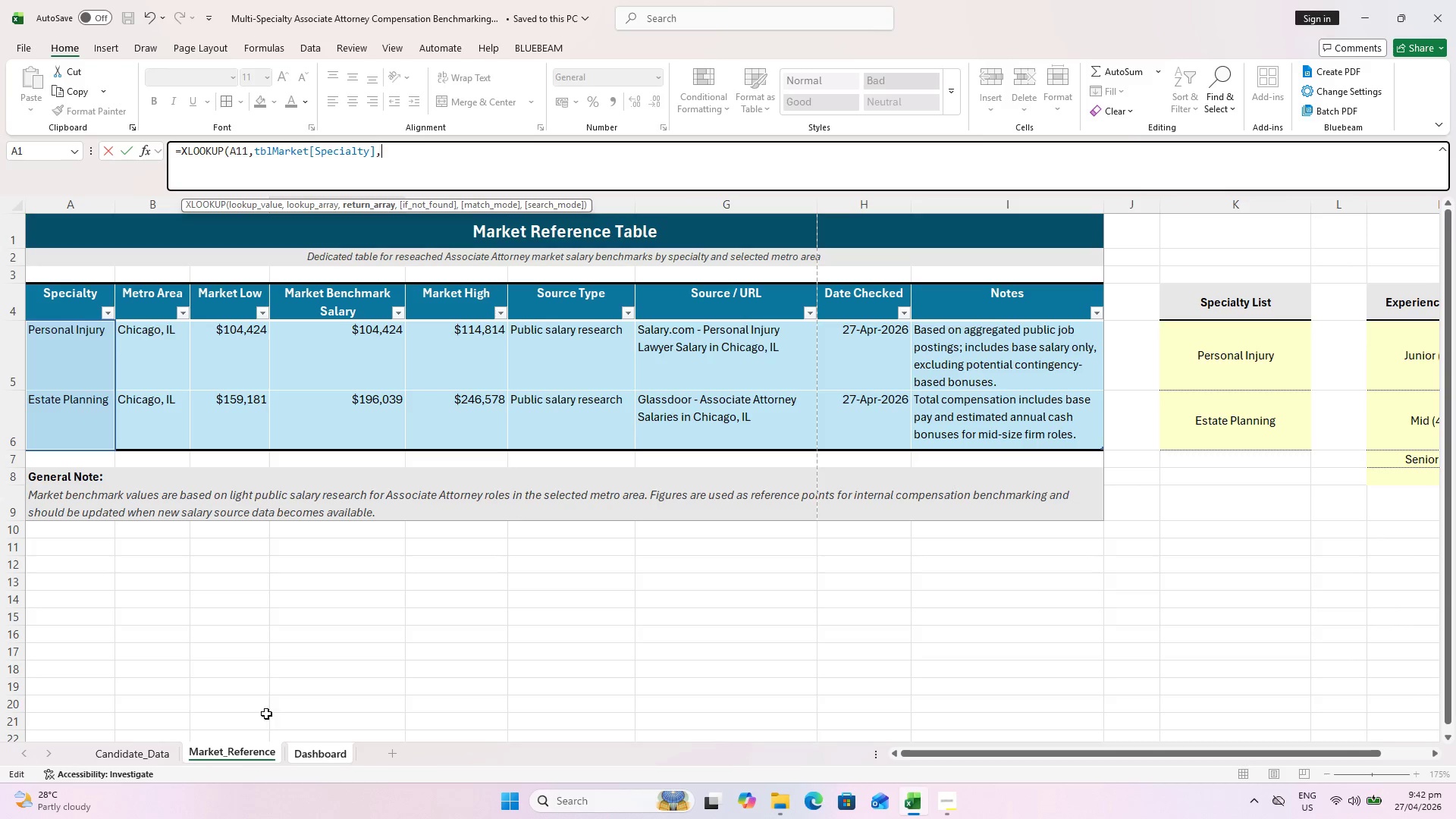 
left_click_drag(start_coordinate=[342, 328], to_coordinate=[350, 403])
 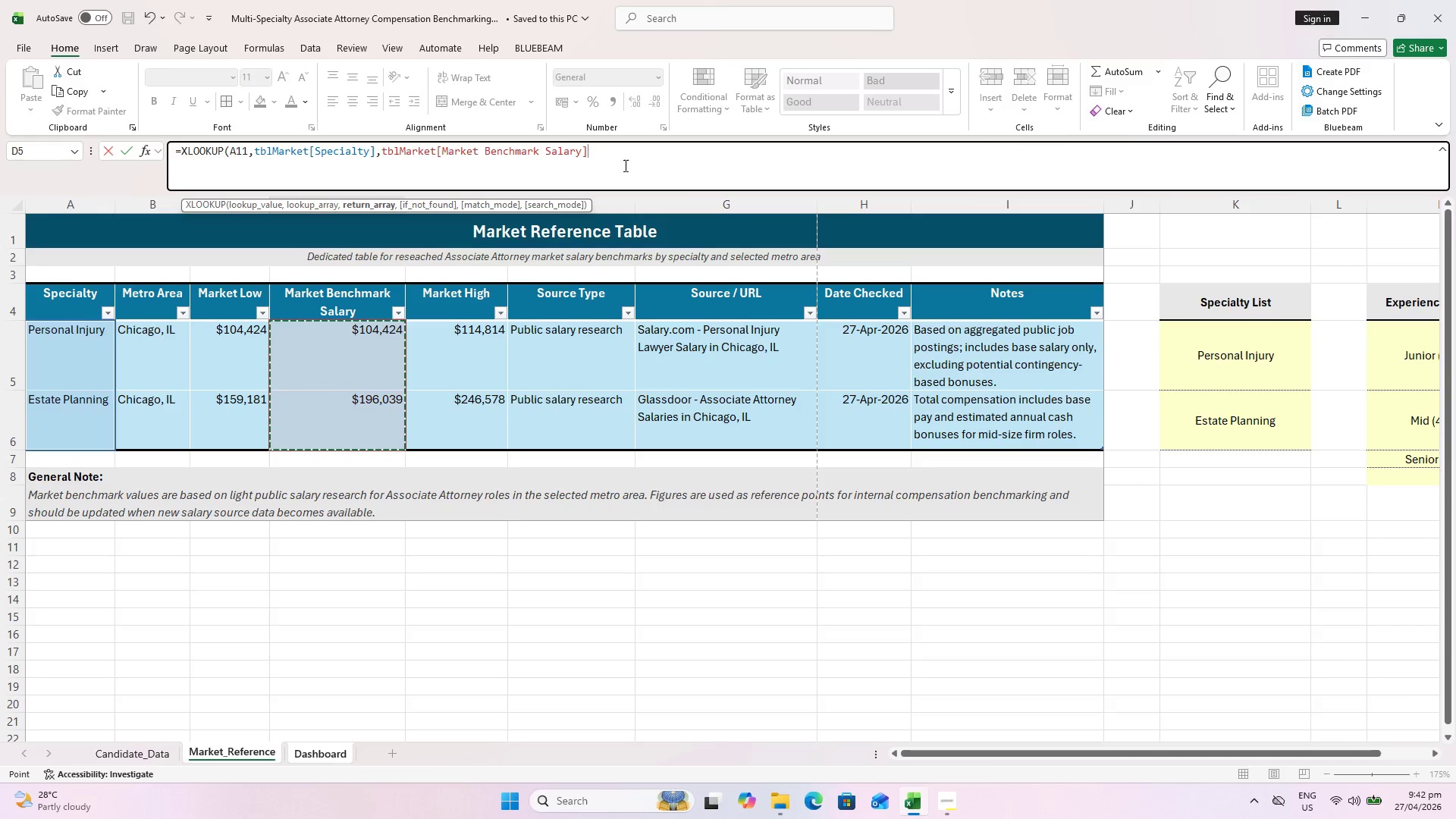 
left_click([629, 162])
 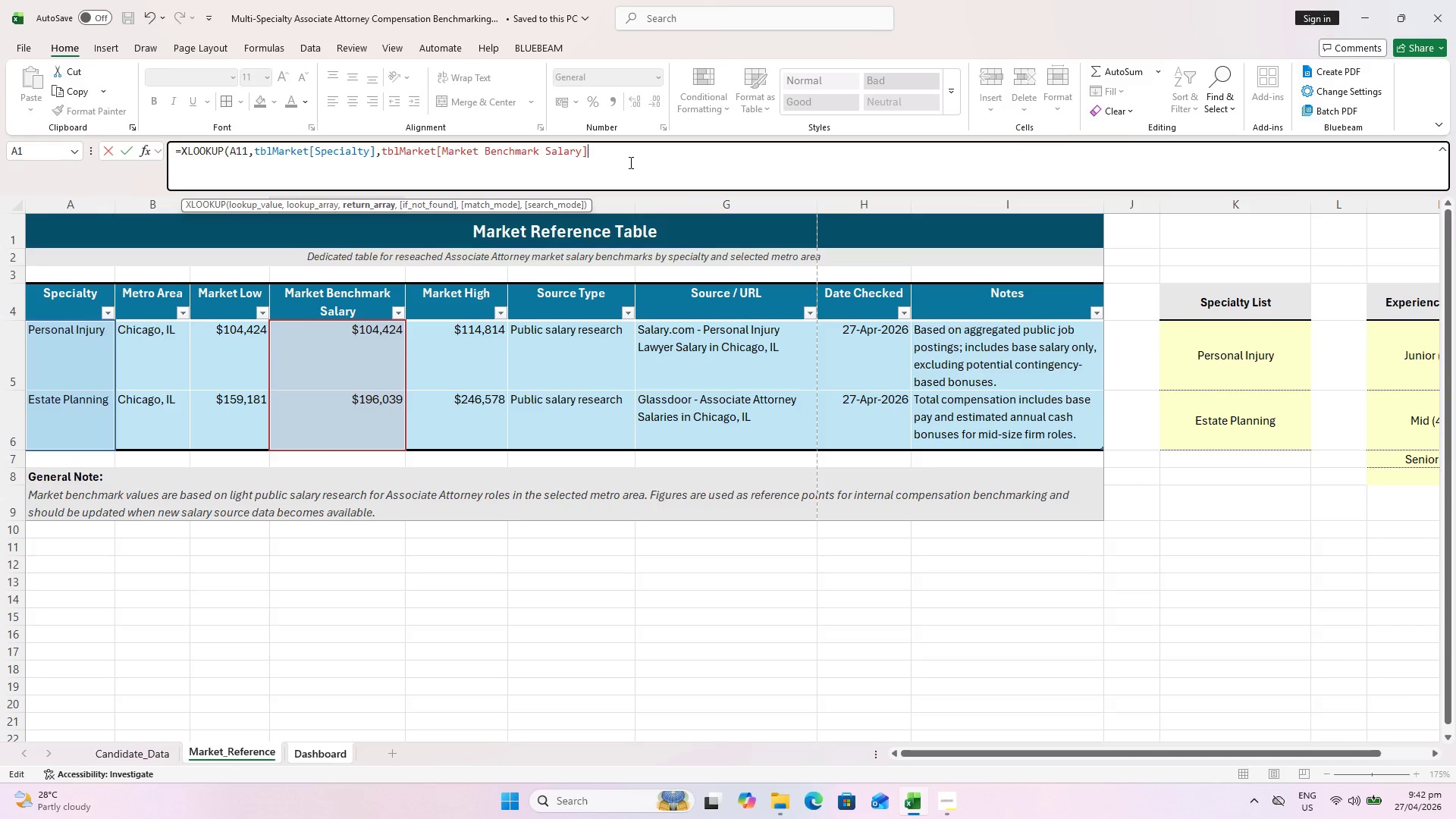 
key(Comma)
 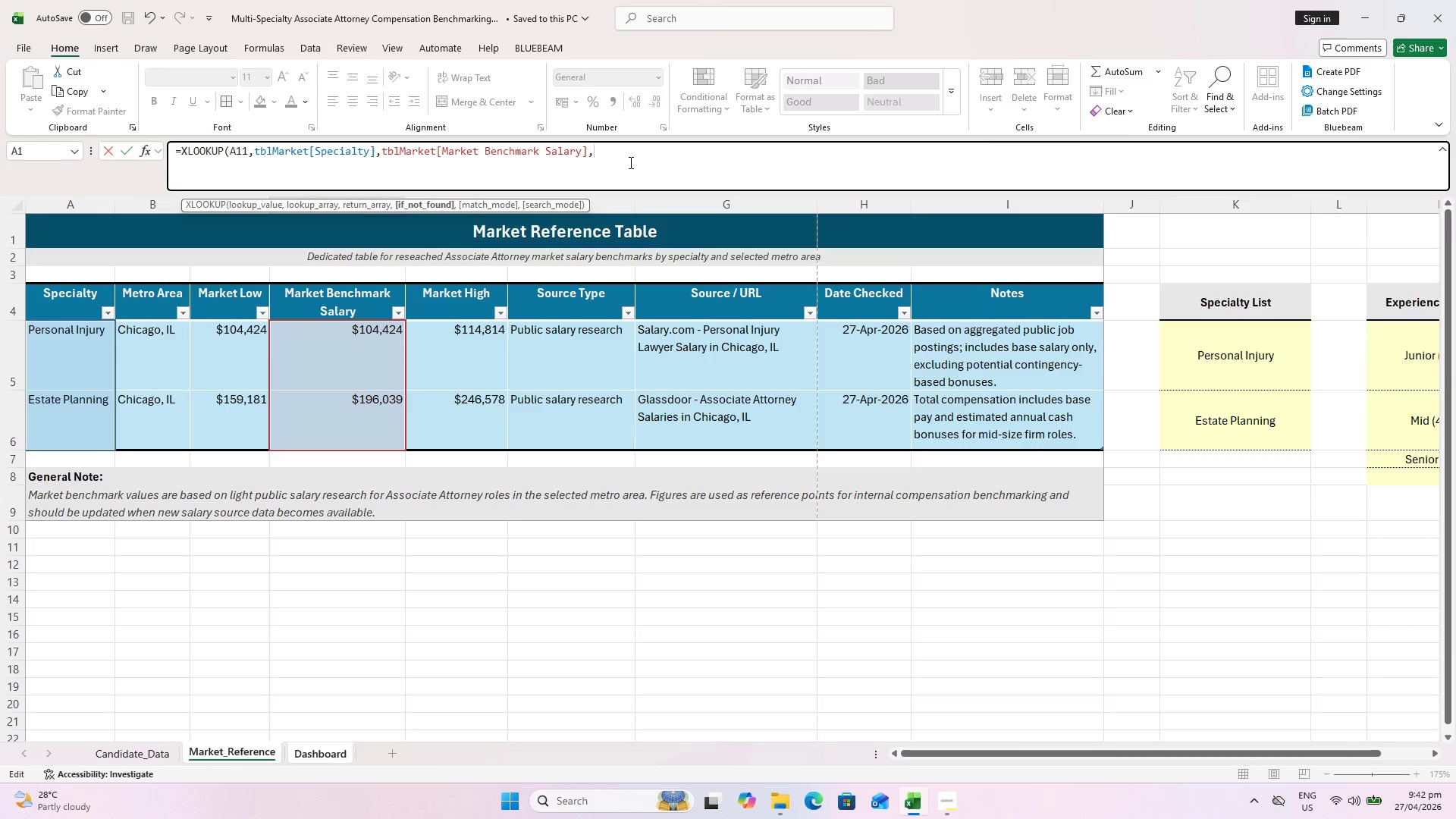 
key(Shift+Quote)
 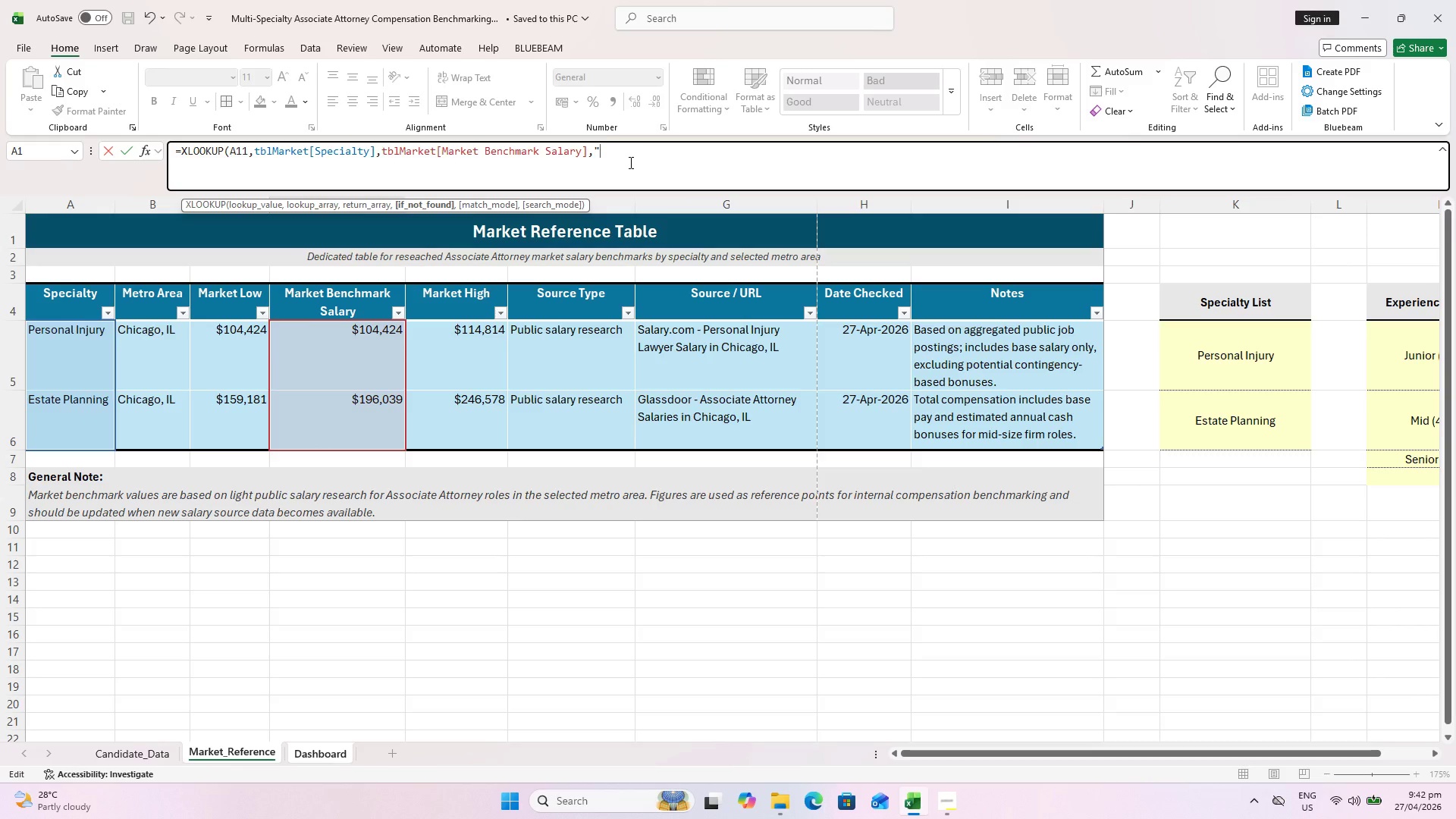 
key(Shift+Quote)
 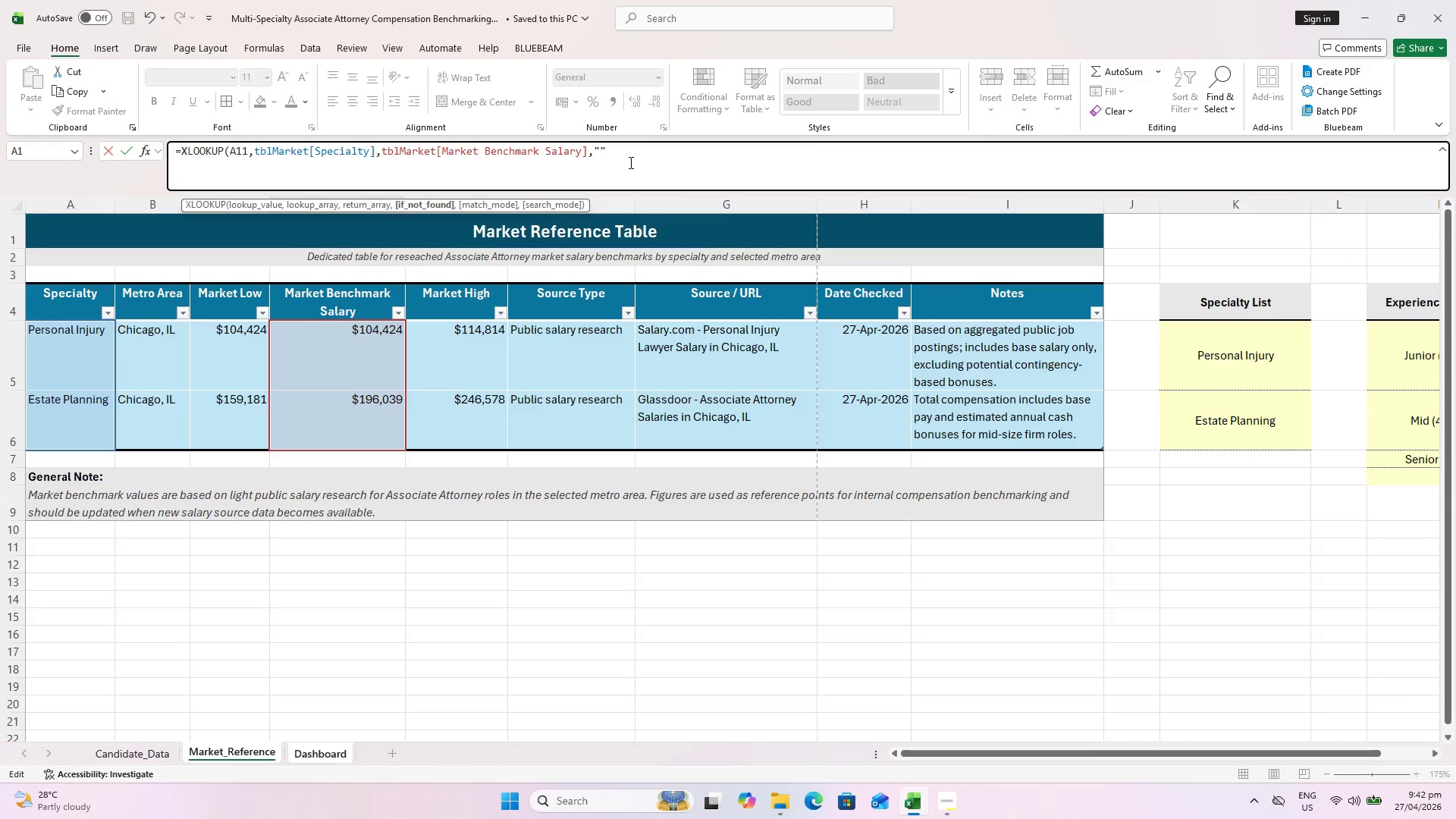 
key(Shift+0)
 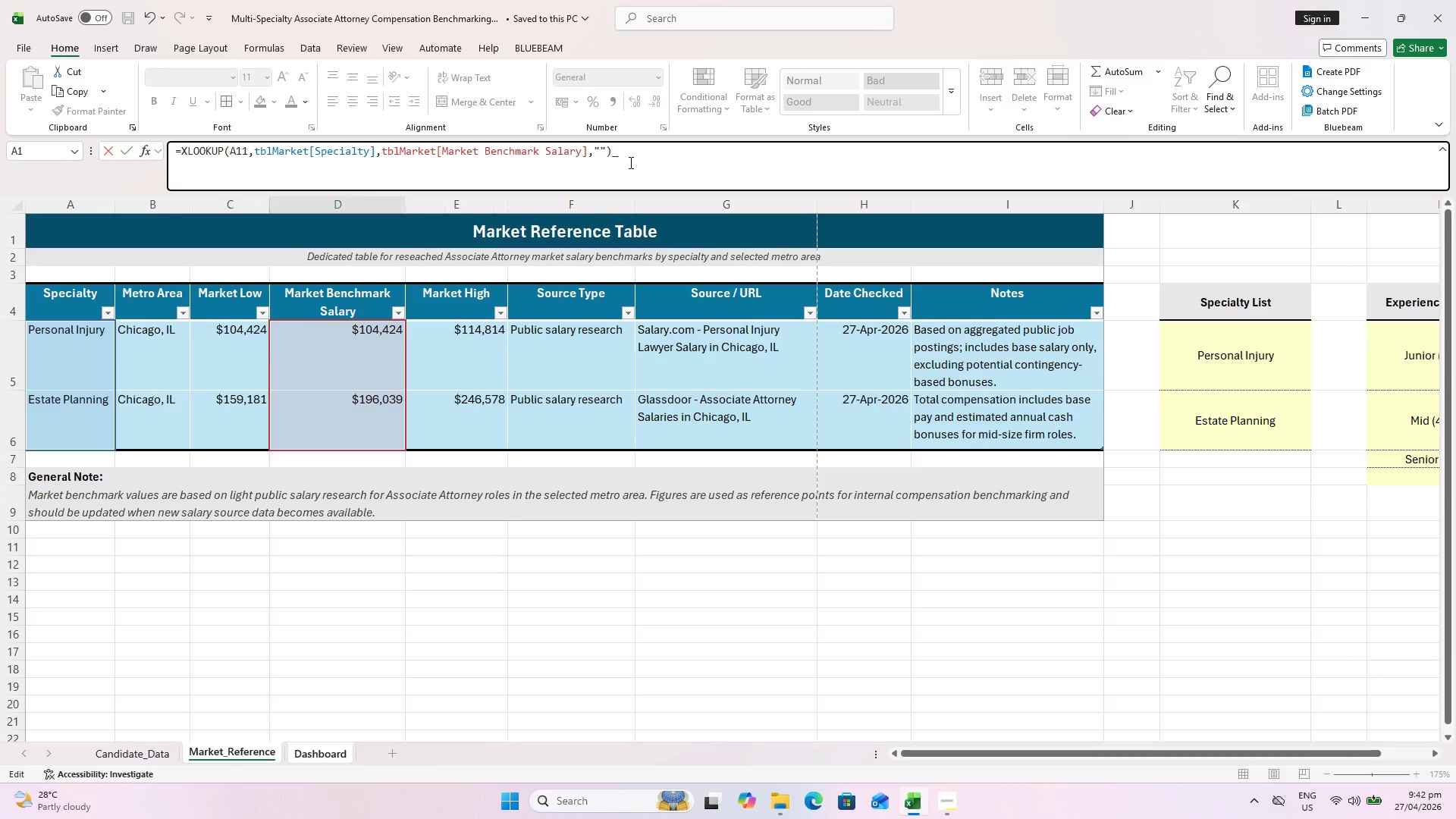 
key(Shift+Minus)
 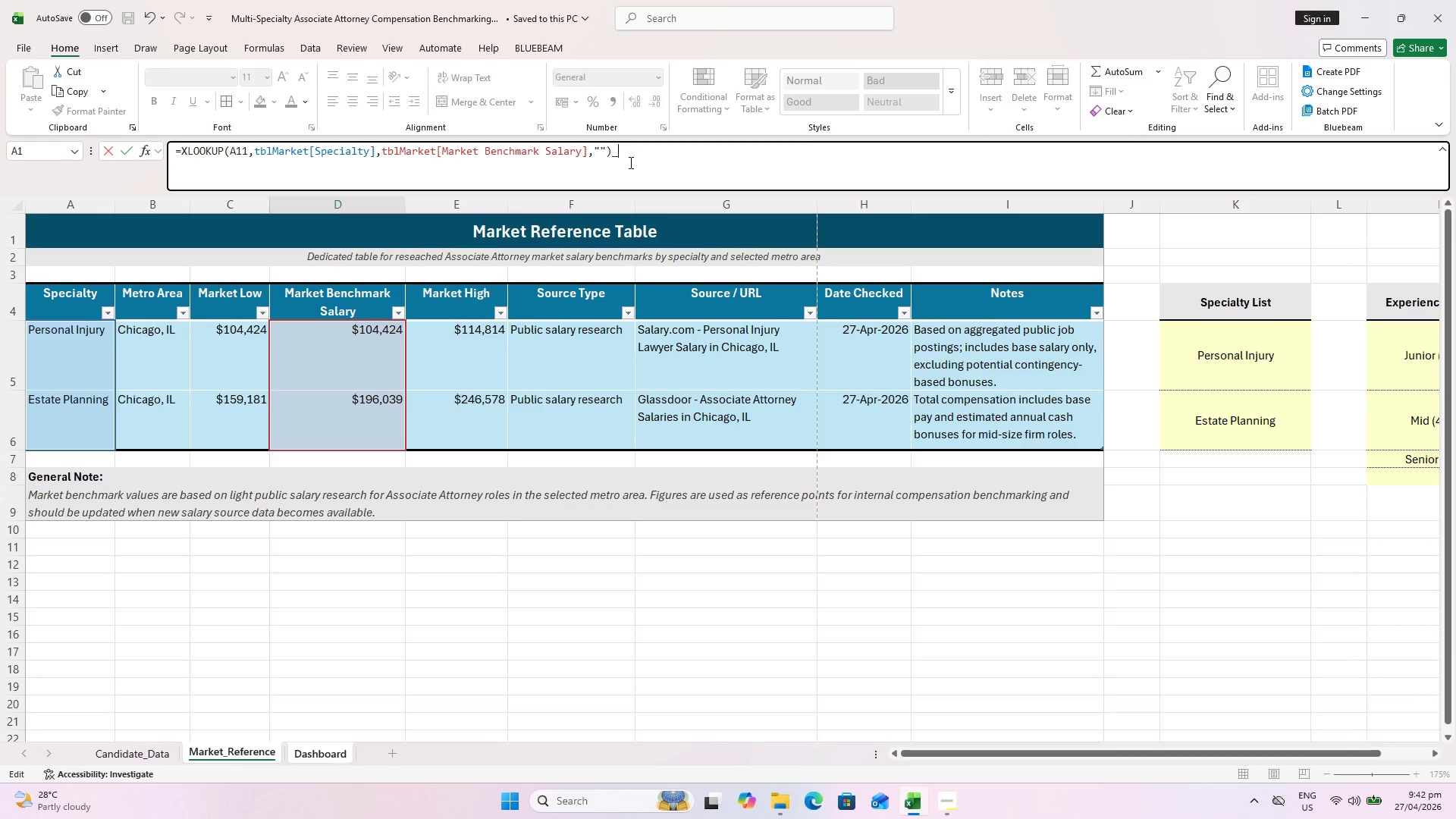 
key(Backspace)
 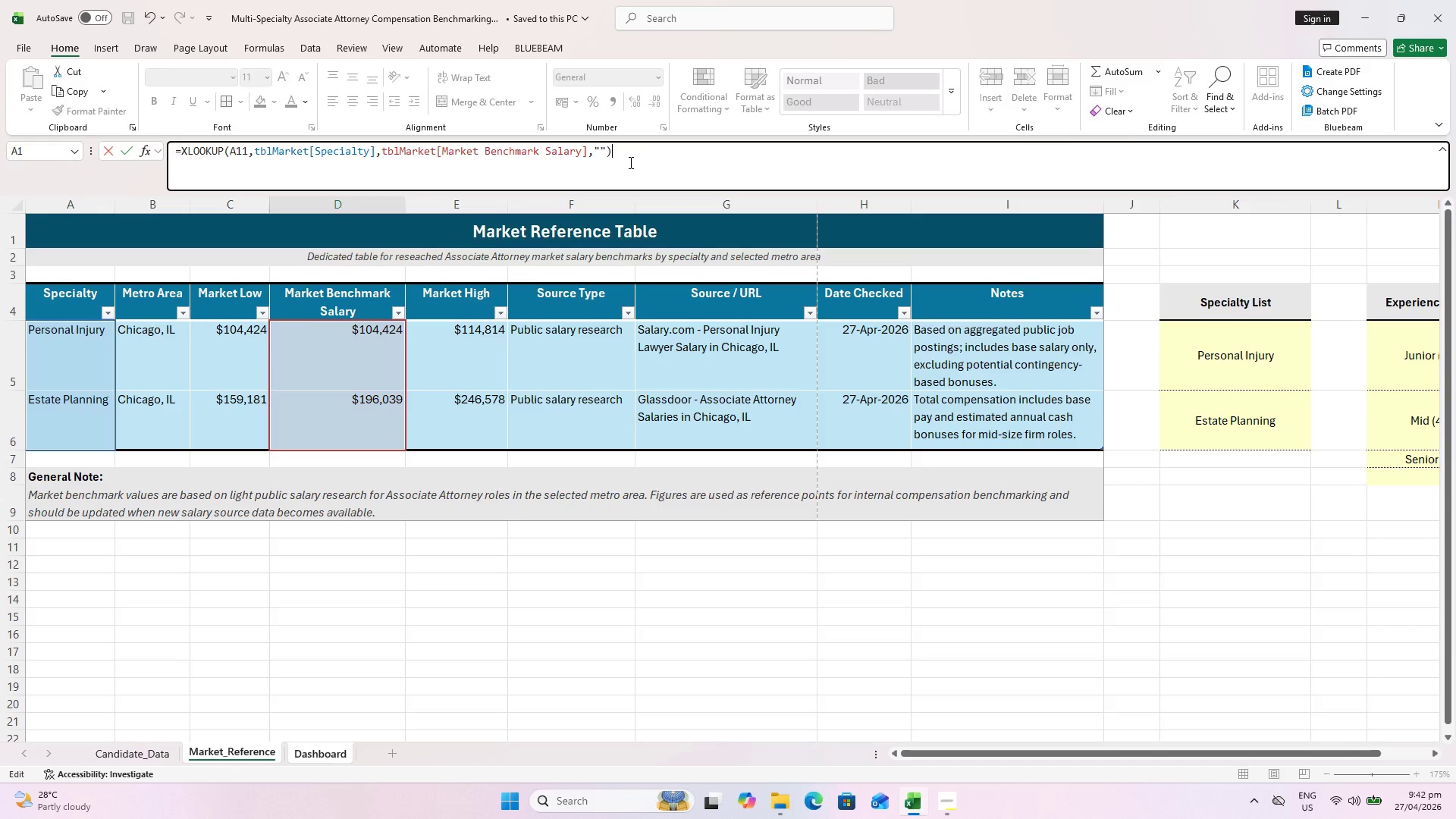 
wait(6.62)
 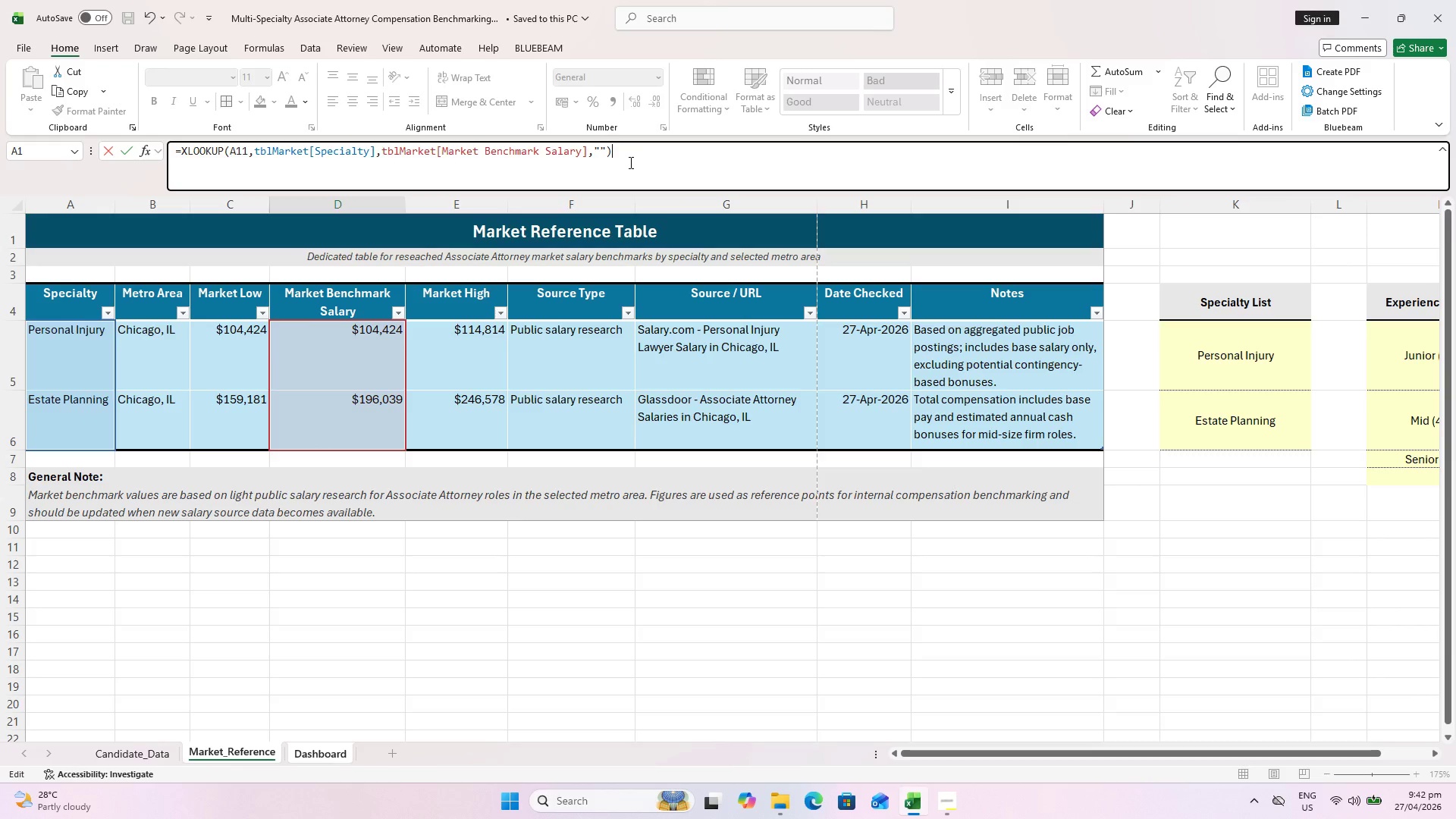 
key(Enter)
 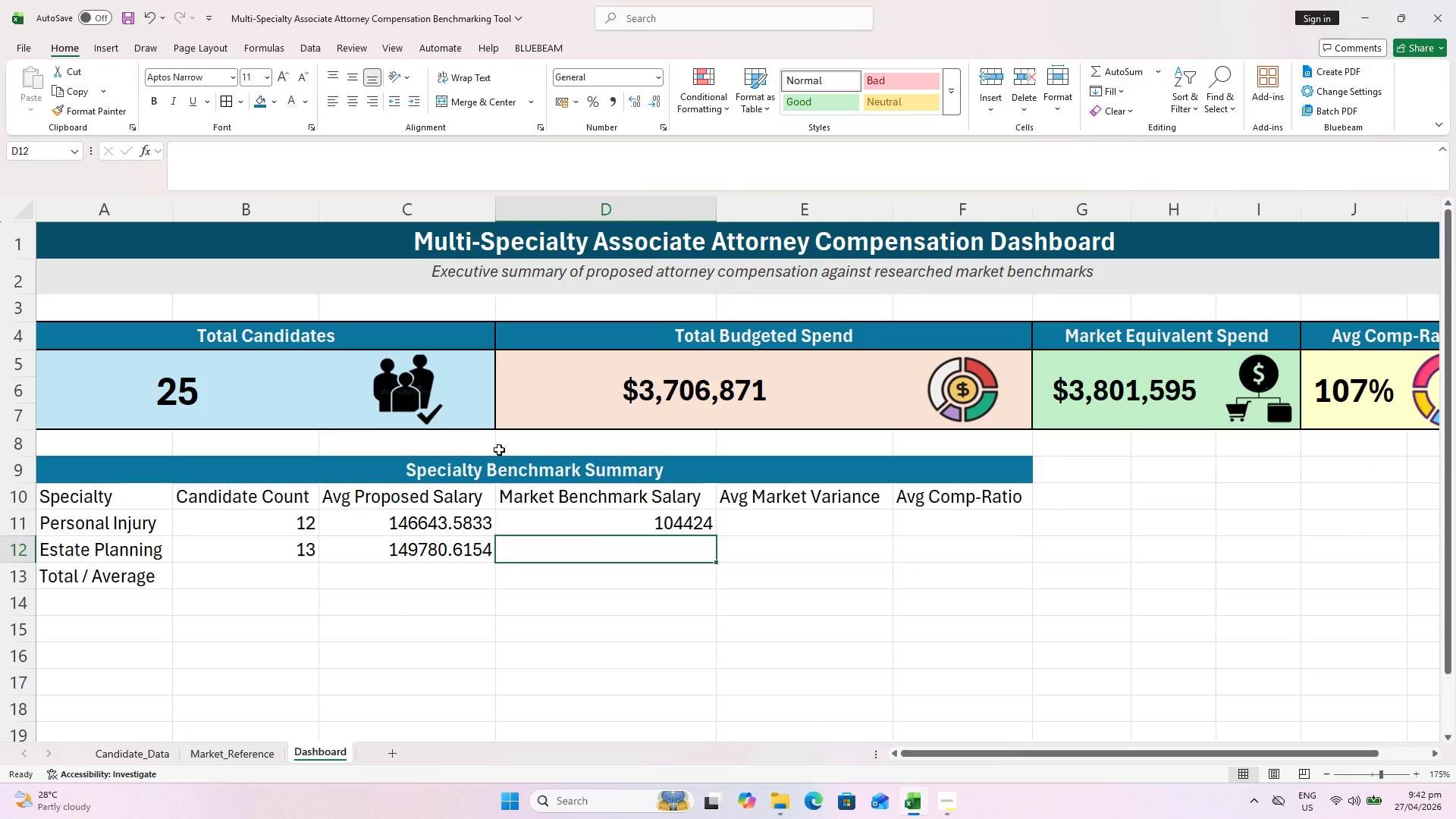 
left_click_drag(start_coordinate=[626, 529], to_coordinate=[630, 528])
 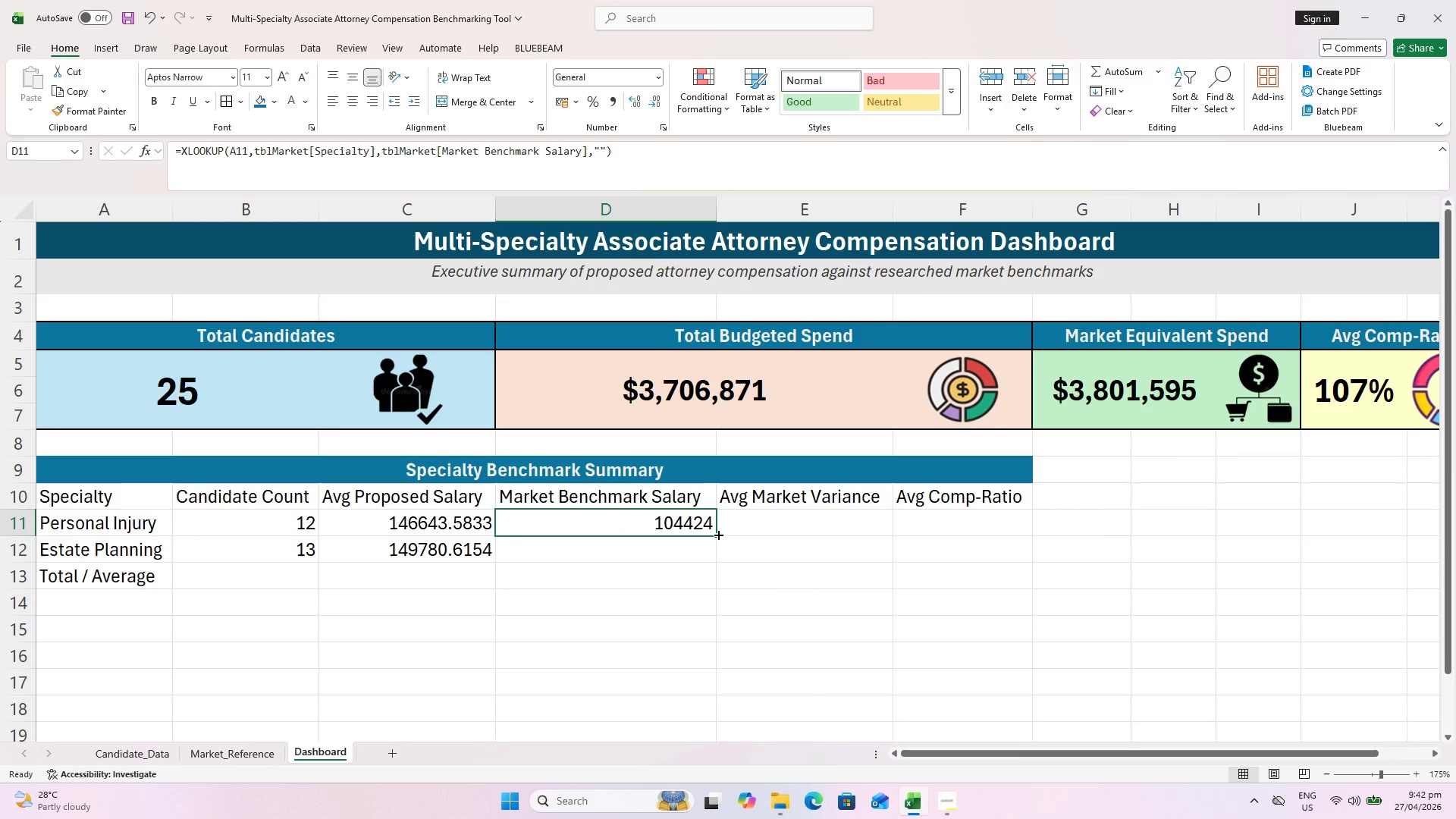 
left_click_drag(start_coordinate=[717, 534], to_coordinate=[706, 556])
 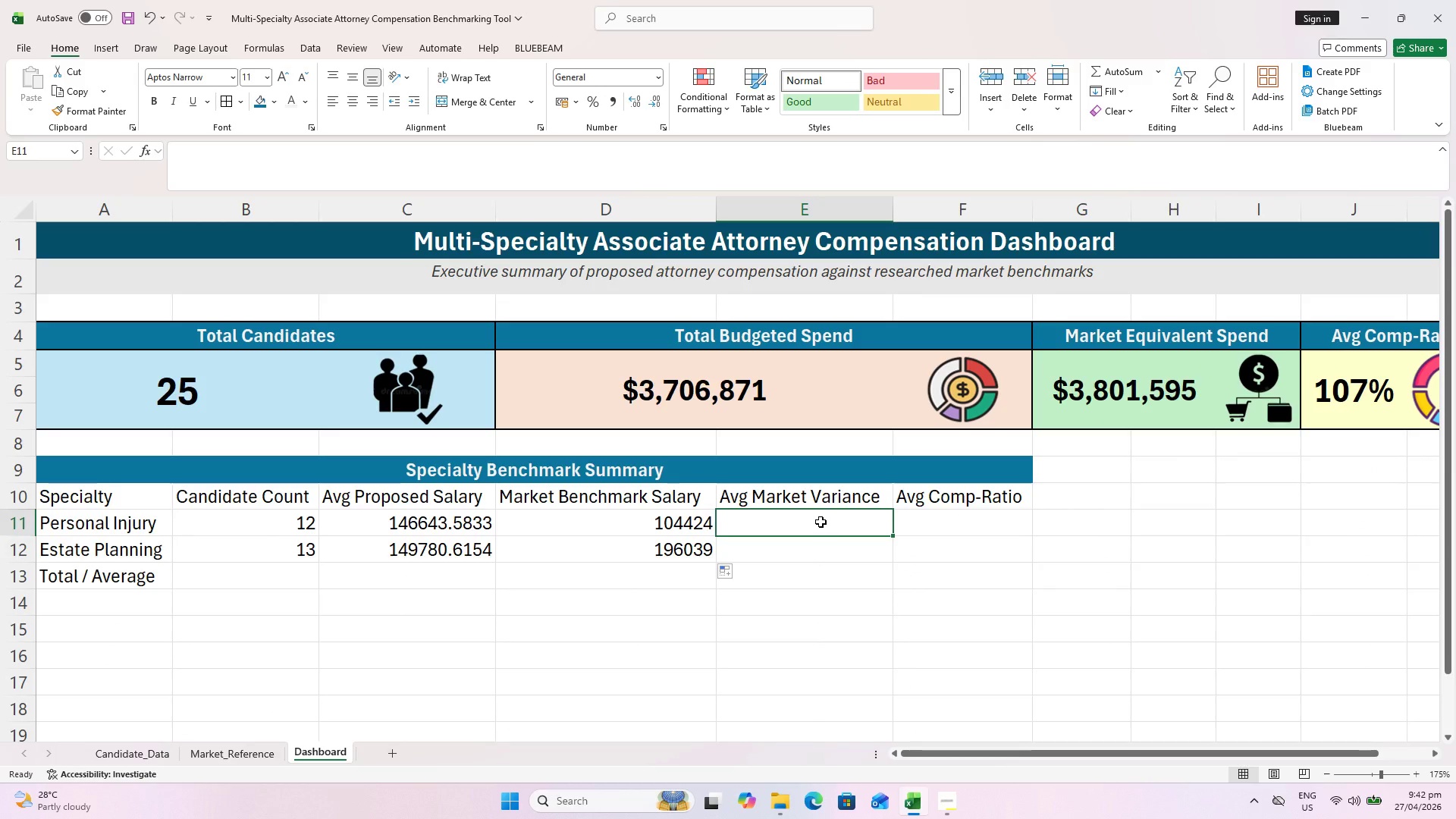 
type(=averageif()
 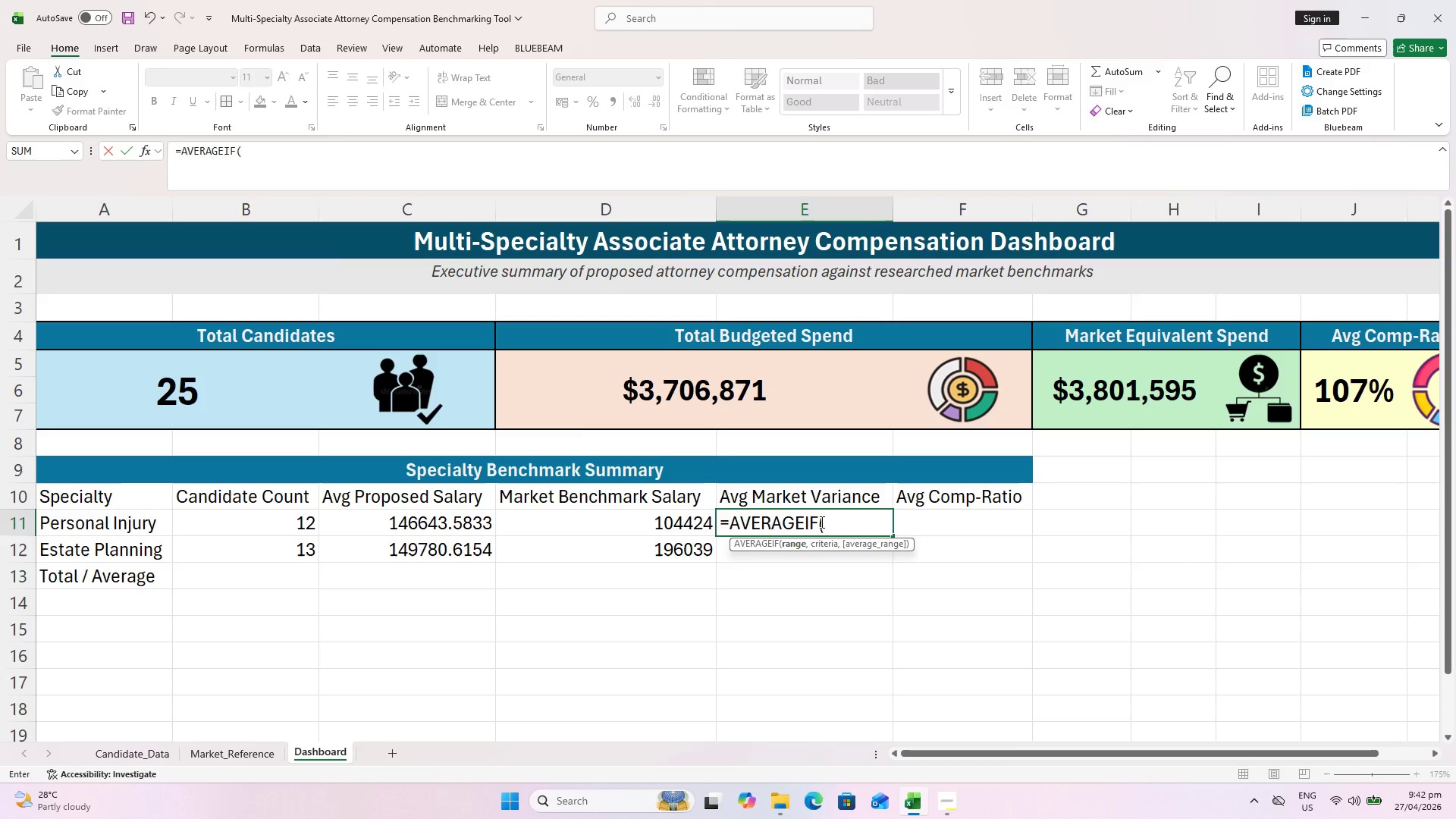 
left_click([158, 759])
 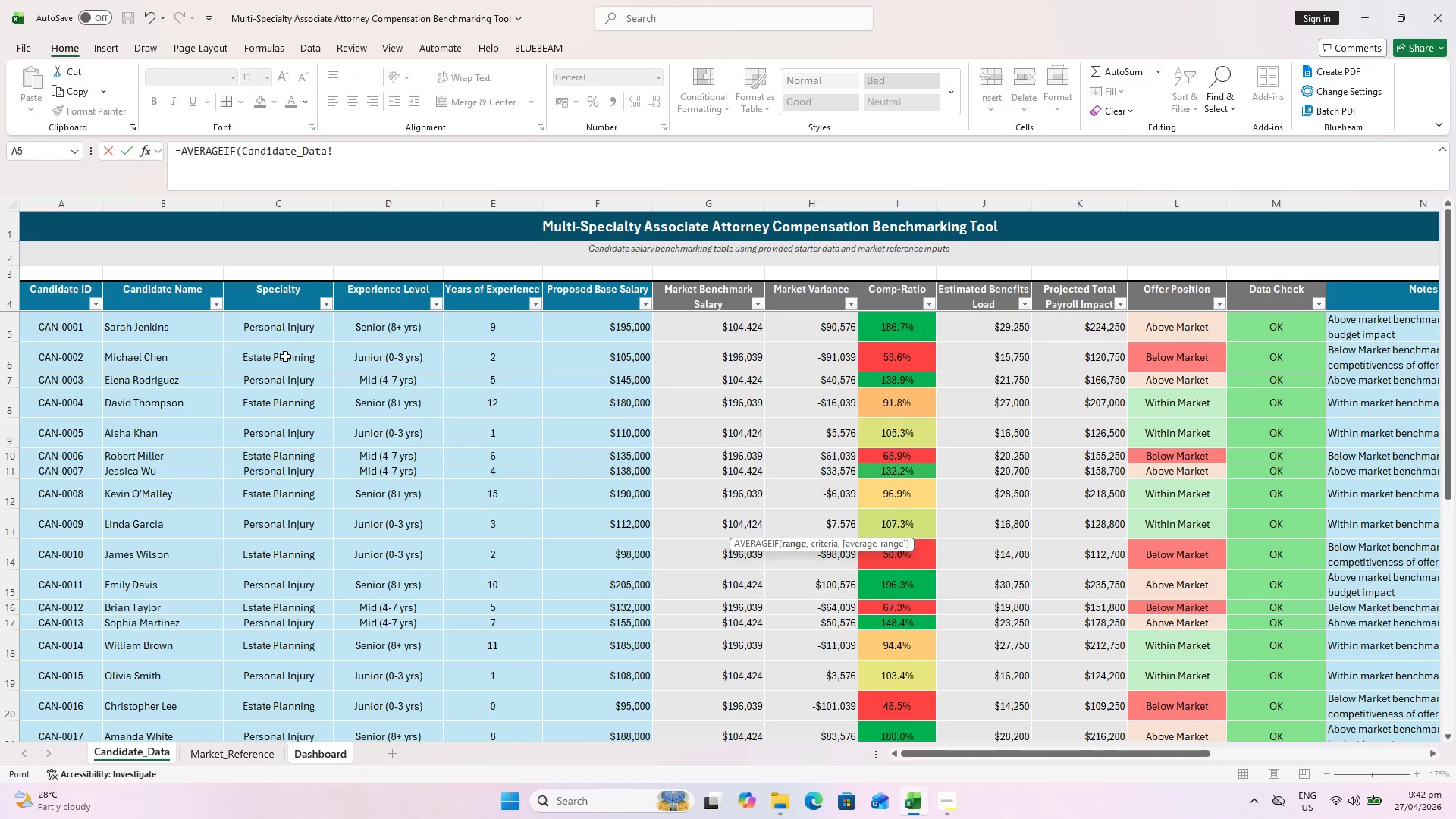 
scroll: coordinate [285, 354], scroll_direction: up, amount: 1.0
 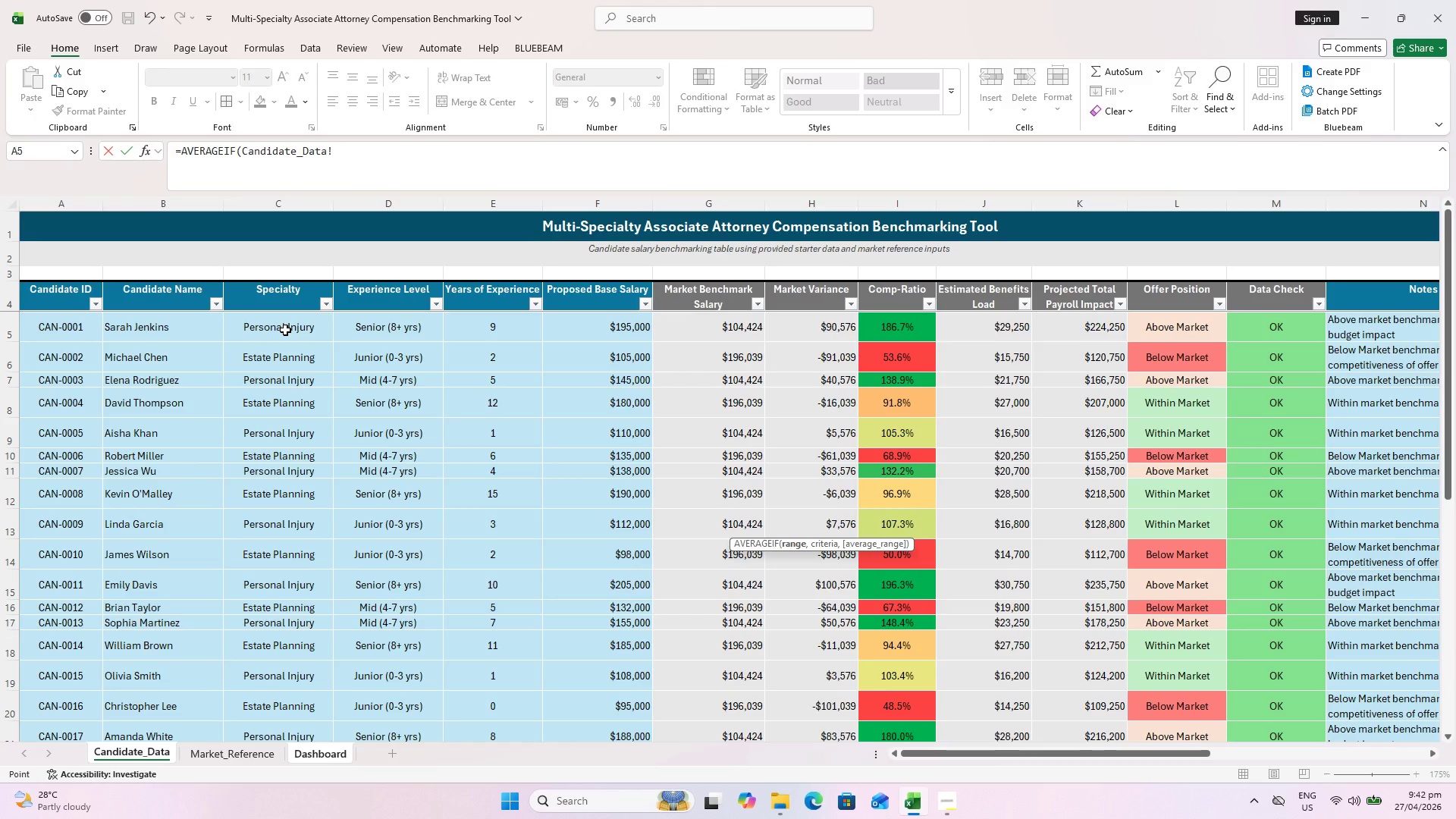 
left_click([285, 330])
 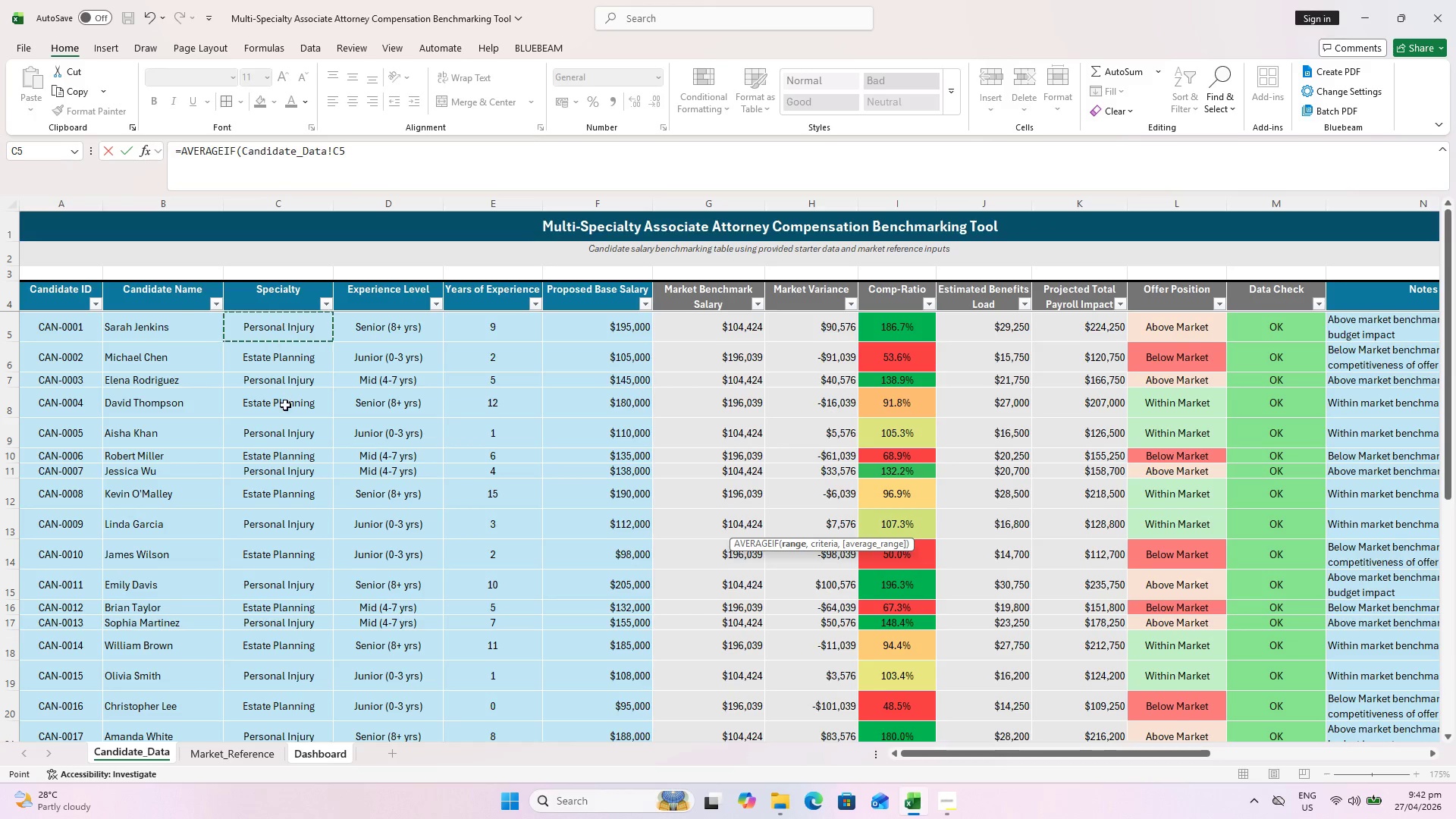 
hold_key(key=ShiftLeft, duration=0.61)
 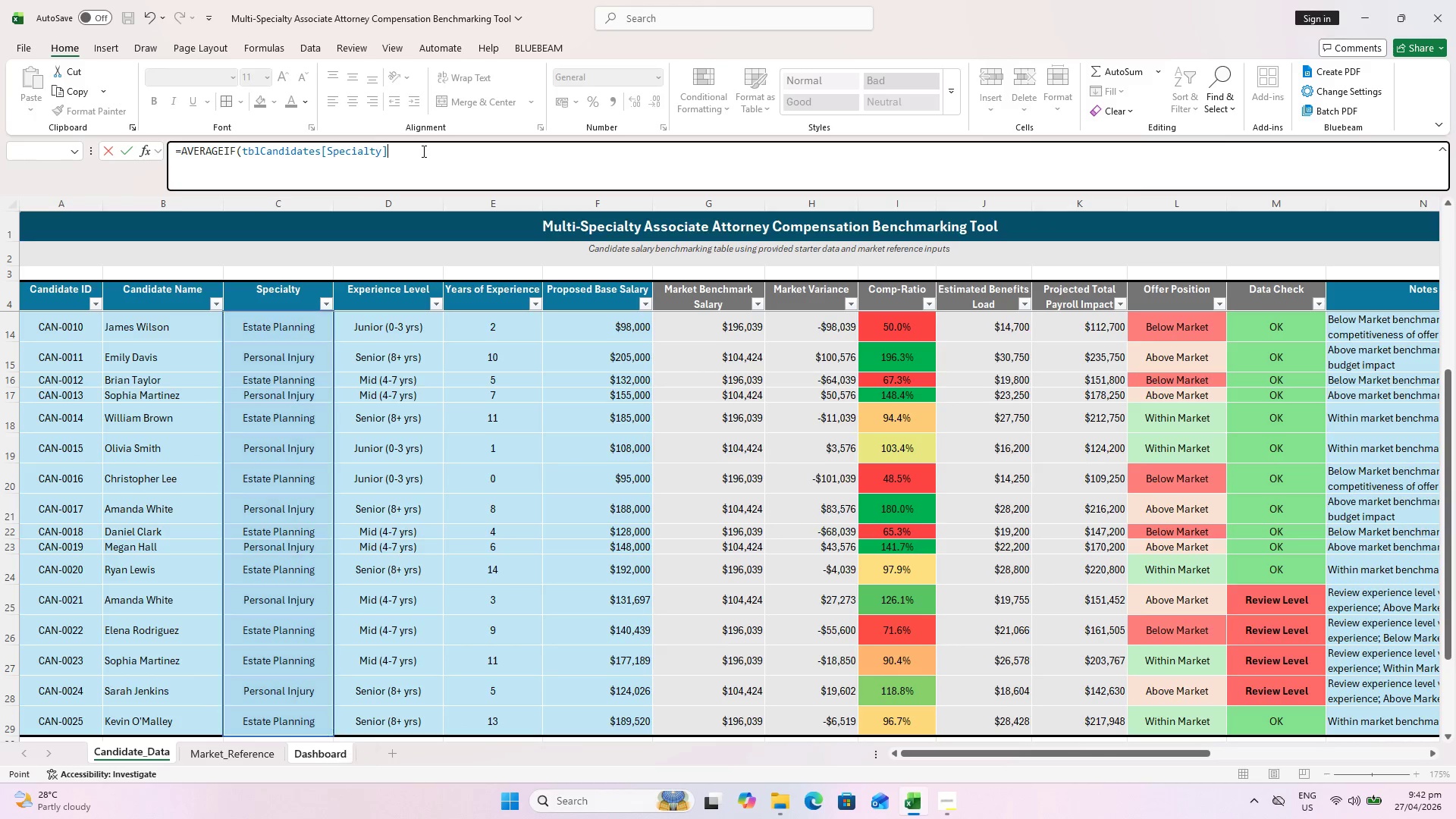 
scroll: coordinate [287, 475], scroll_direction: down, amount: 5.0
 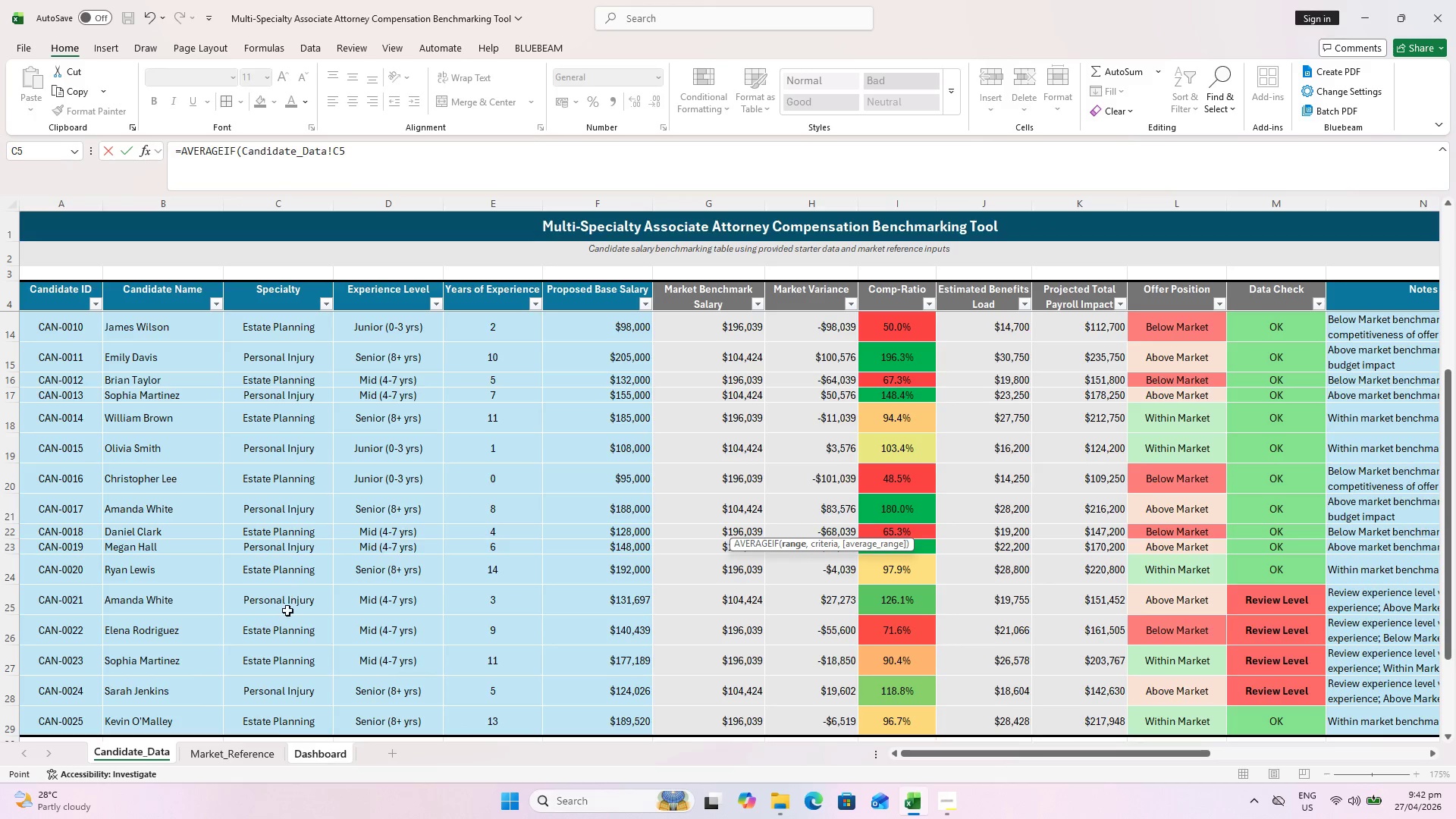 
left_click([284, 717])
 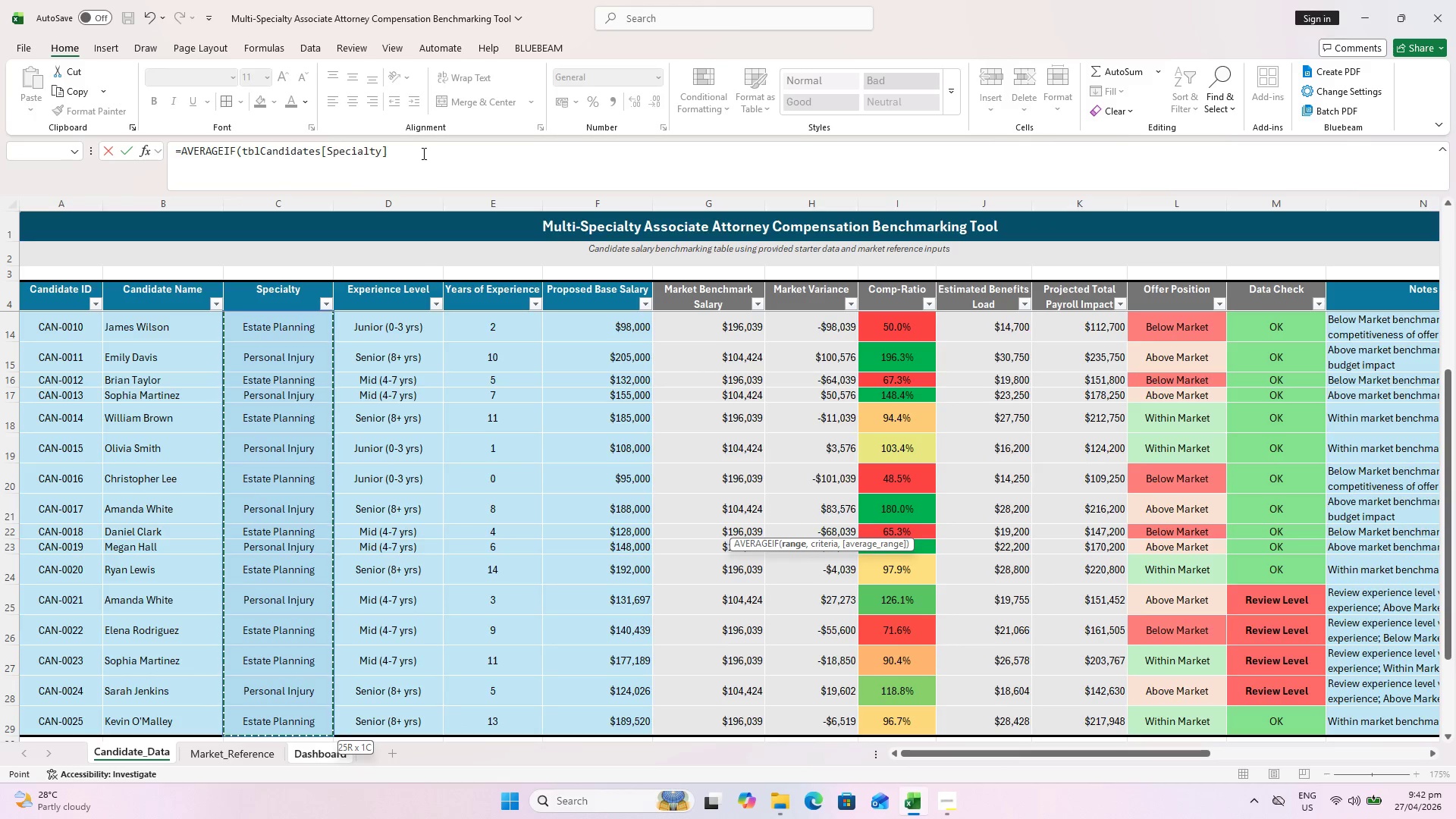 
mouse_move([422, 168])
 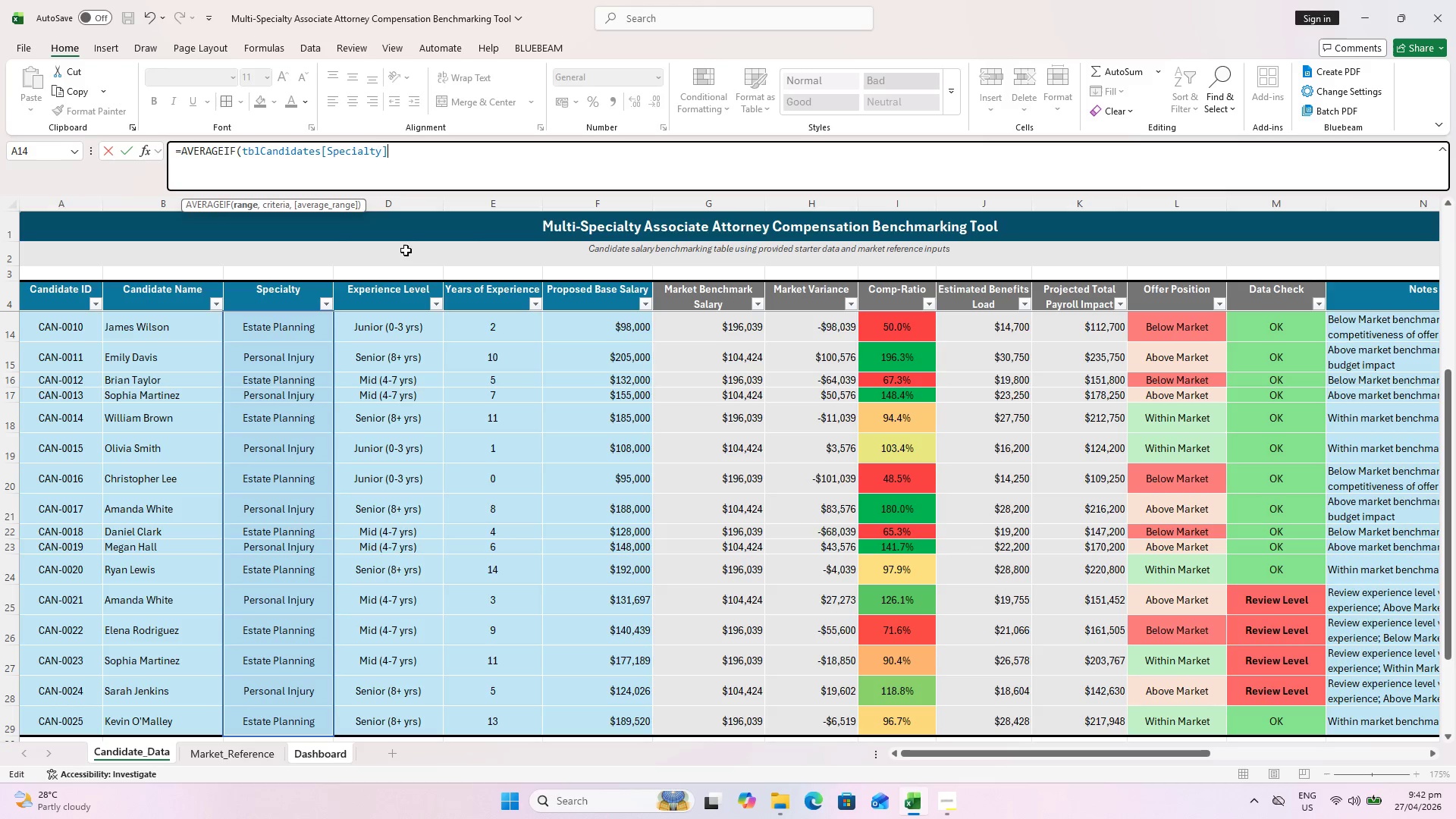 
type(a11)
key(Backspace)
key(Backspace)
key(Backspace)
type(,a11,)
 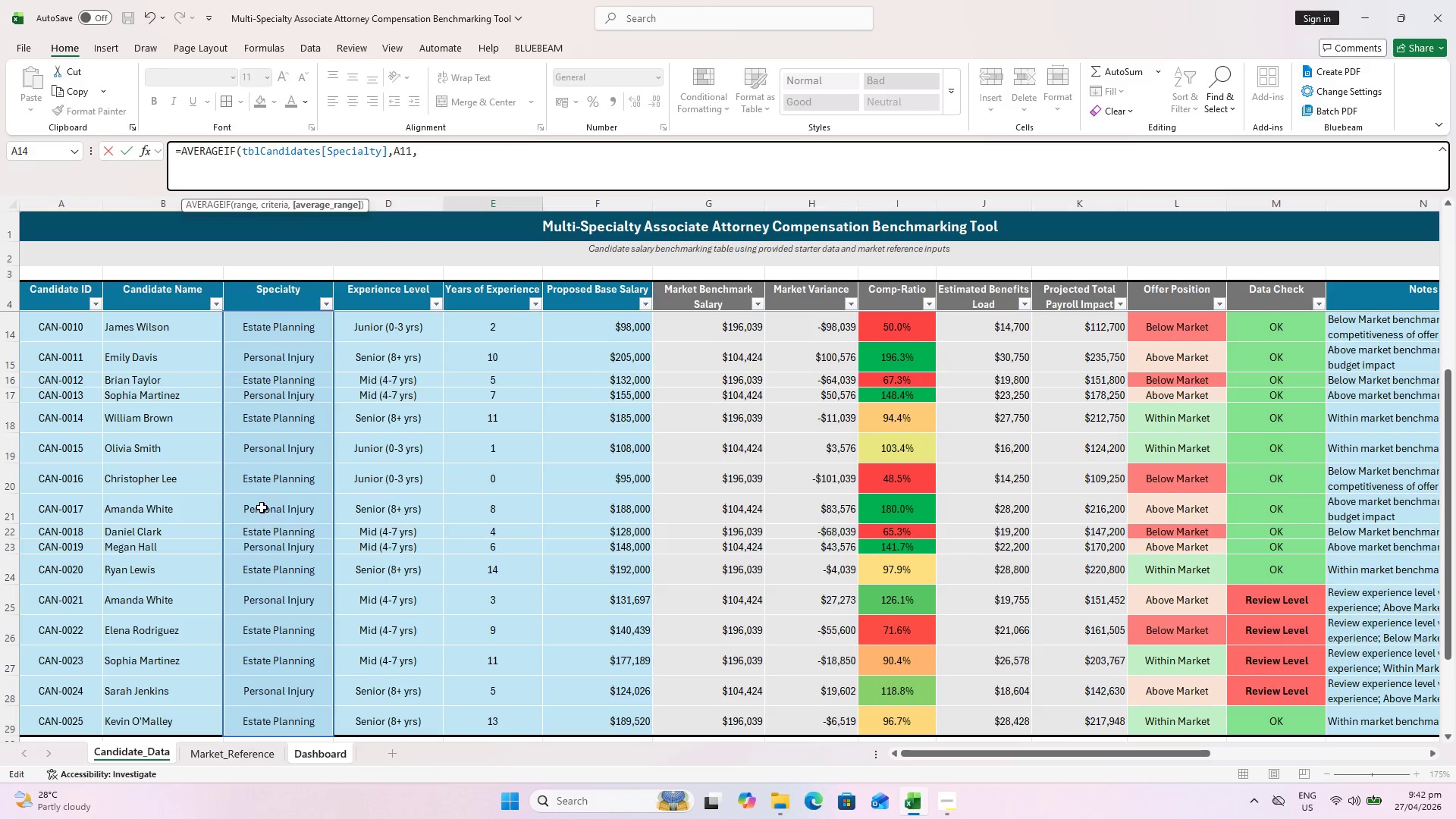 
wait(10.73)
 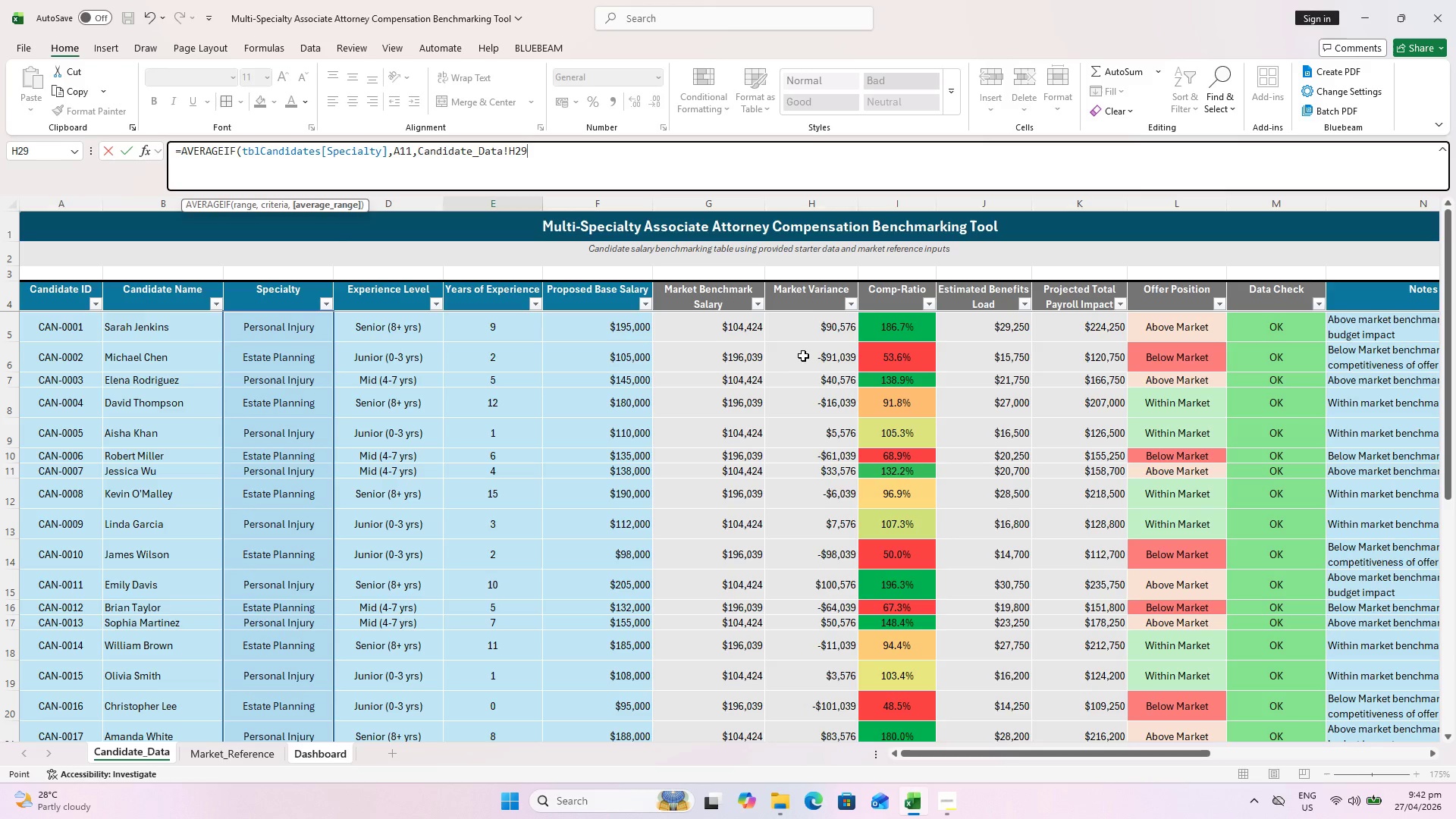 
hold_key(key=ShiftLeft, duration=0.42)
left_click([816, 325])
 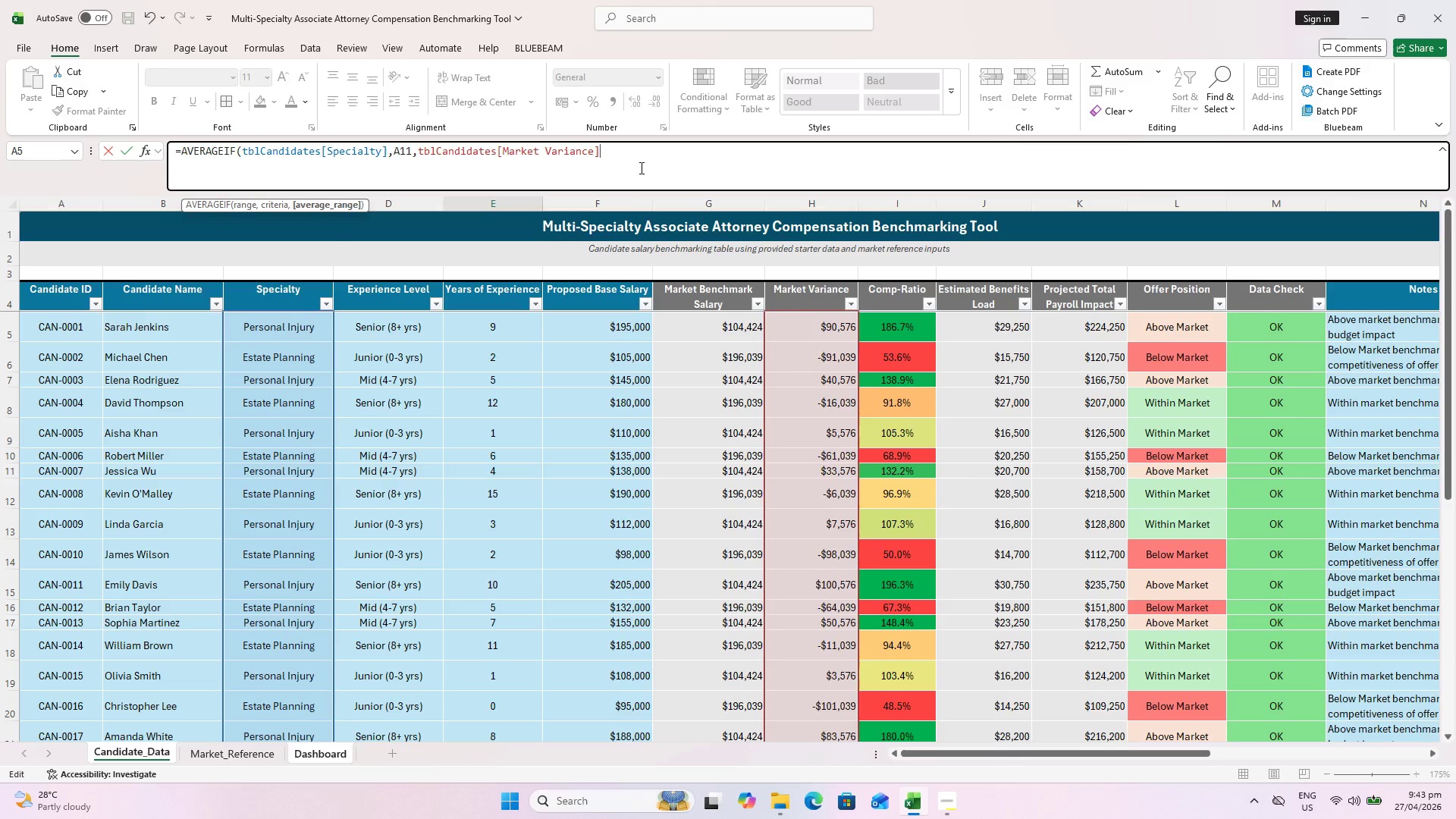 
scroll: coordinate [781, 365], scroll_direction: up, amount: 11.0
 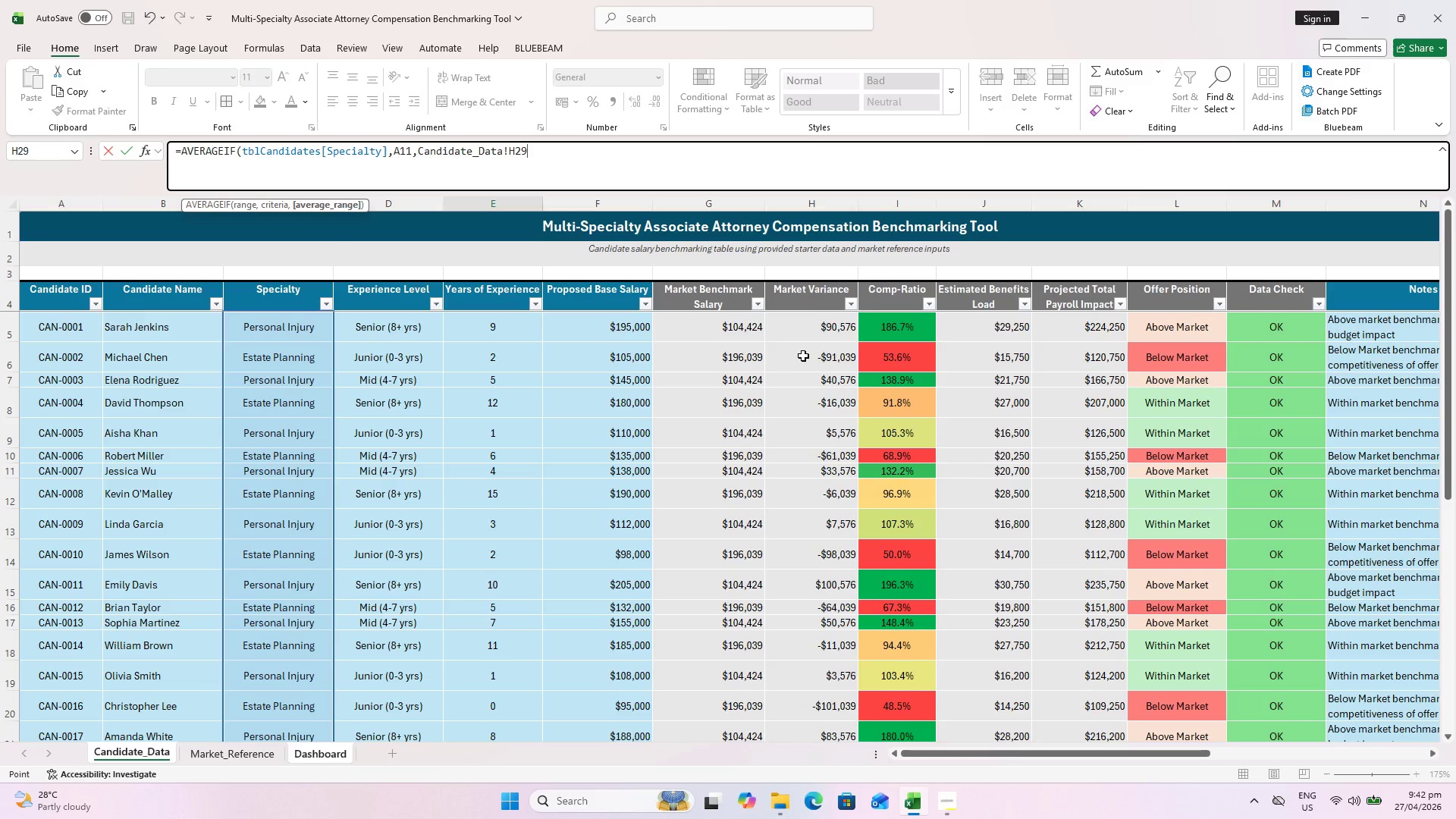 
key(Shift+0)
 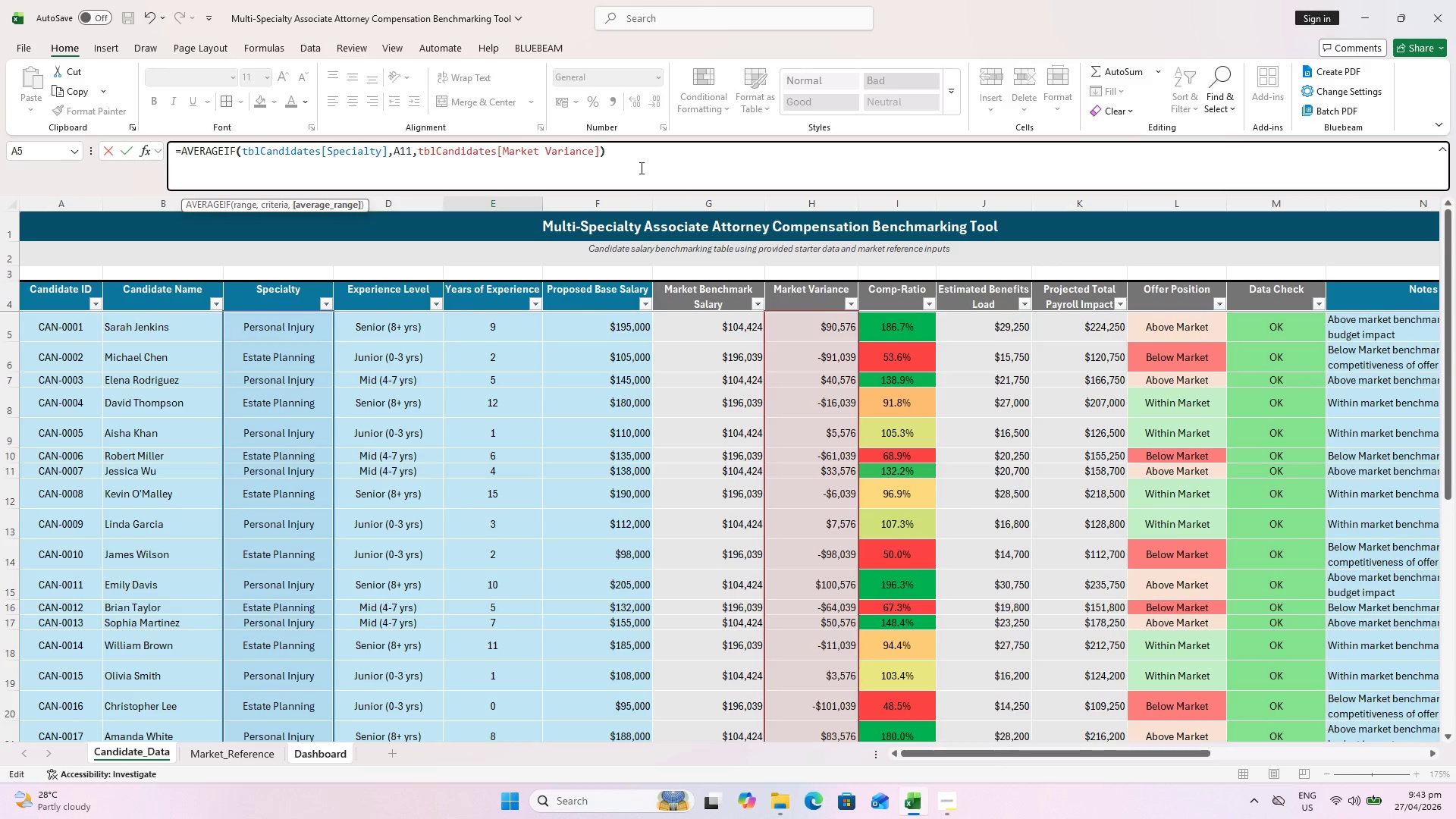 
key(Enter)
 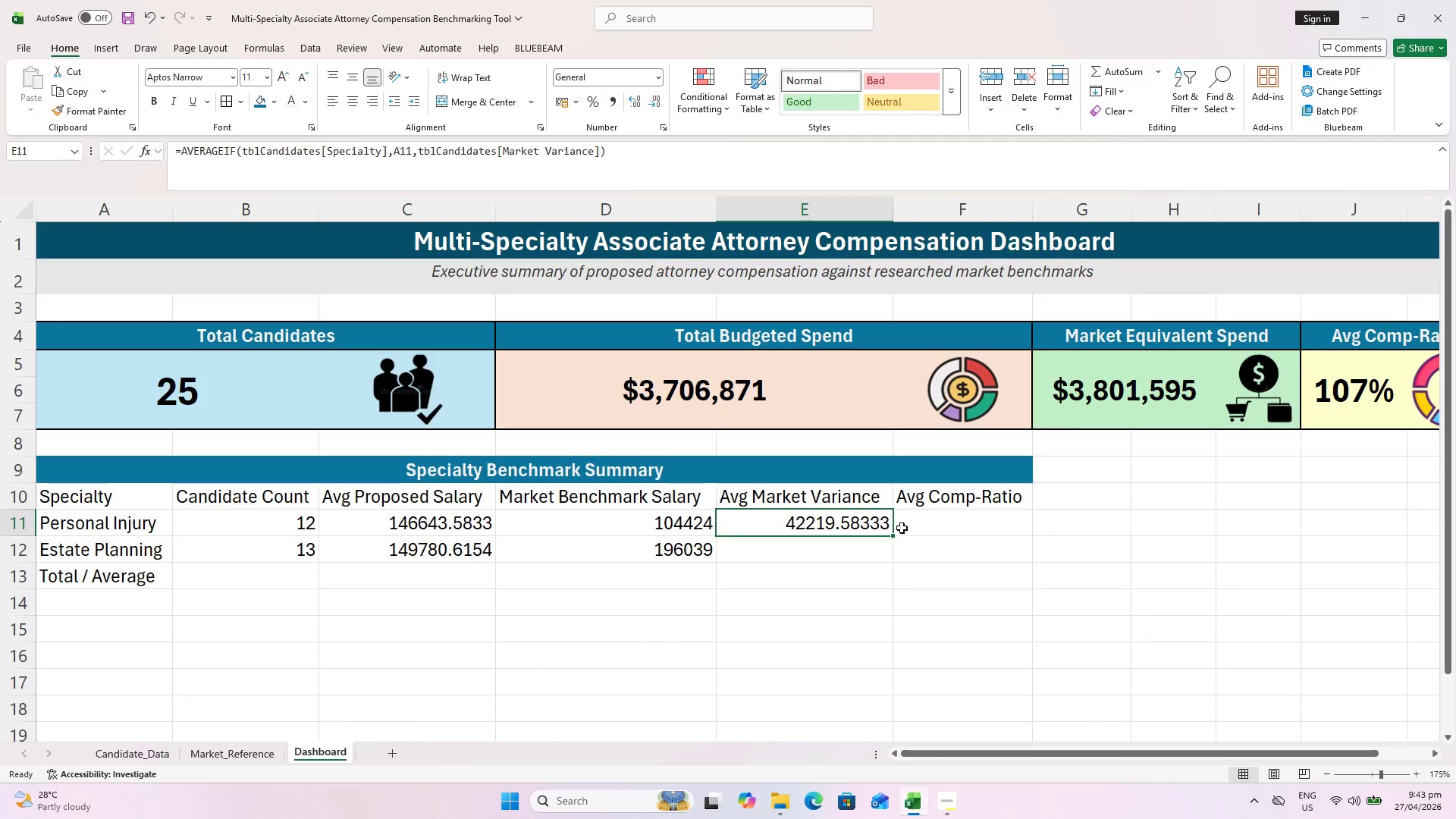 
left_click_drag(start_coordinate=[893, 535], to_coordinate=[883, 564])
 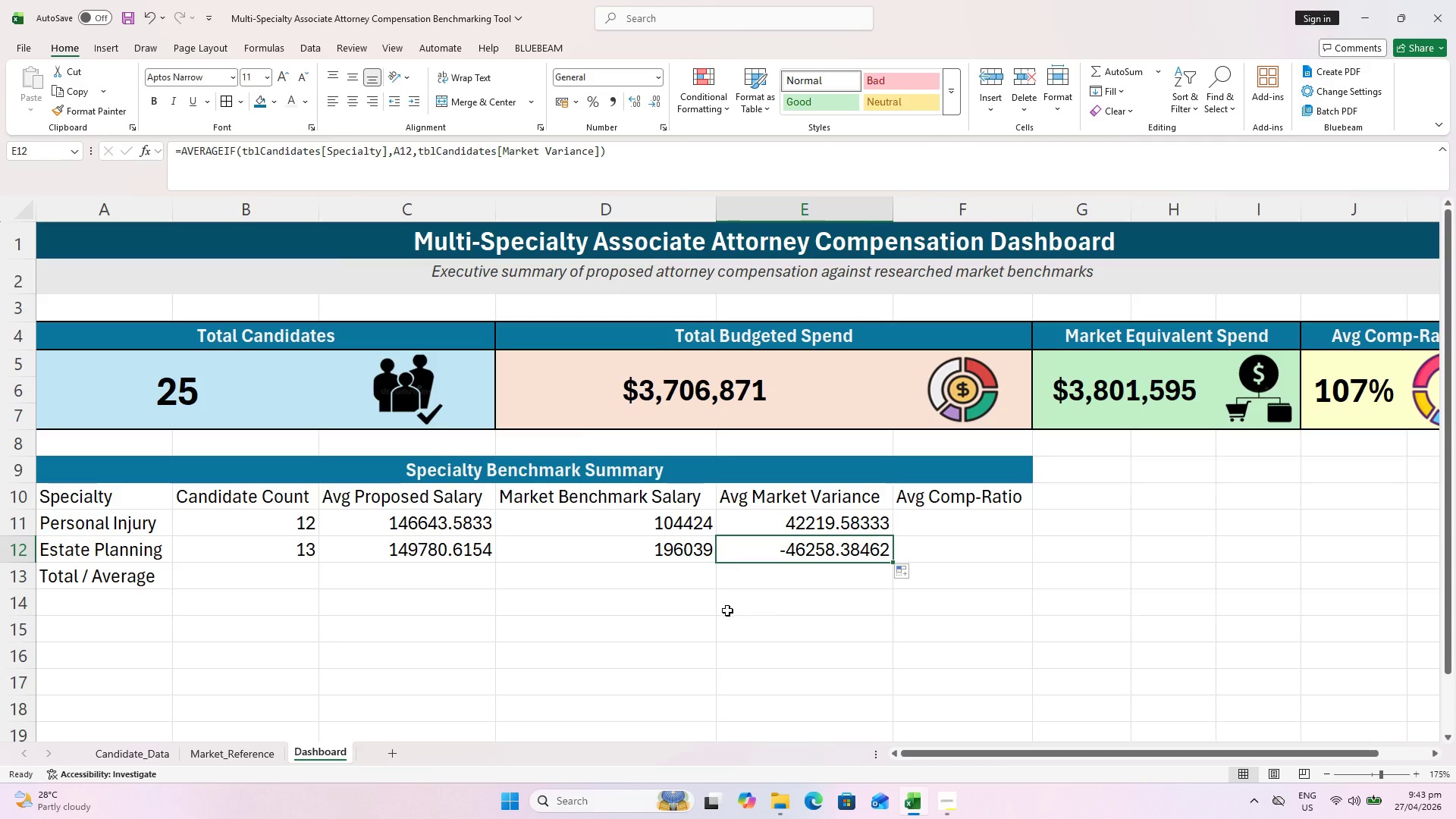 
left_click([212, 764])
 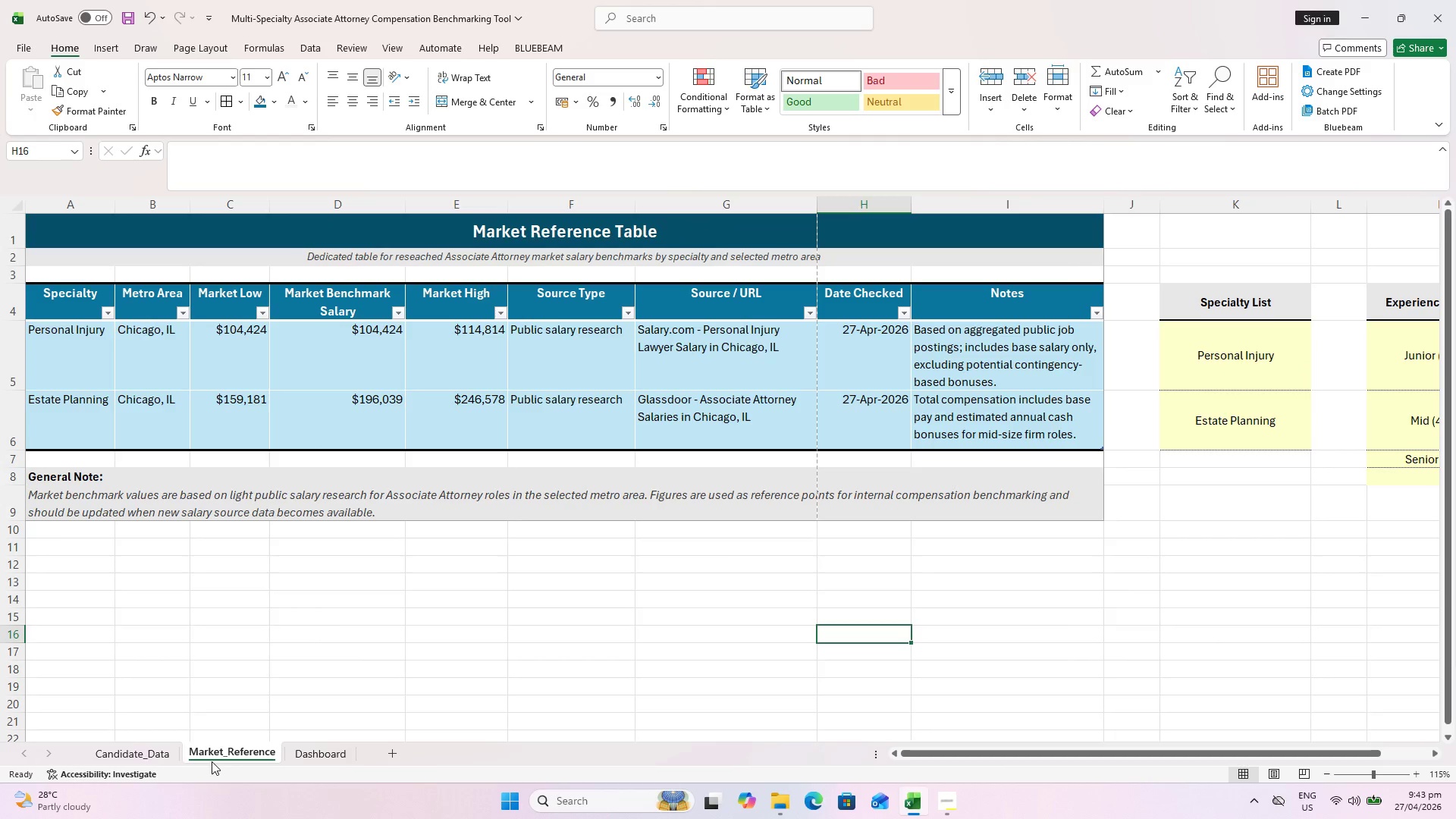 
left_click([152, 758])
 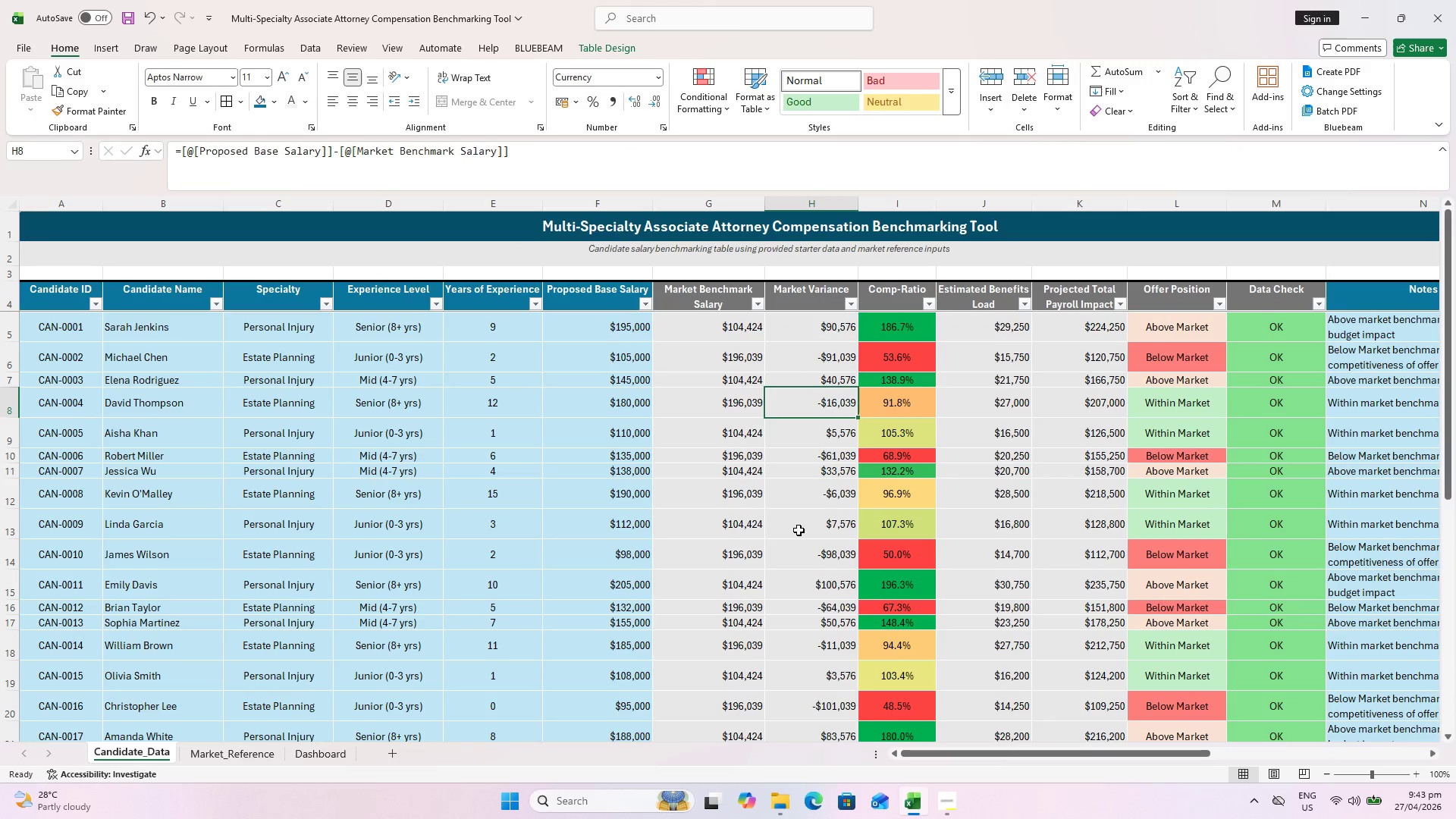 
left_click([299, 754])
 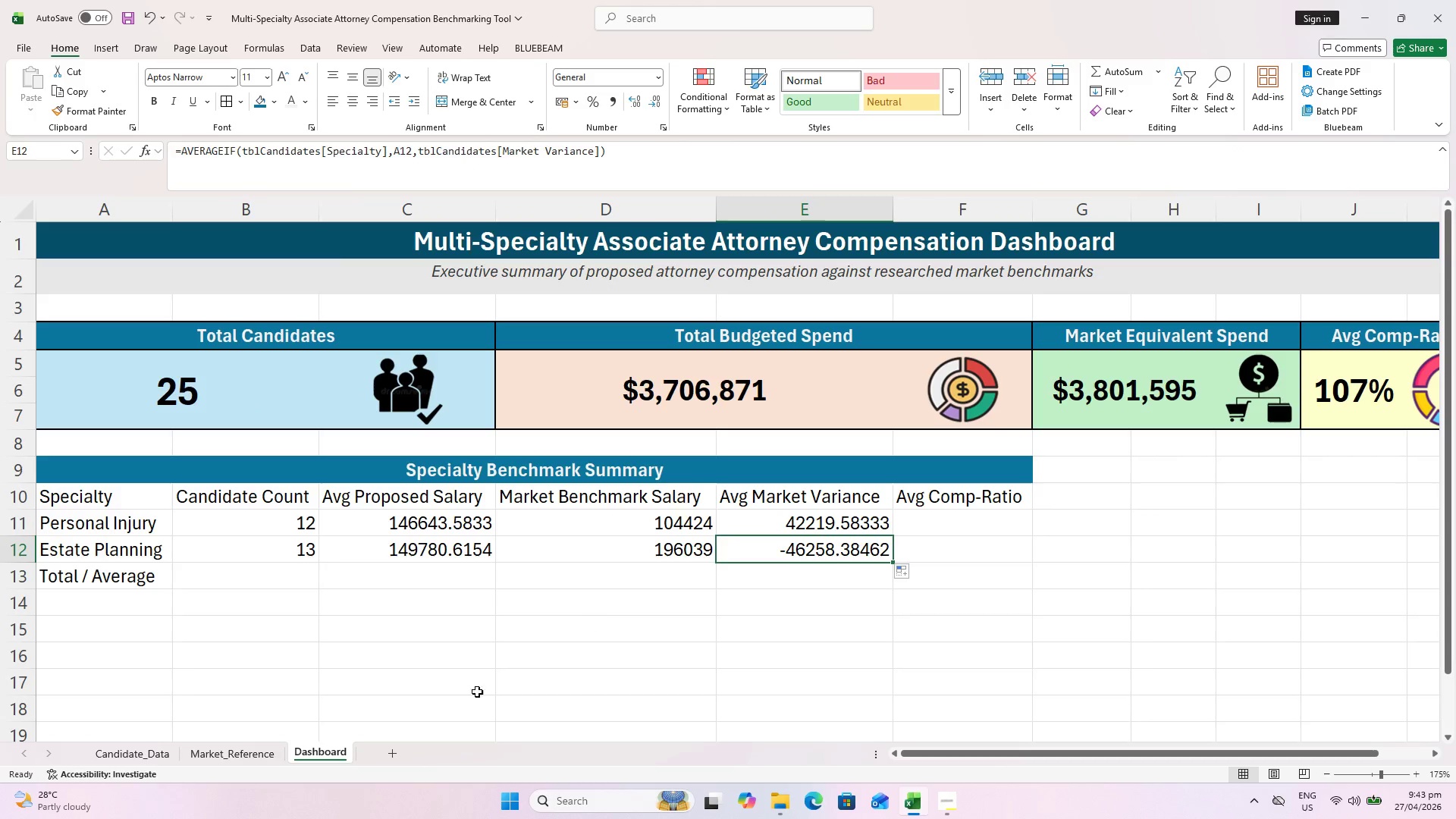 
left_click([221, 755])
 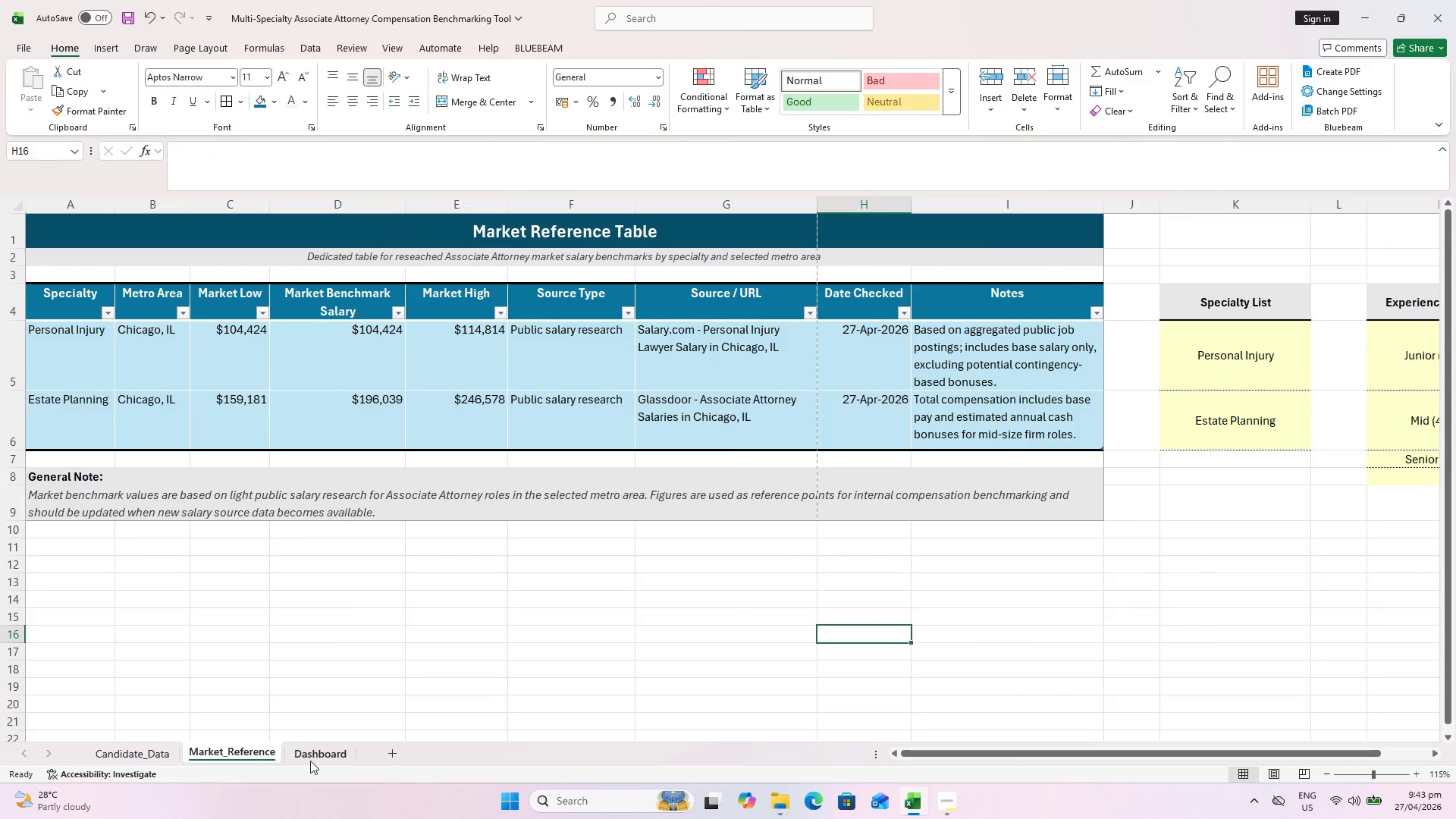 
left_click([314, 761])
 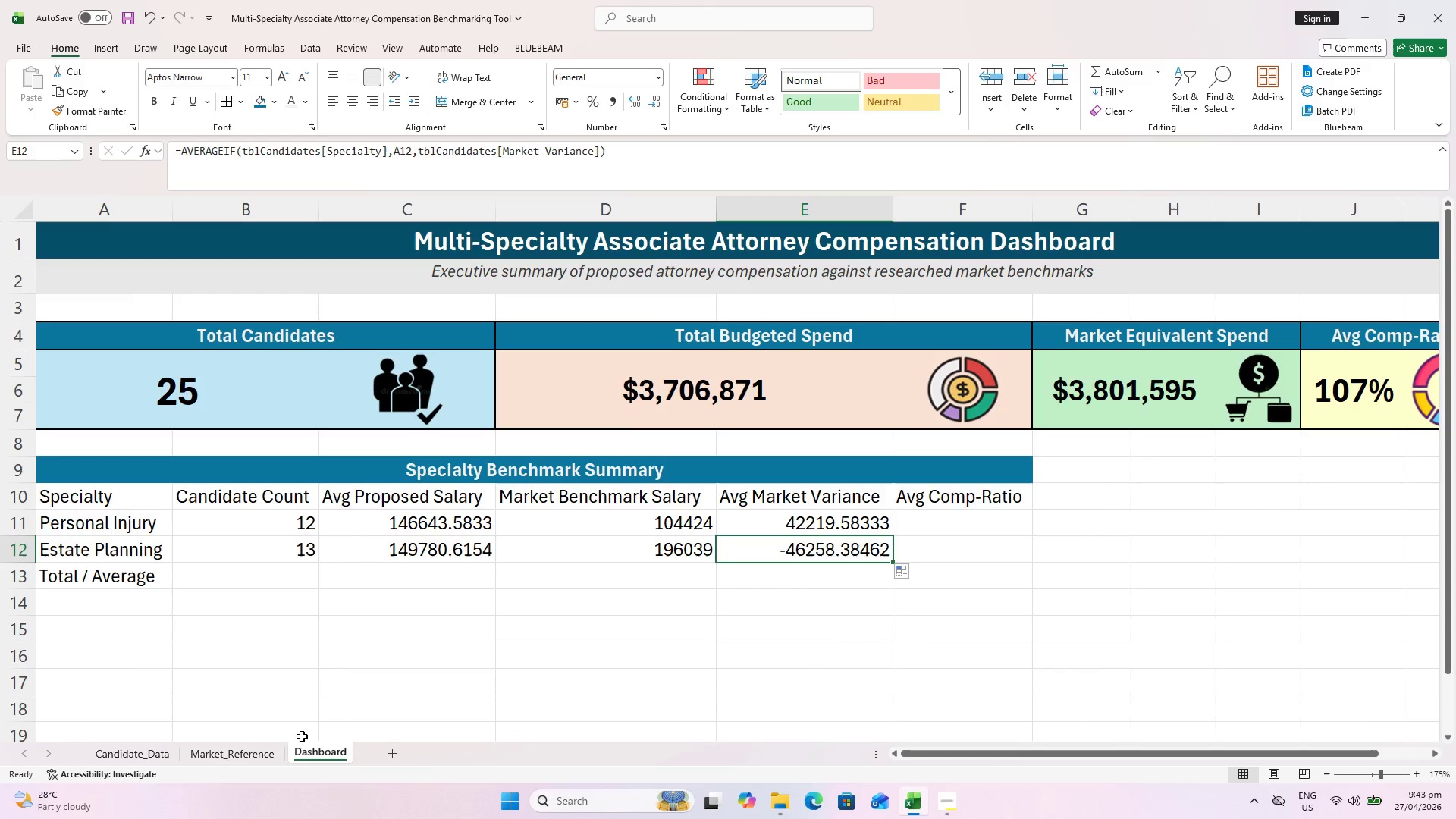 
left_click([251, 745])
 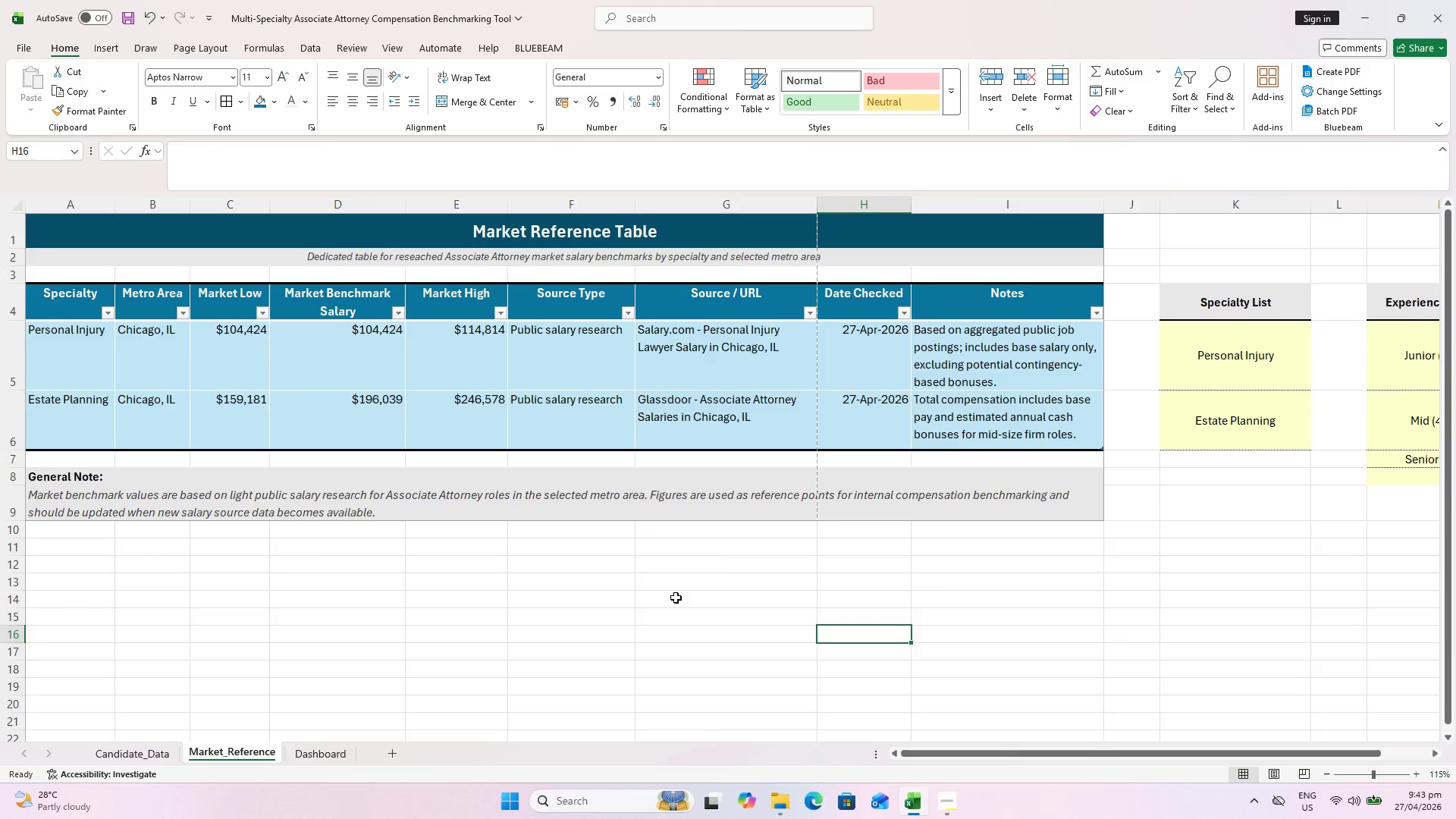 
key(Control+ControlLeft)
 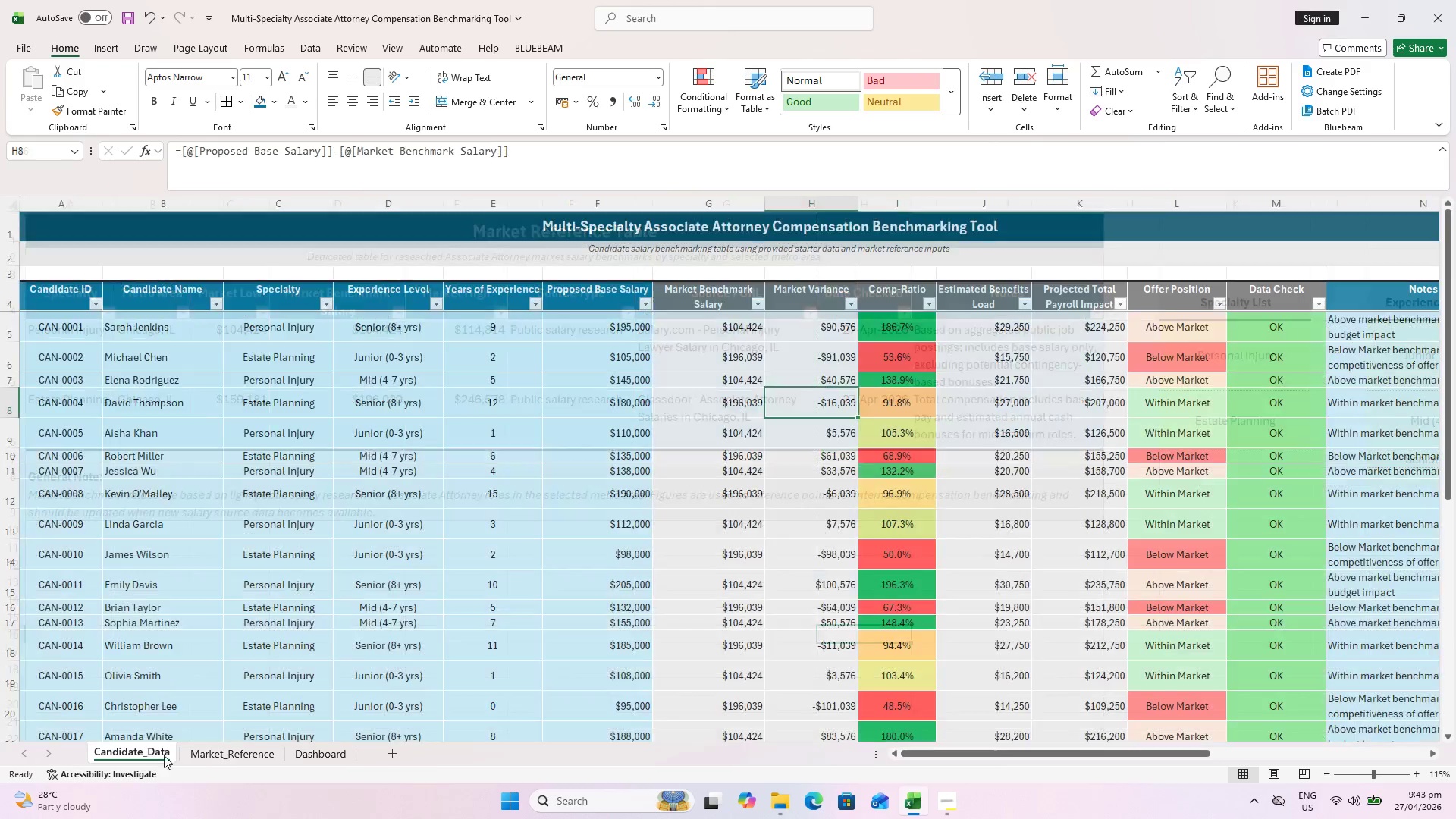 
hold_key(key=ControlLeft, duration=0.72)
scroll: coordinate [1040, 373], scroll_direction: down, amount: 9.0
 